 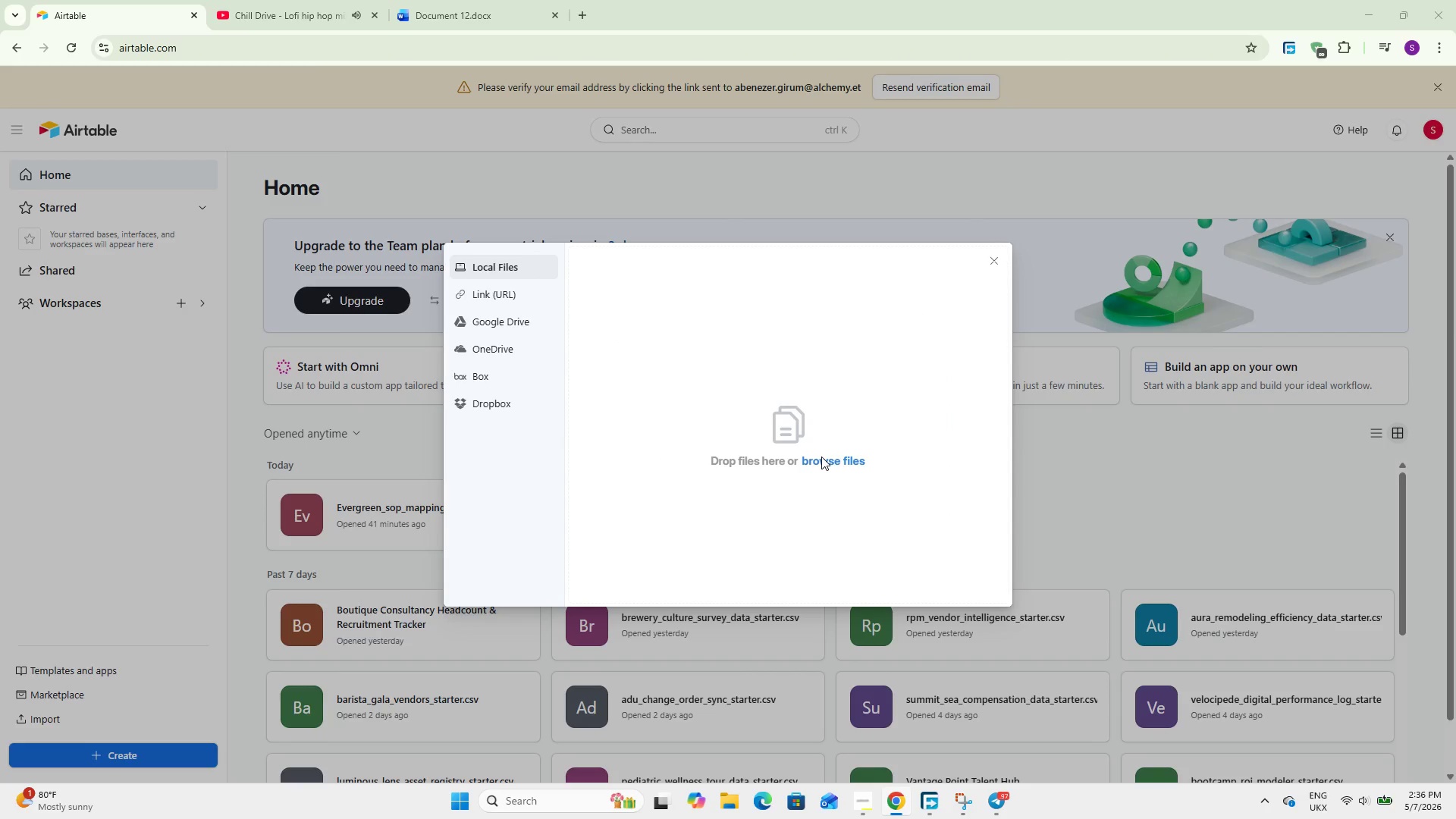 
double_click([272, 141])
 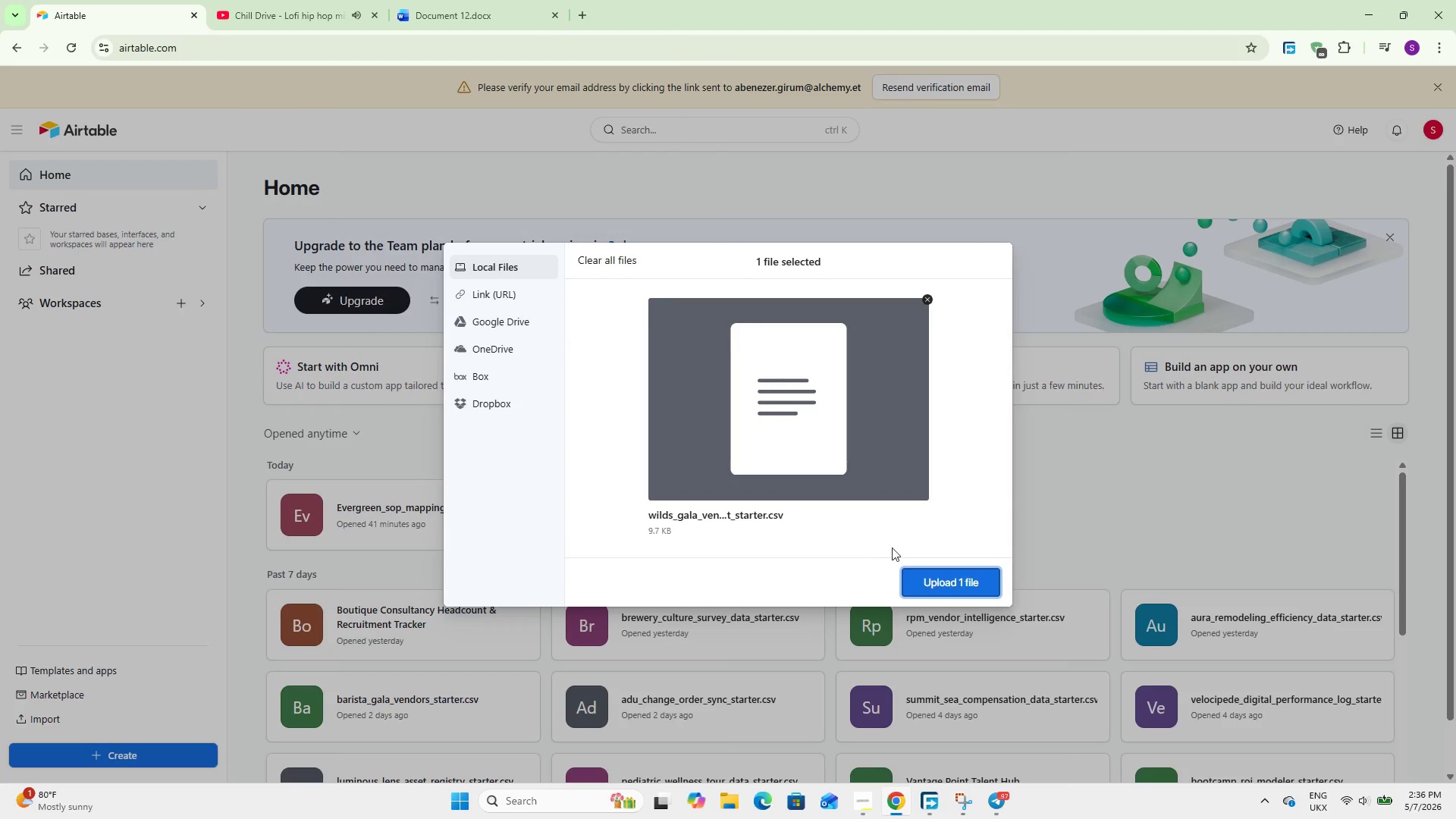 
left_click([936, 570])
 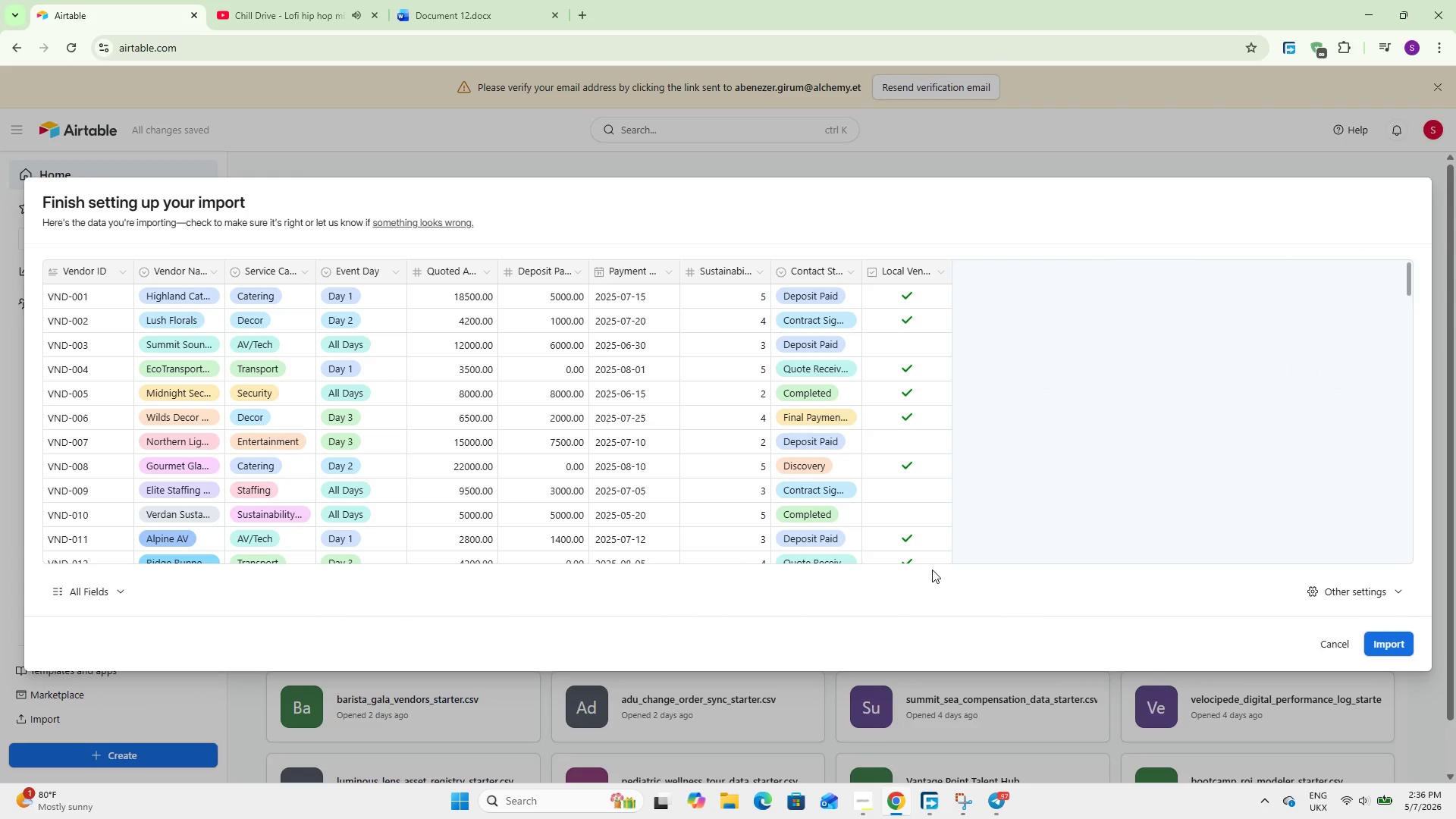 
wait(13.47)
 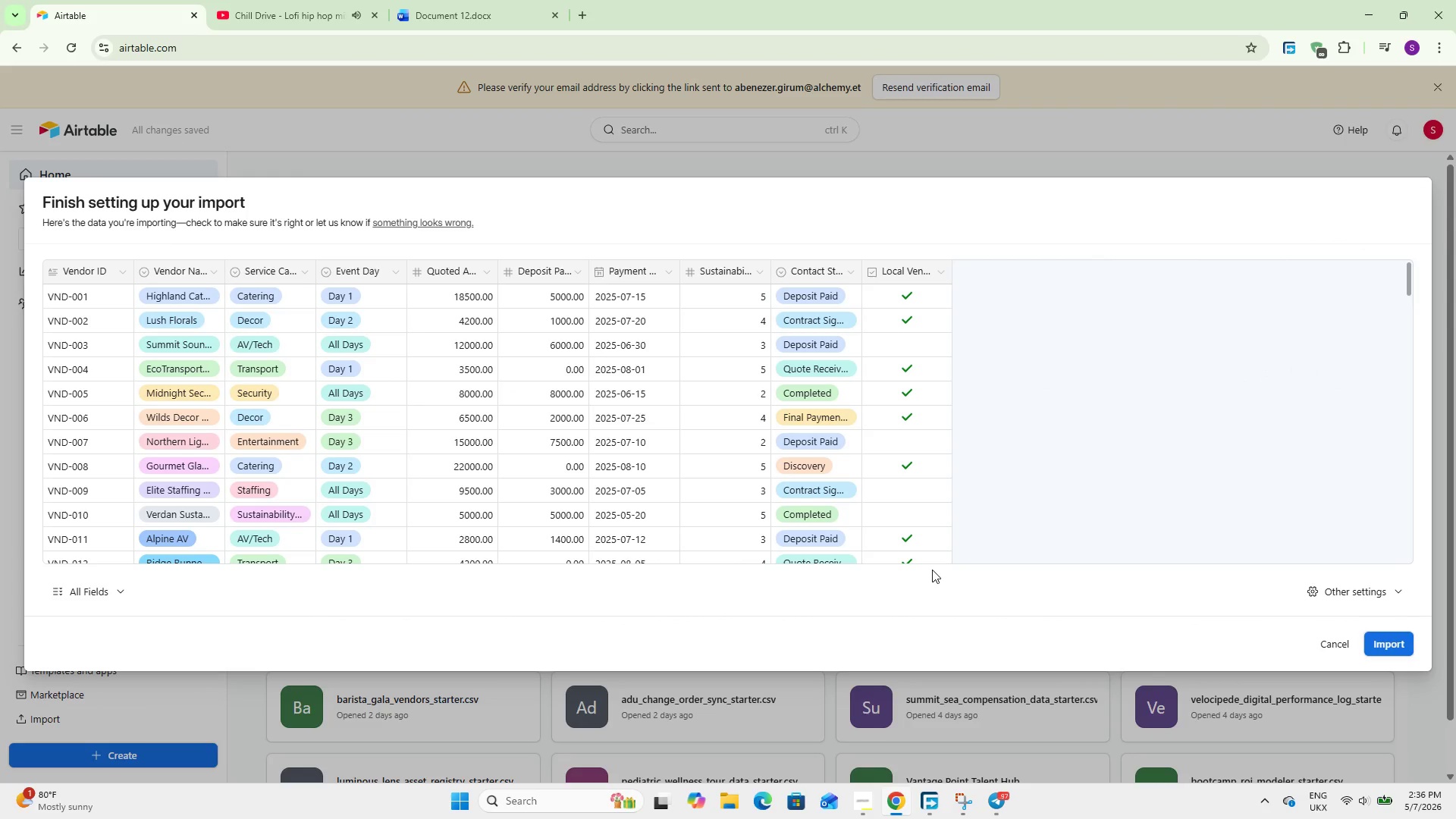 
key(Space)
 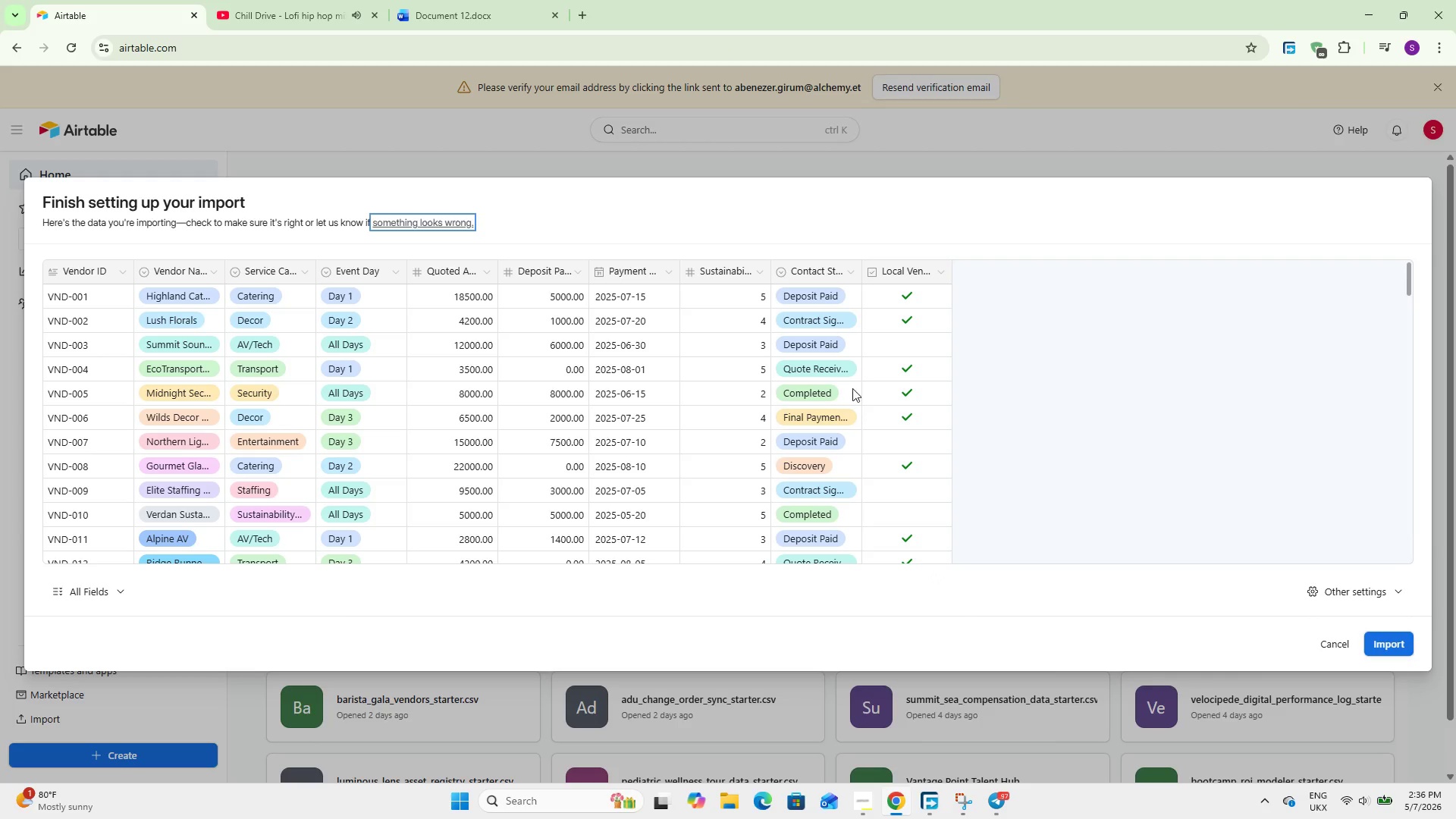 
left_click([994, 389])
 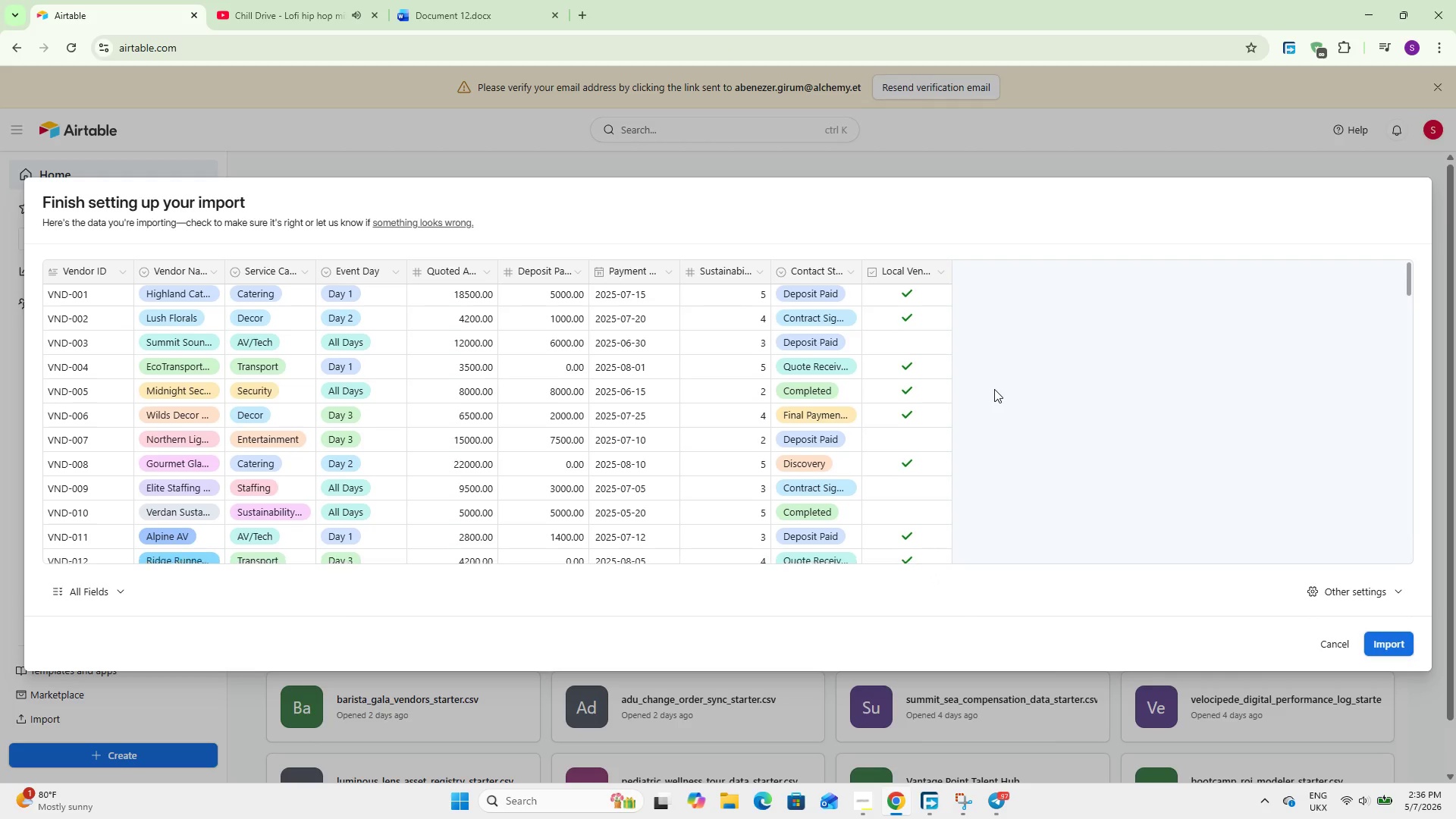 
key(Space)
 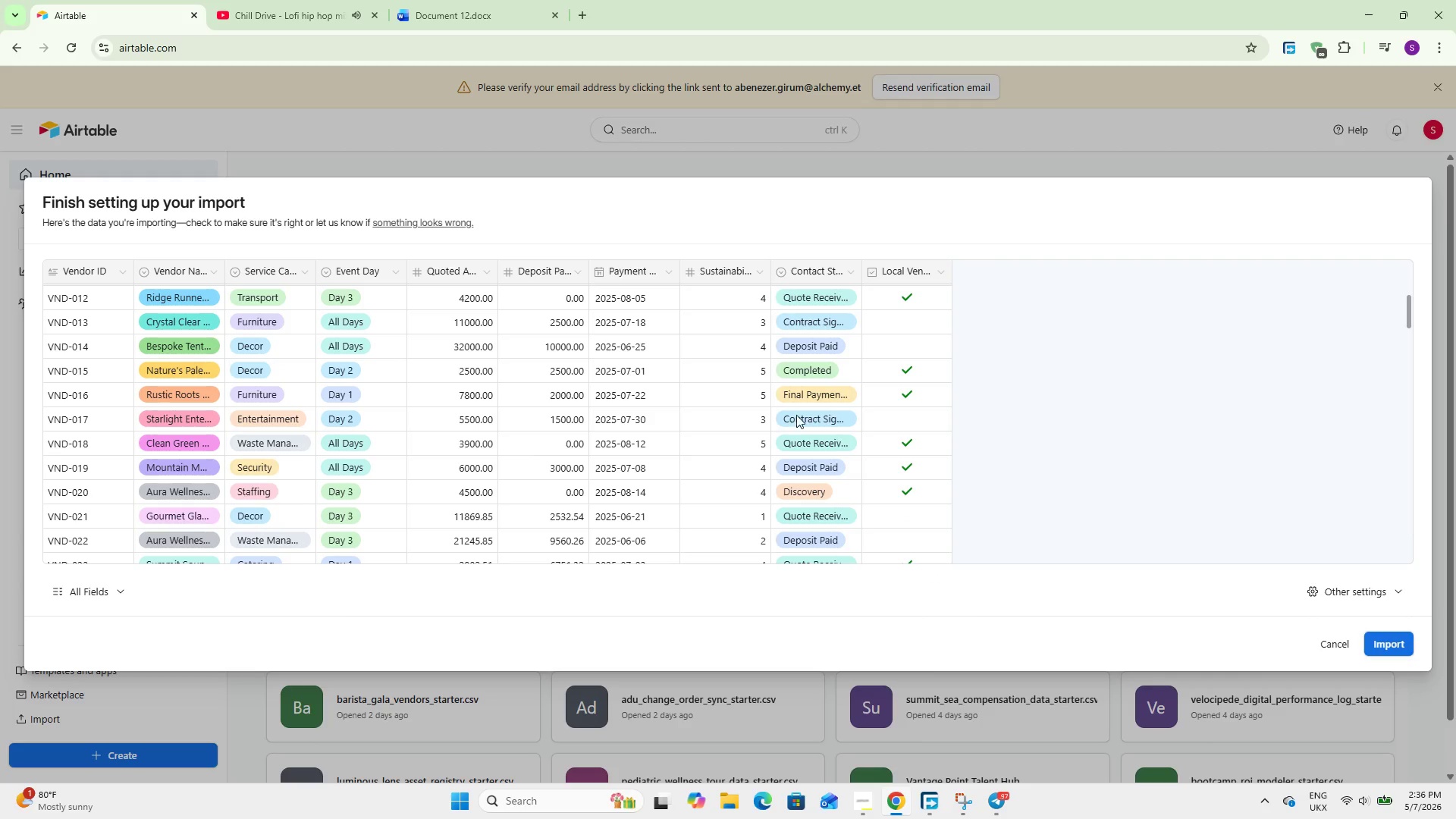 
key(Space)
 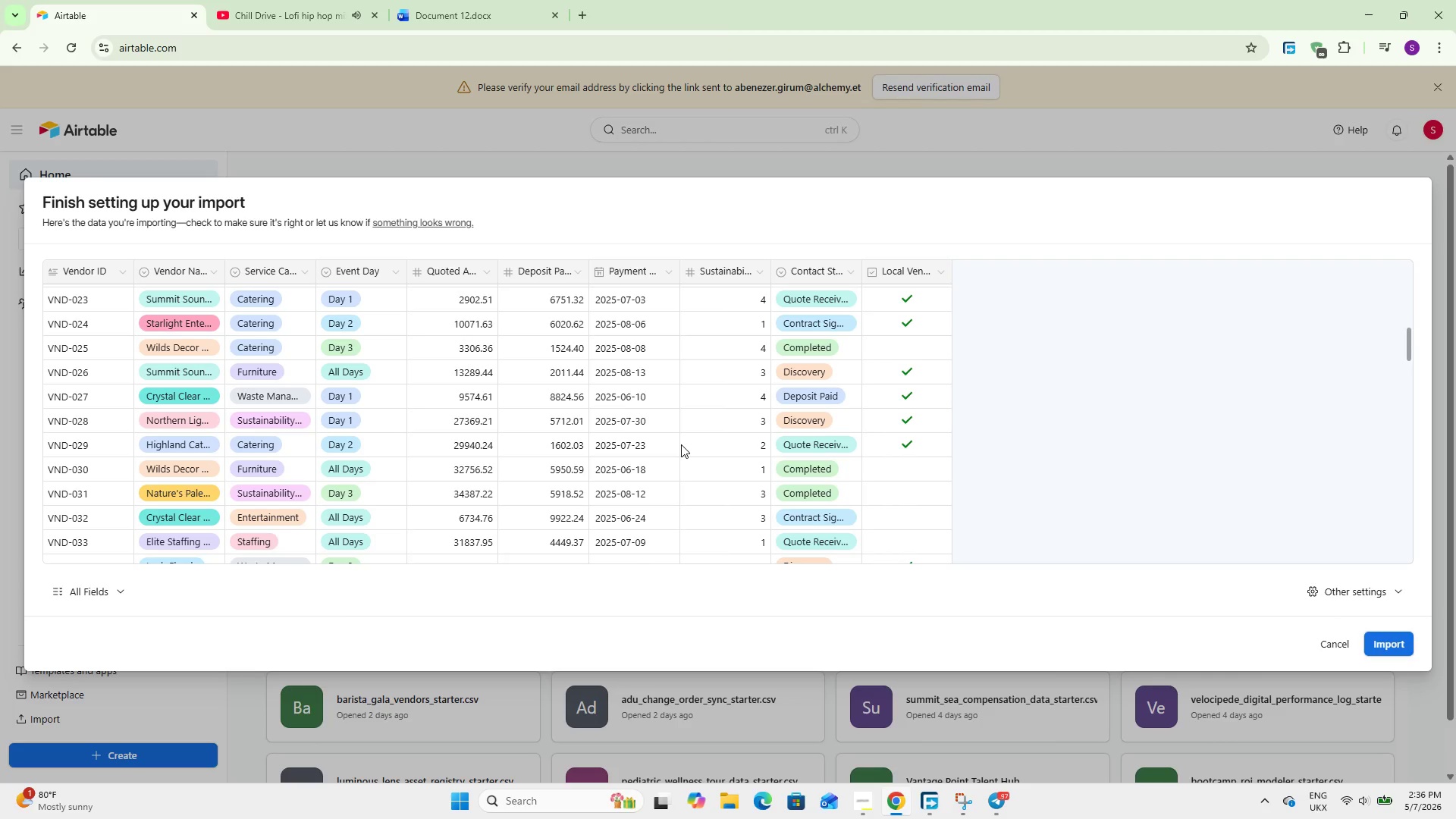 
key(Space)
 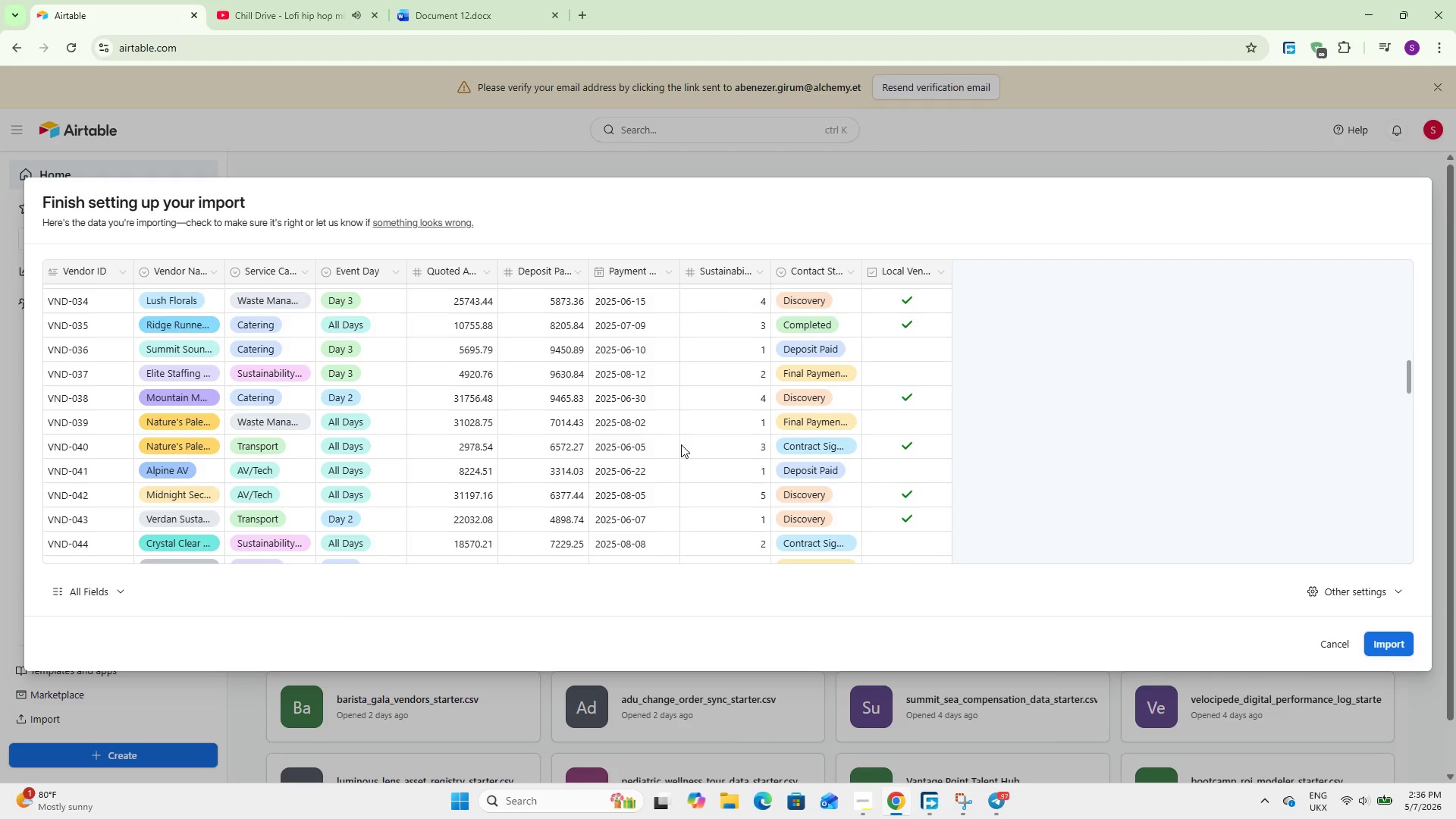 
wait(6.56)
 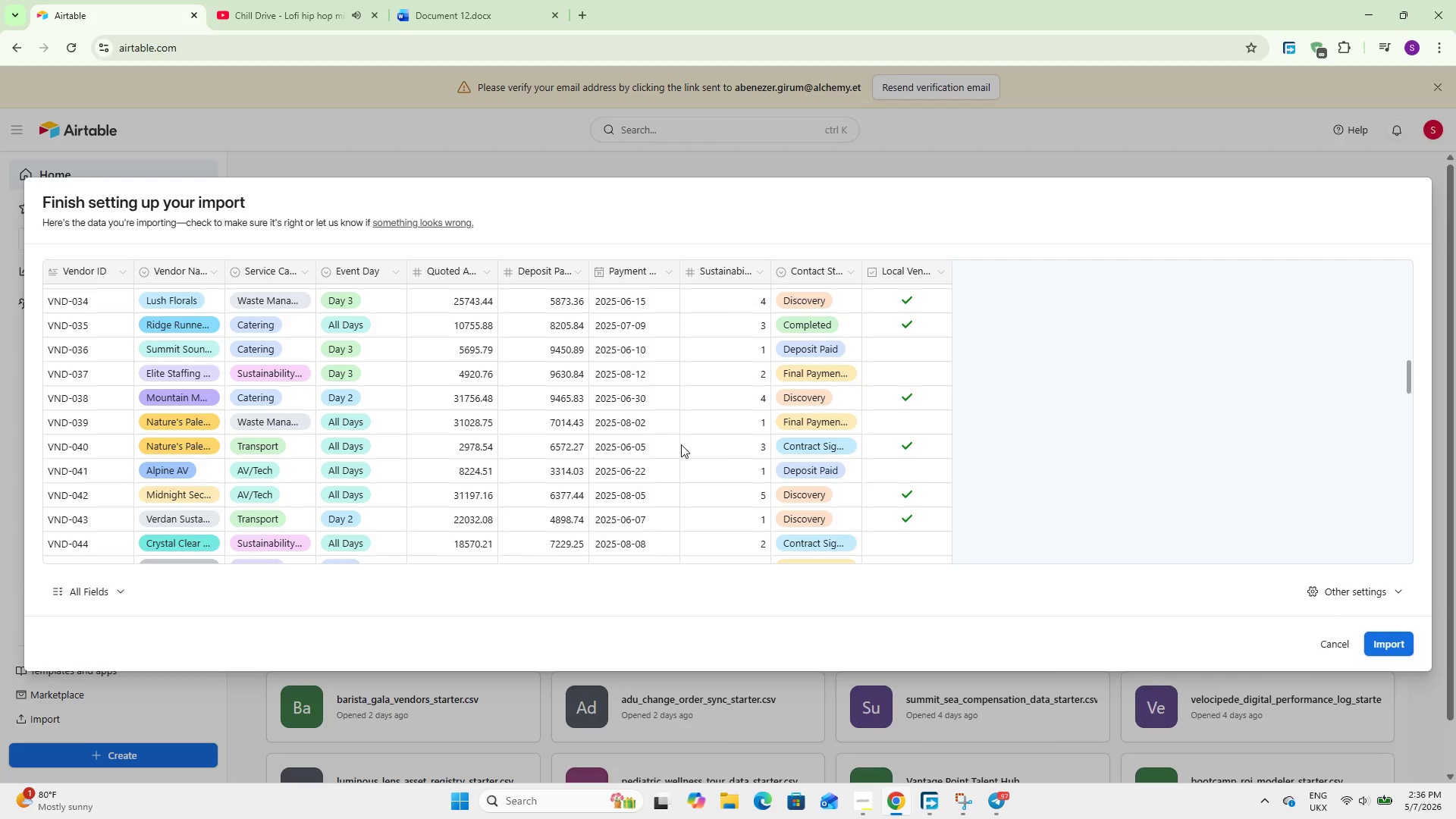 
key(Space)
 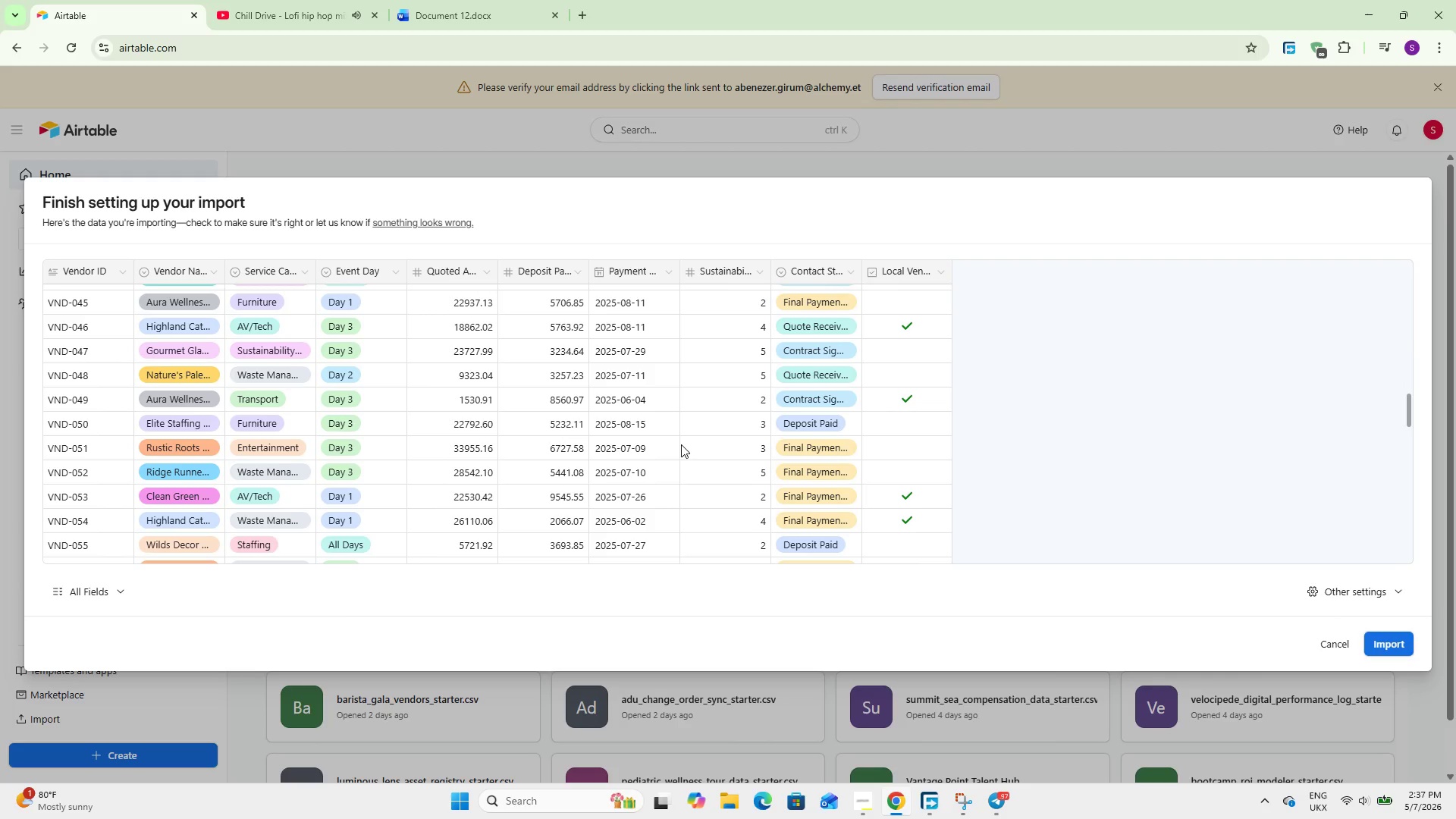 
key(Space)
 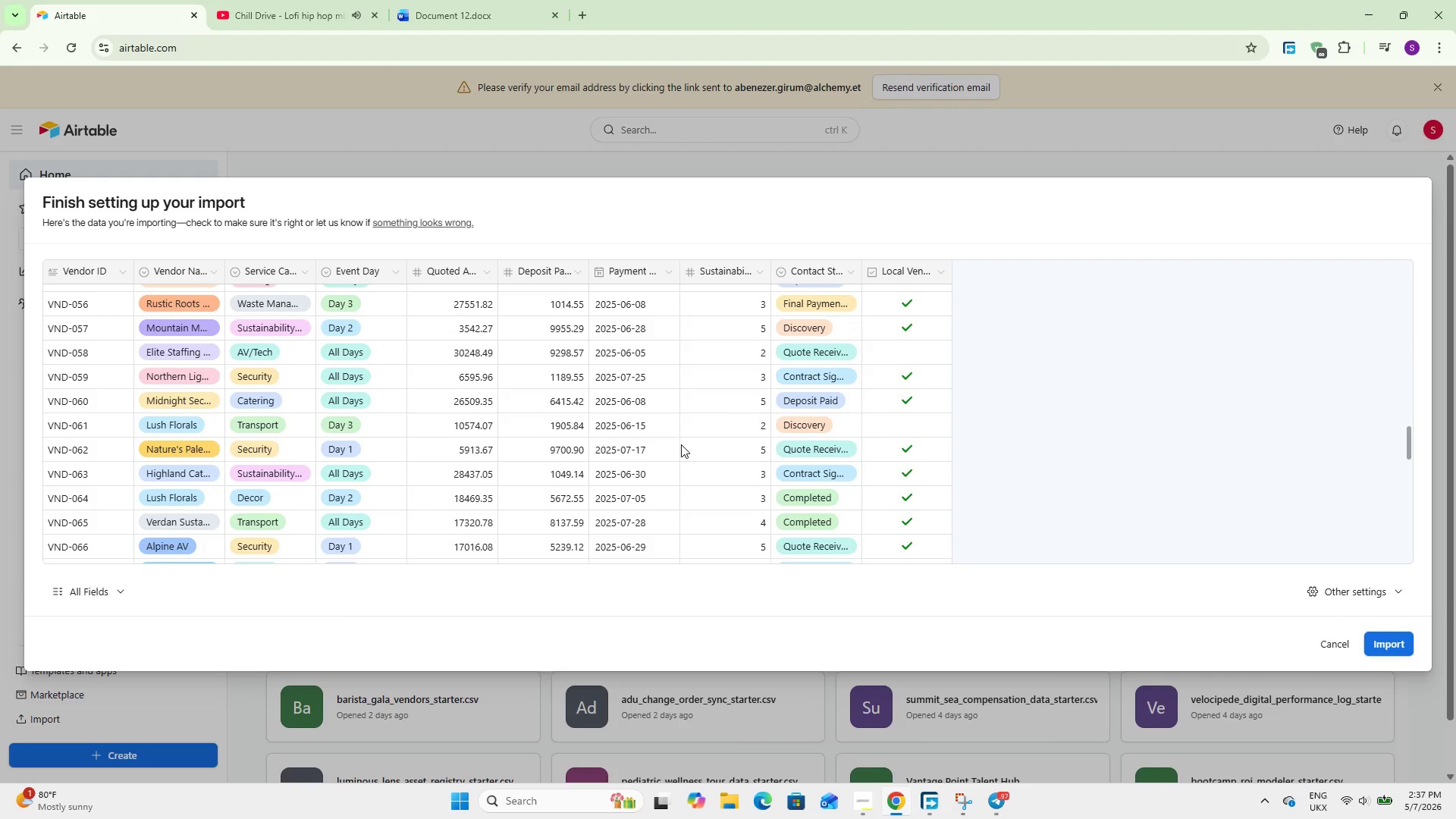 
scroll: coordinate [681, 444], scroll_direction: up, amount: 19.0
 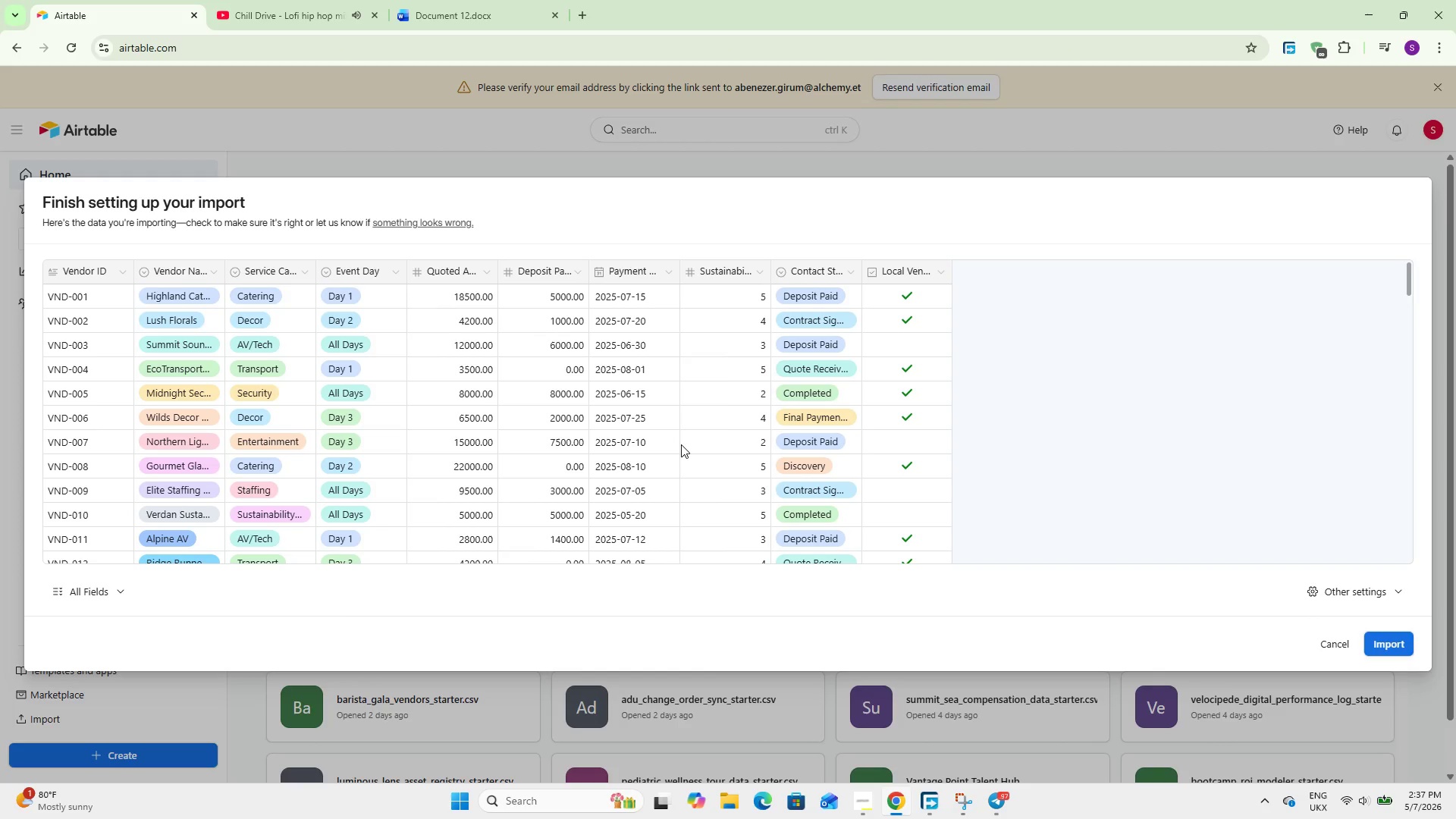 
wait(15.79)
 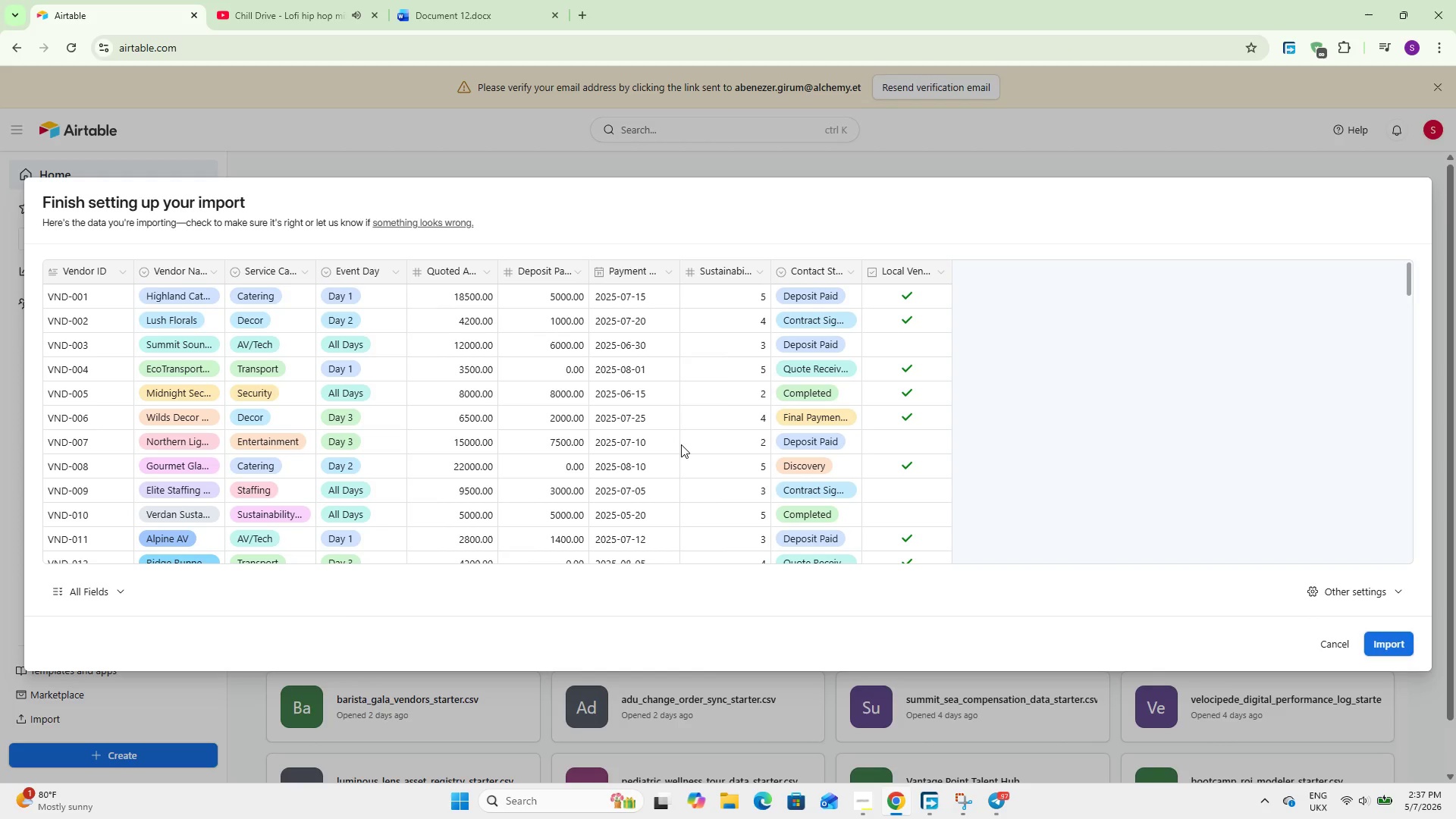 
key(Space)
 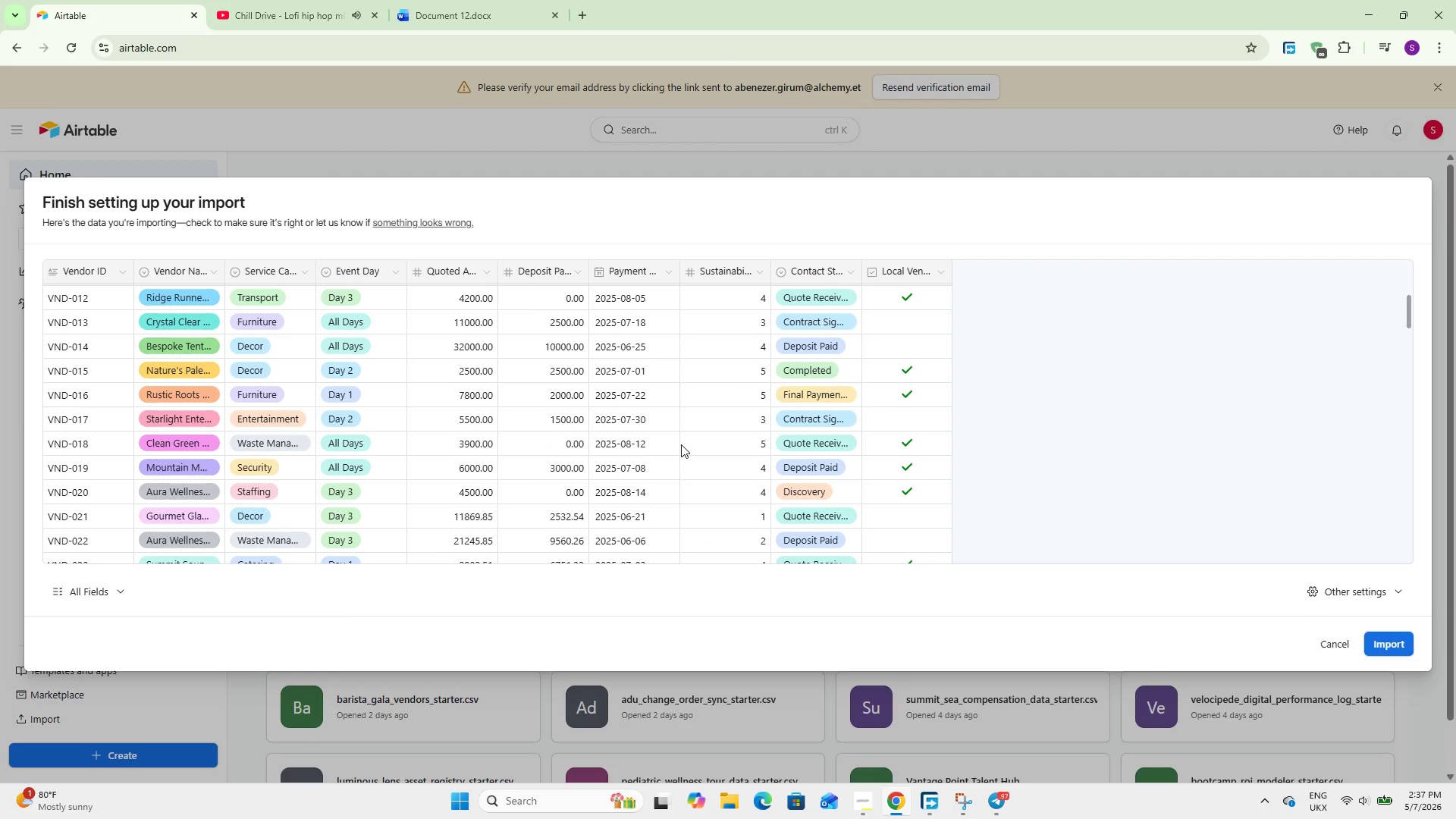 
key(Space)
 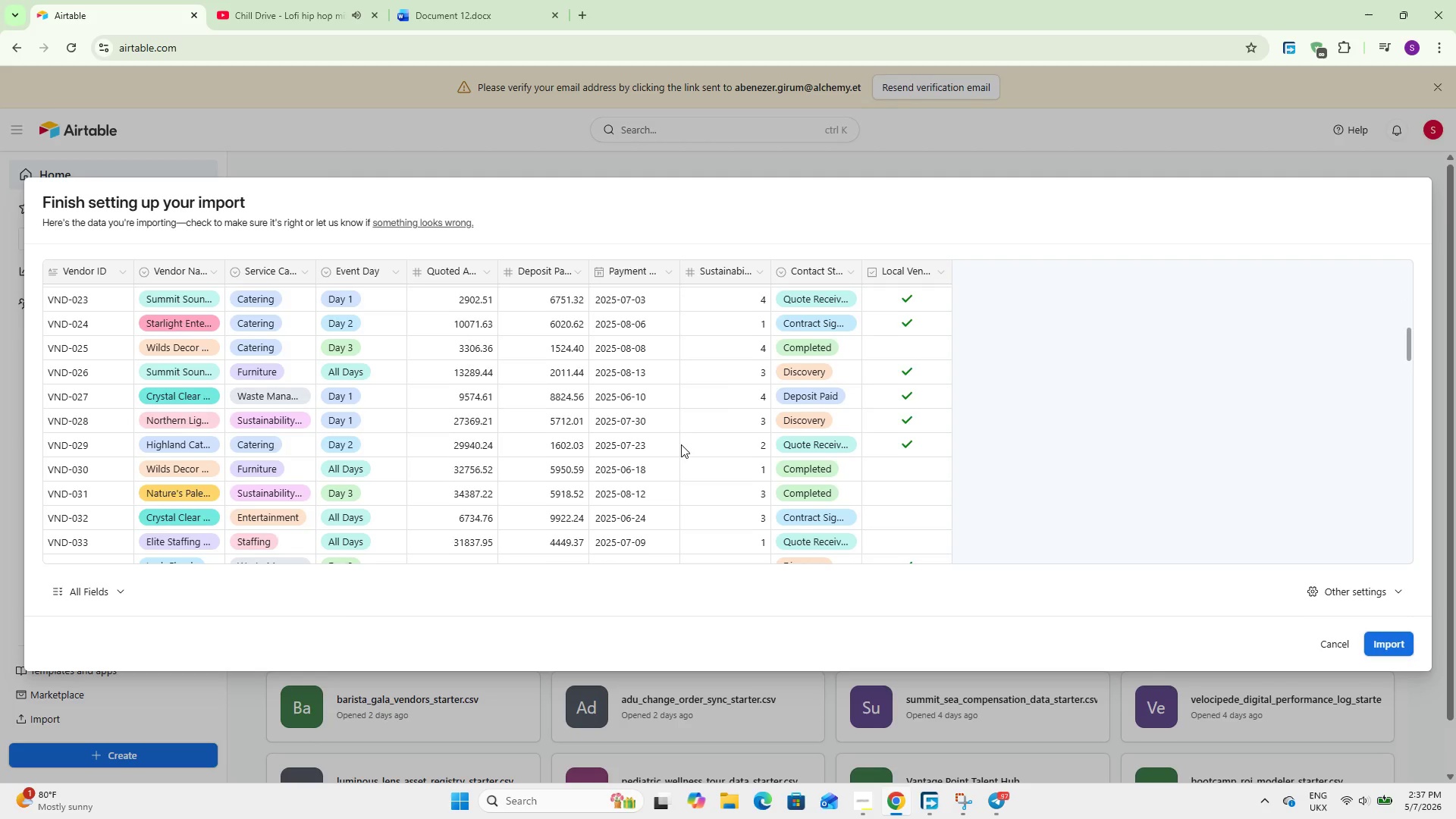 
key(Space)
 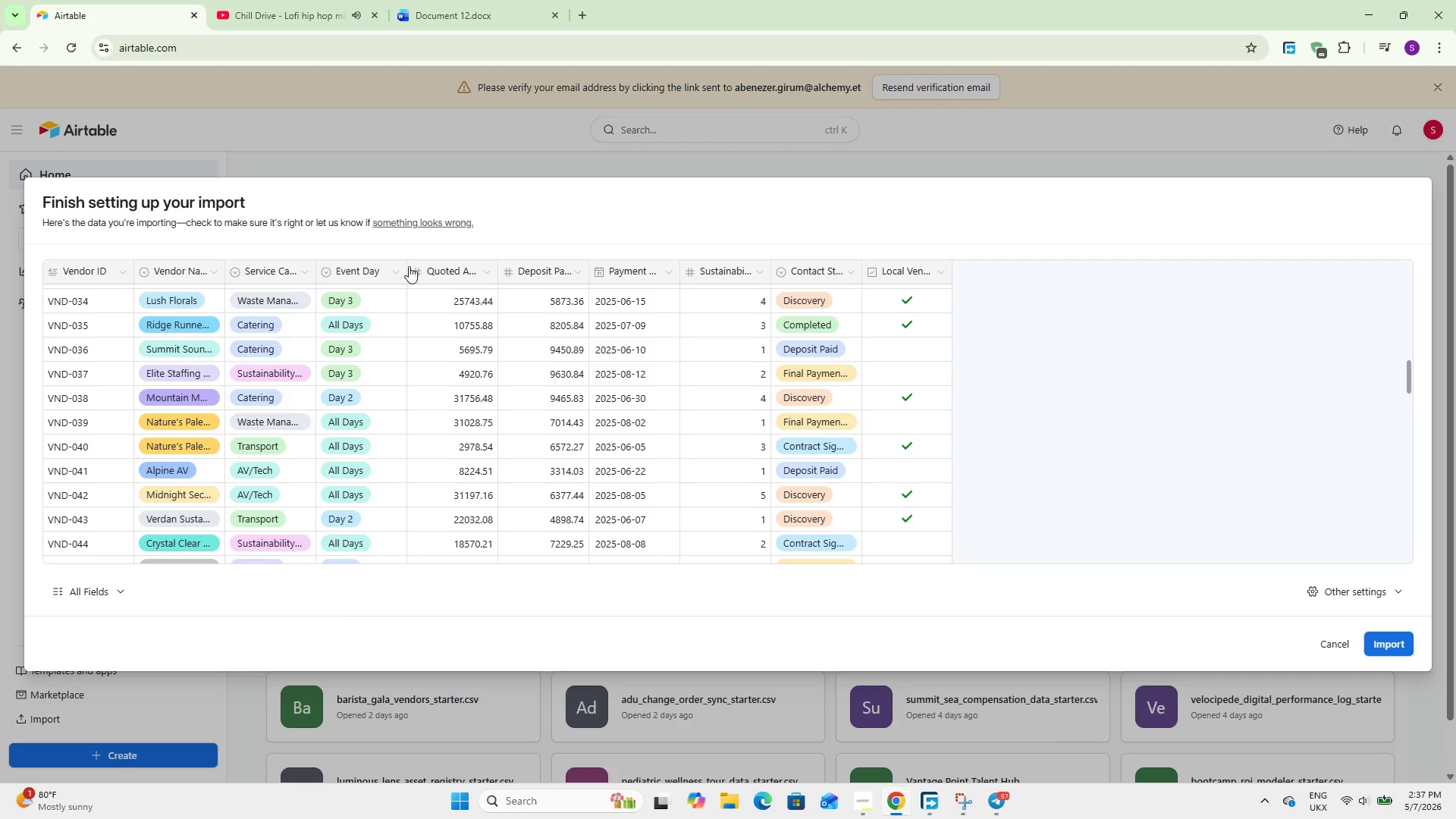 
left_click([127, 266])
 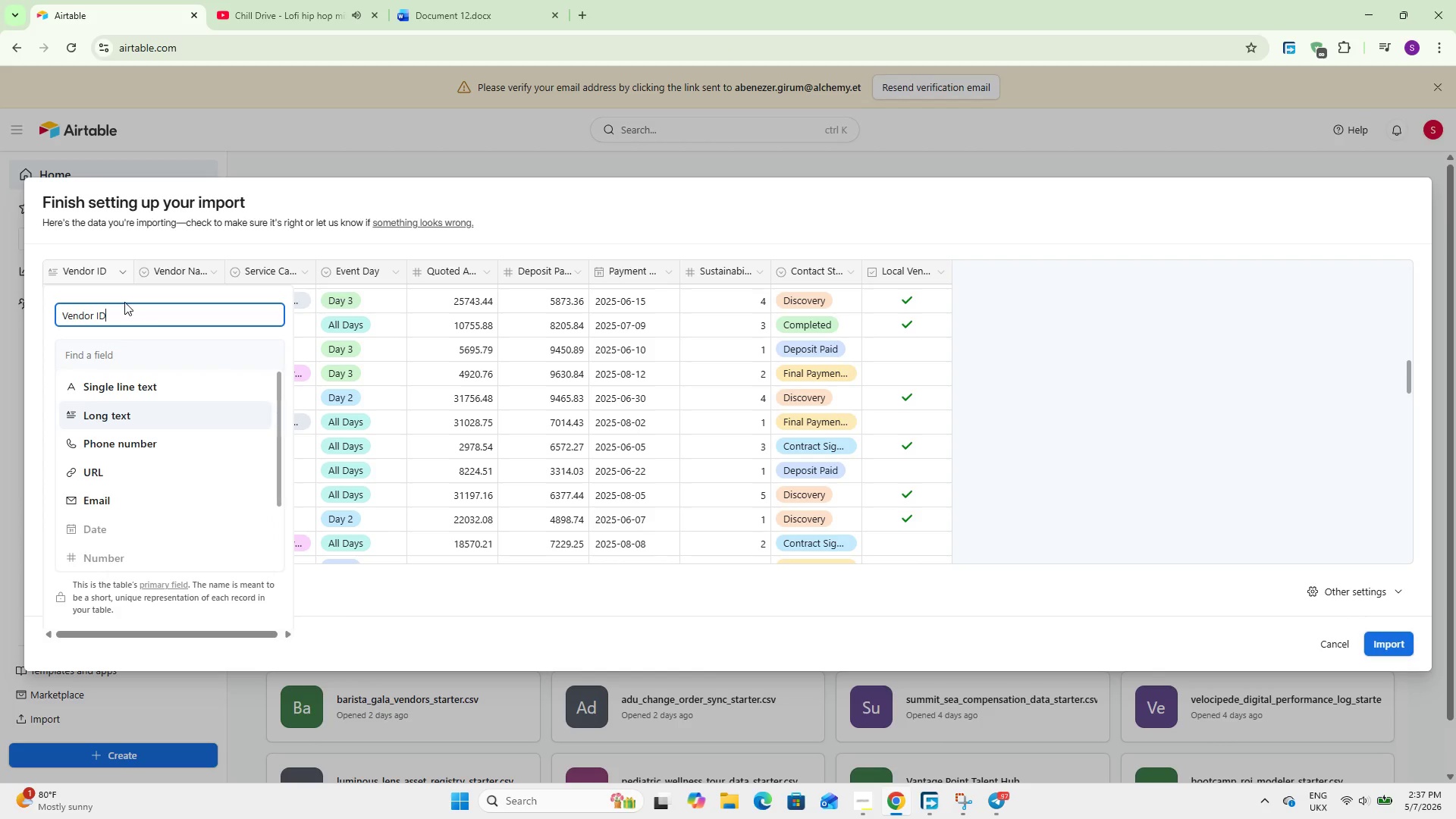 
left_click([124, 378])
 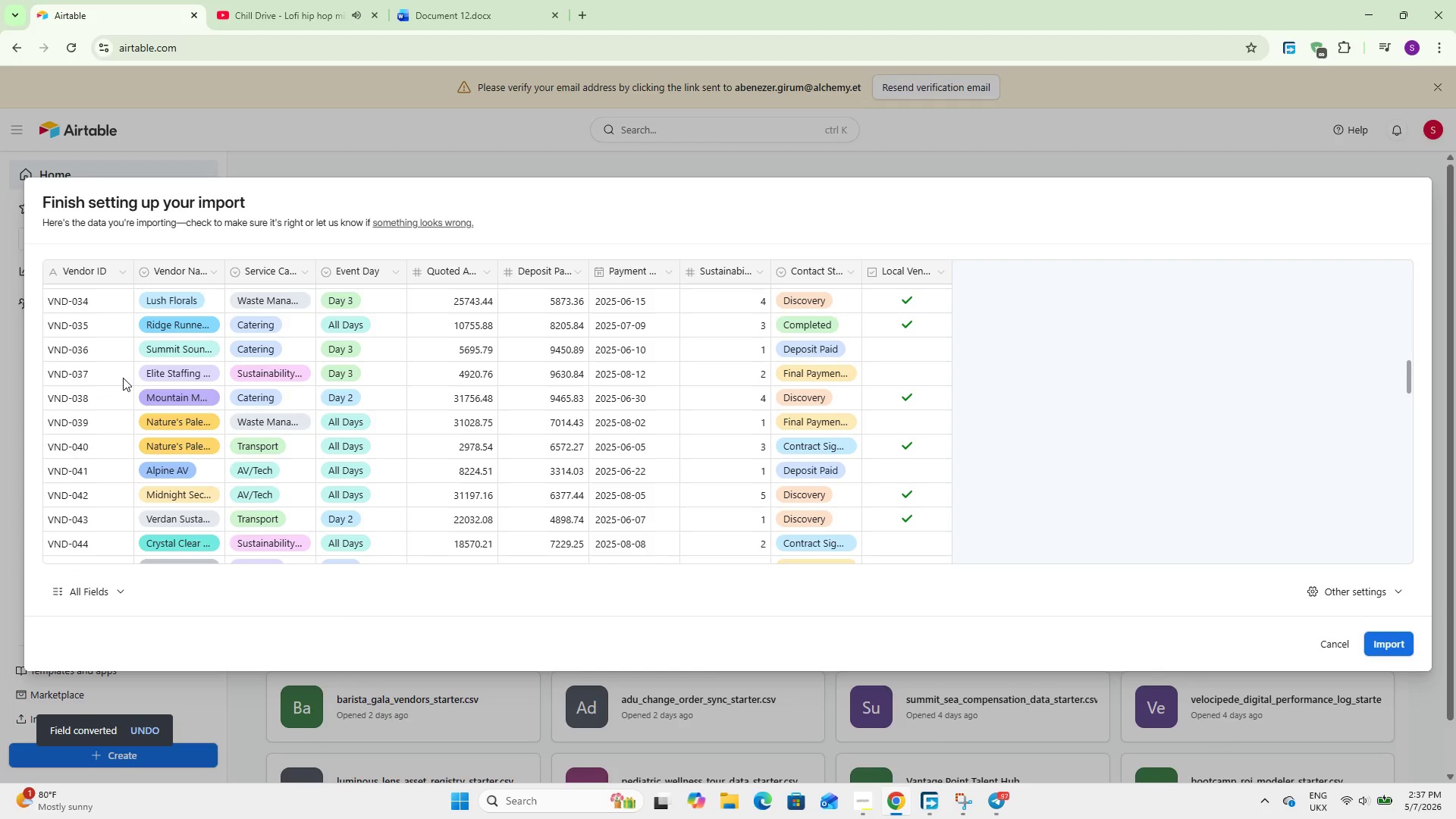 
key(Space)
 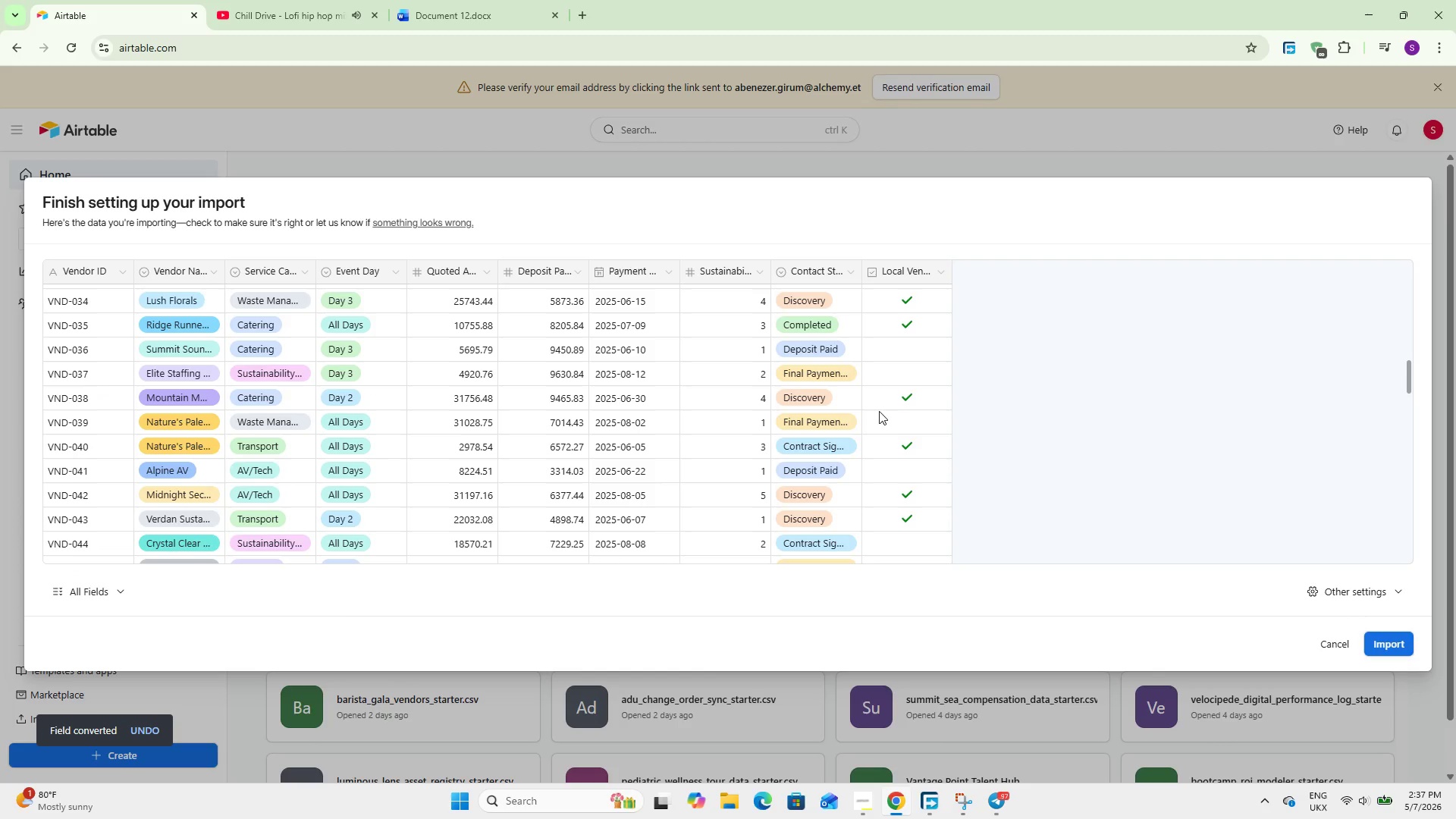 
key(Space)
 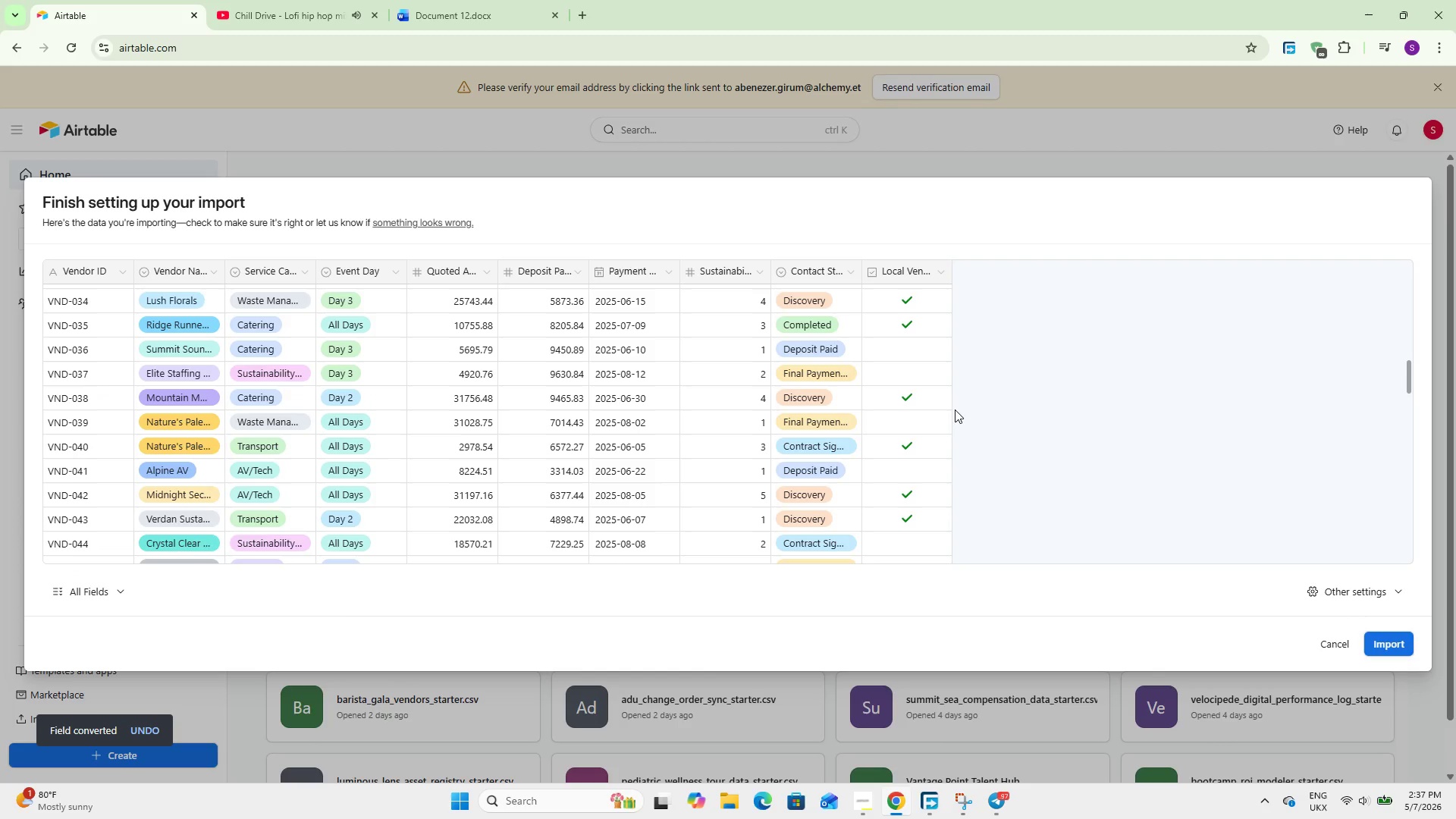 
hold_key(key=Space, duration=0.75)
 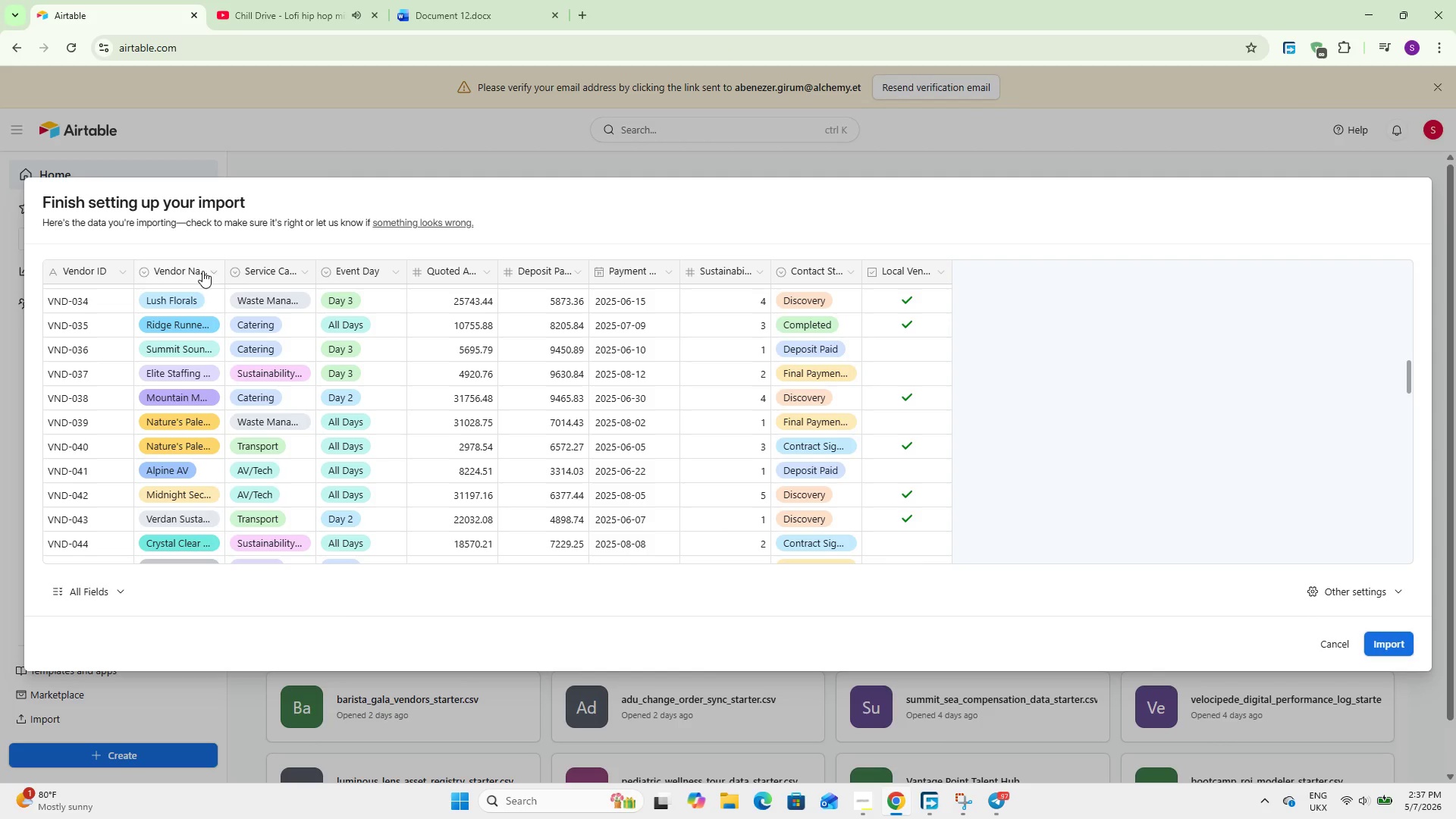 
left_click([202, 271])
 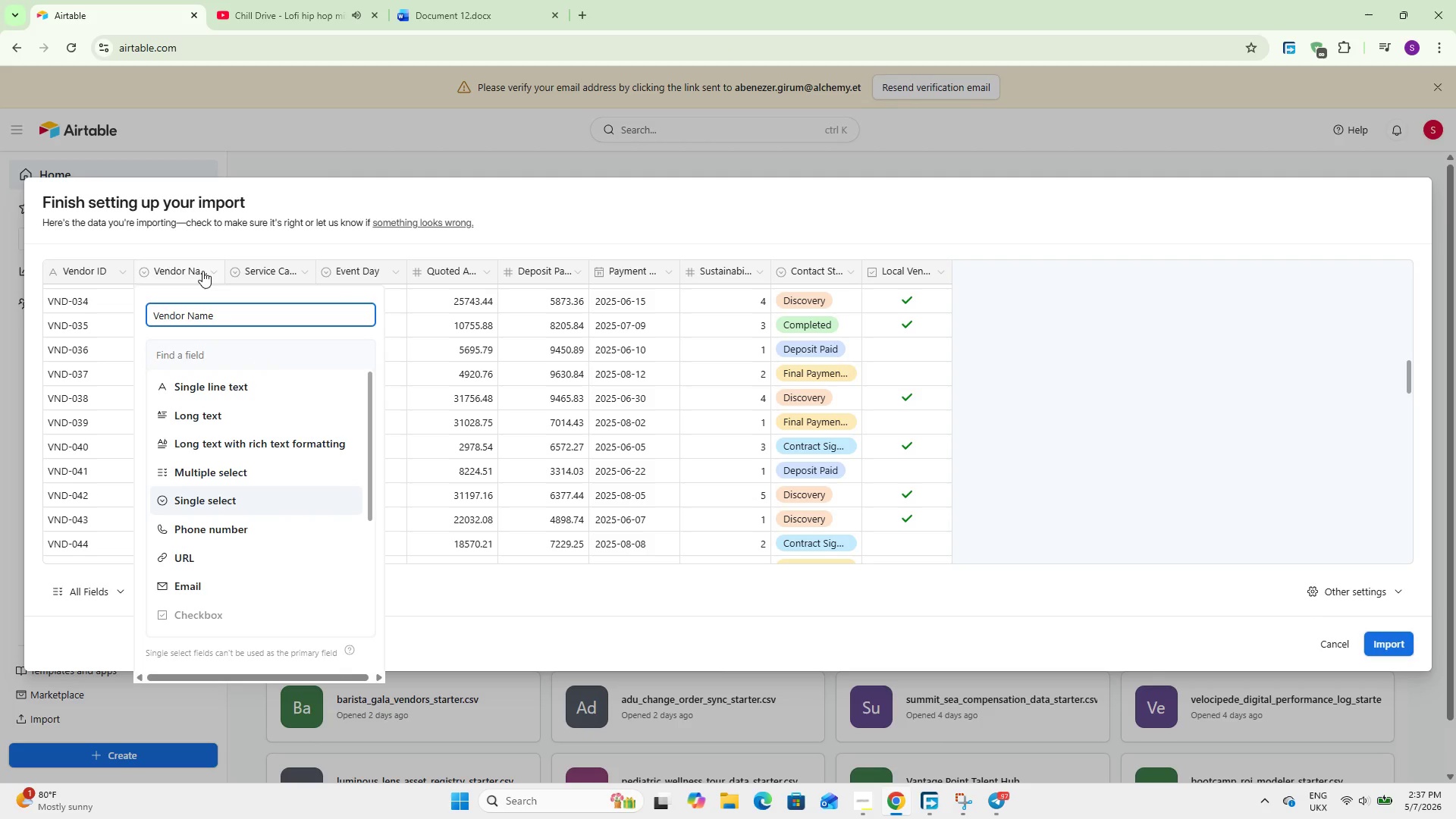 
left_click([202, 271])
 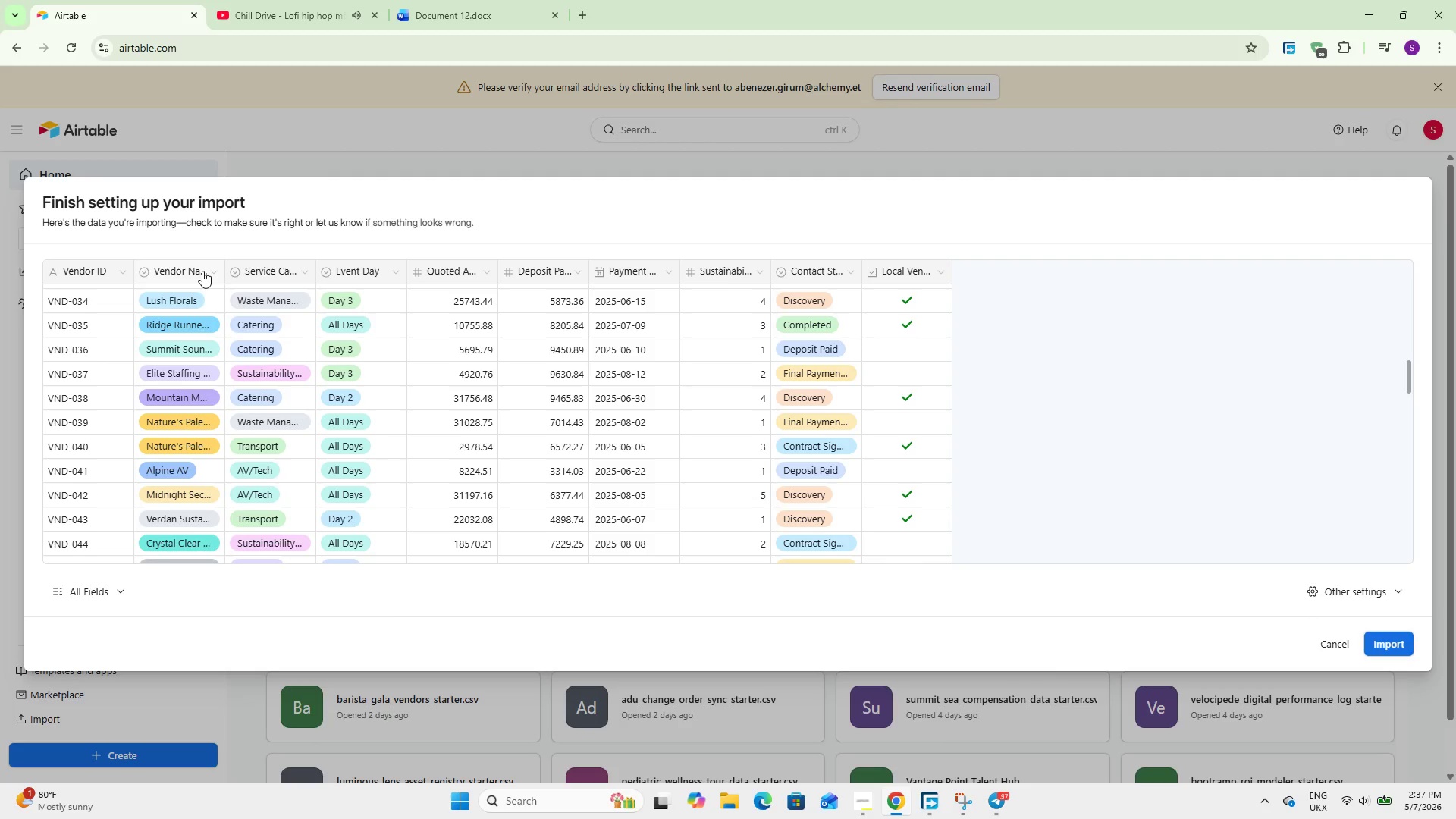 
left_click([202, 271])
 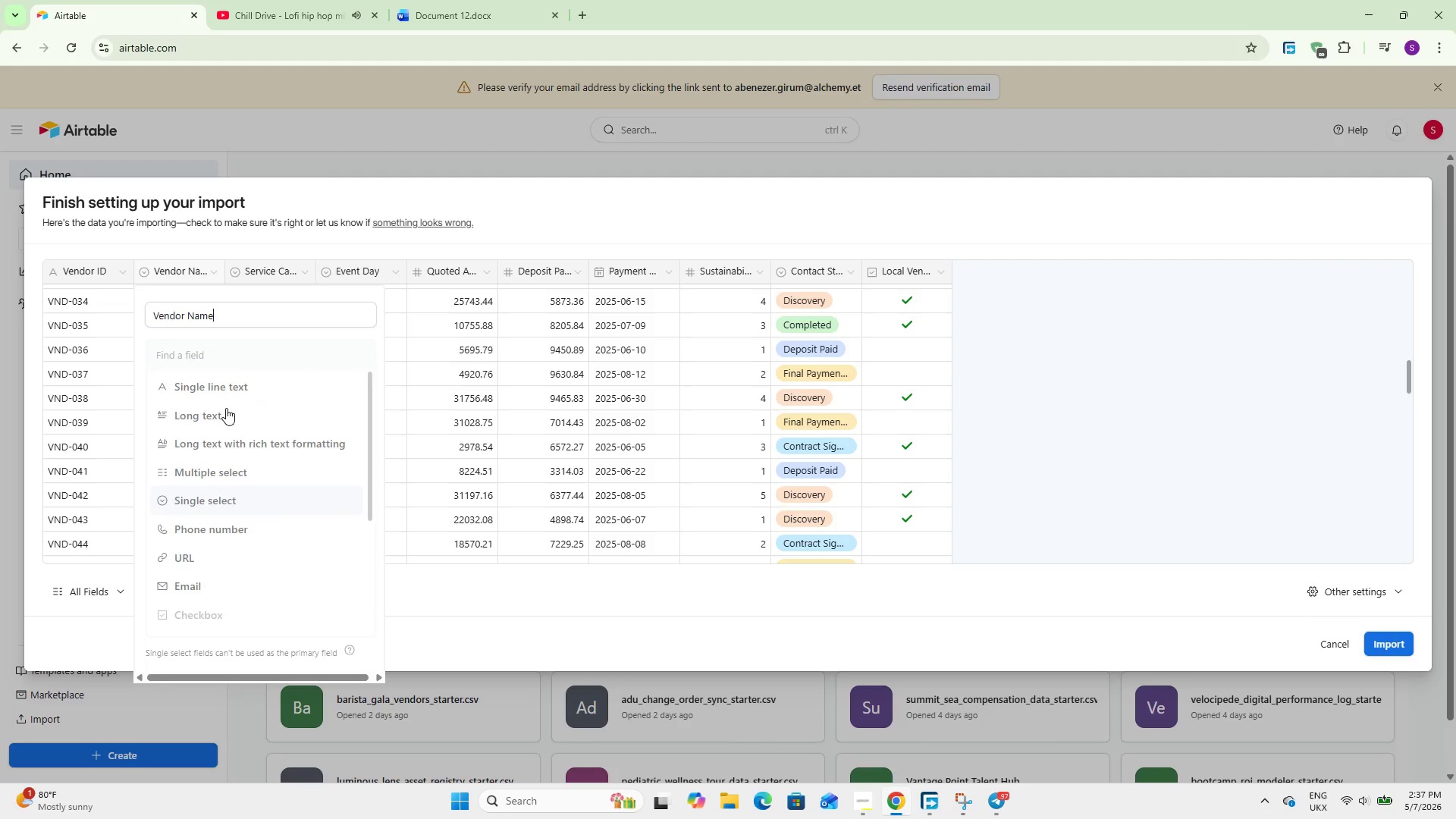 
scroll: coordinate [226, 408], scroll_direction: down, amount: 1.0
 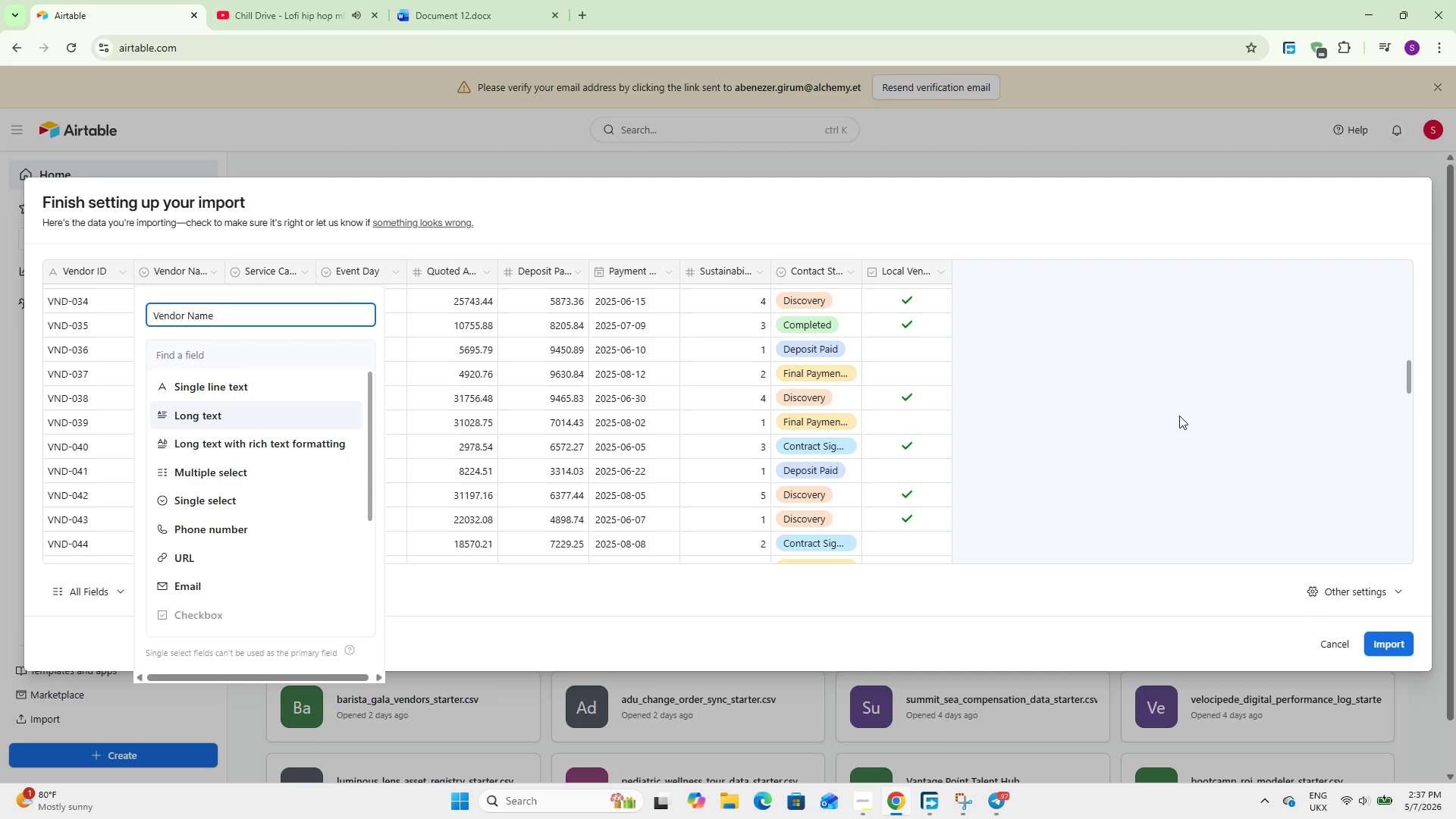 
left_click([1179, 416])
 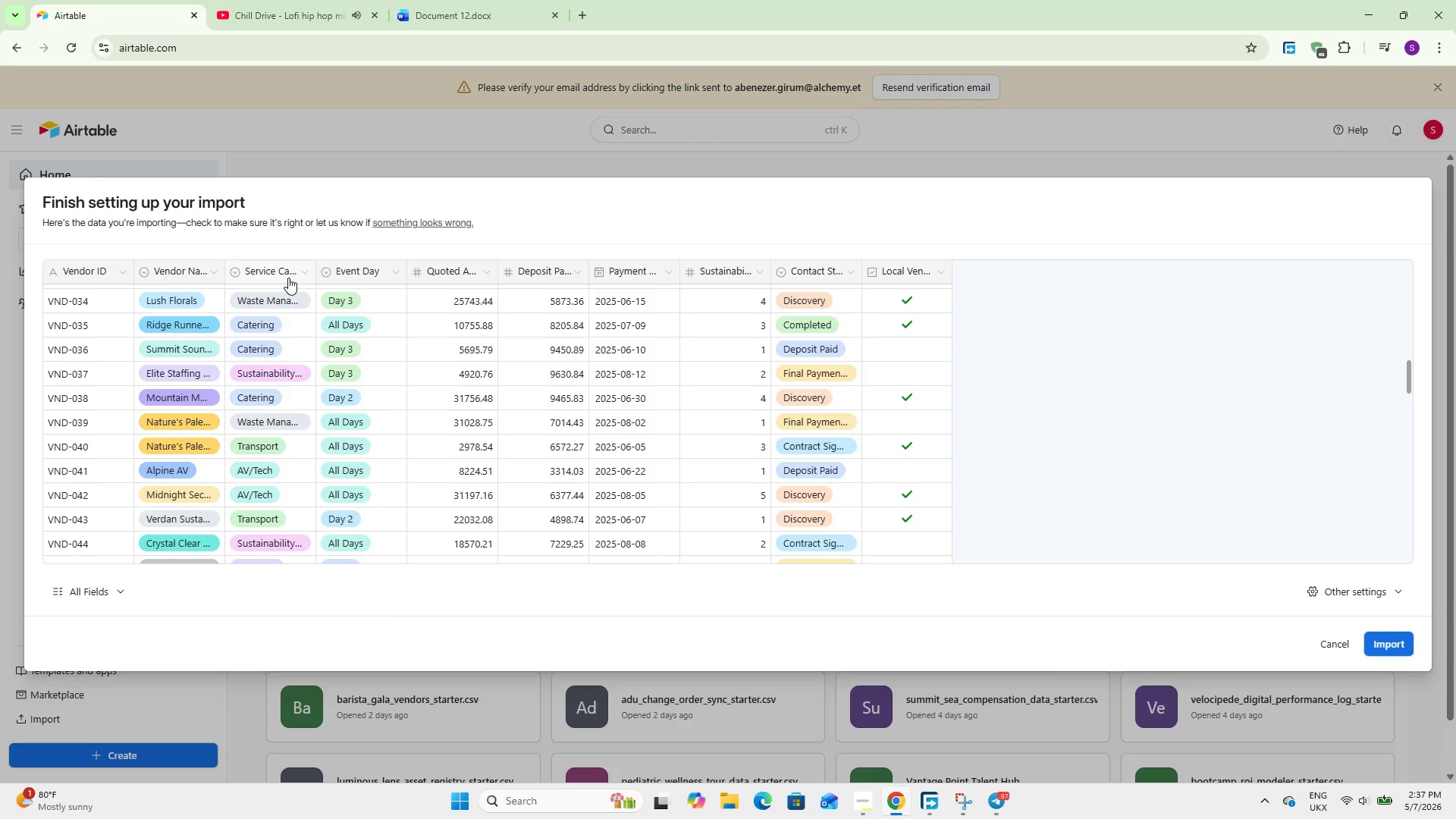 
left_click([455, 271])
 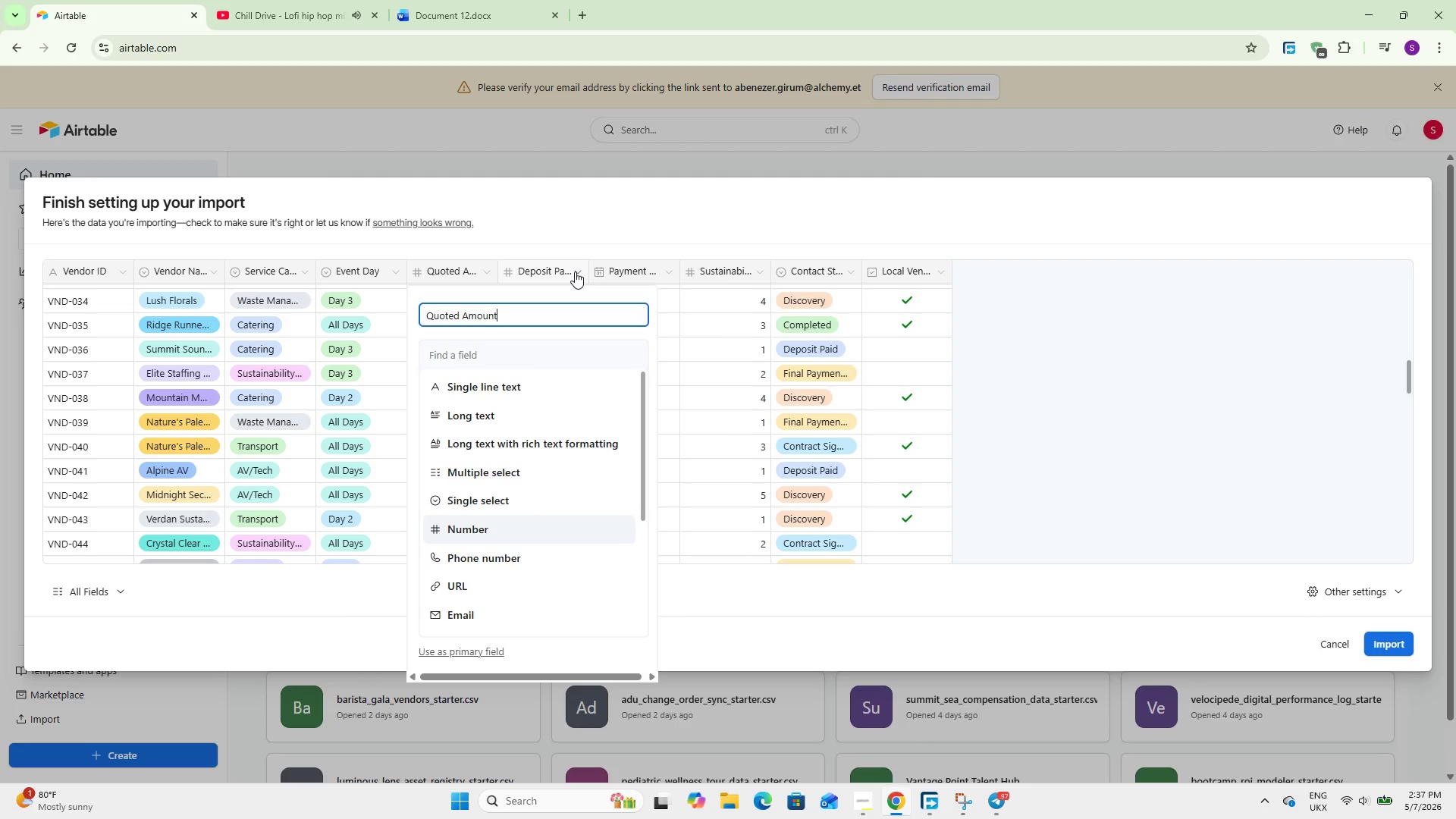 
left_click([1049, 350])
 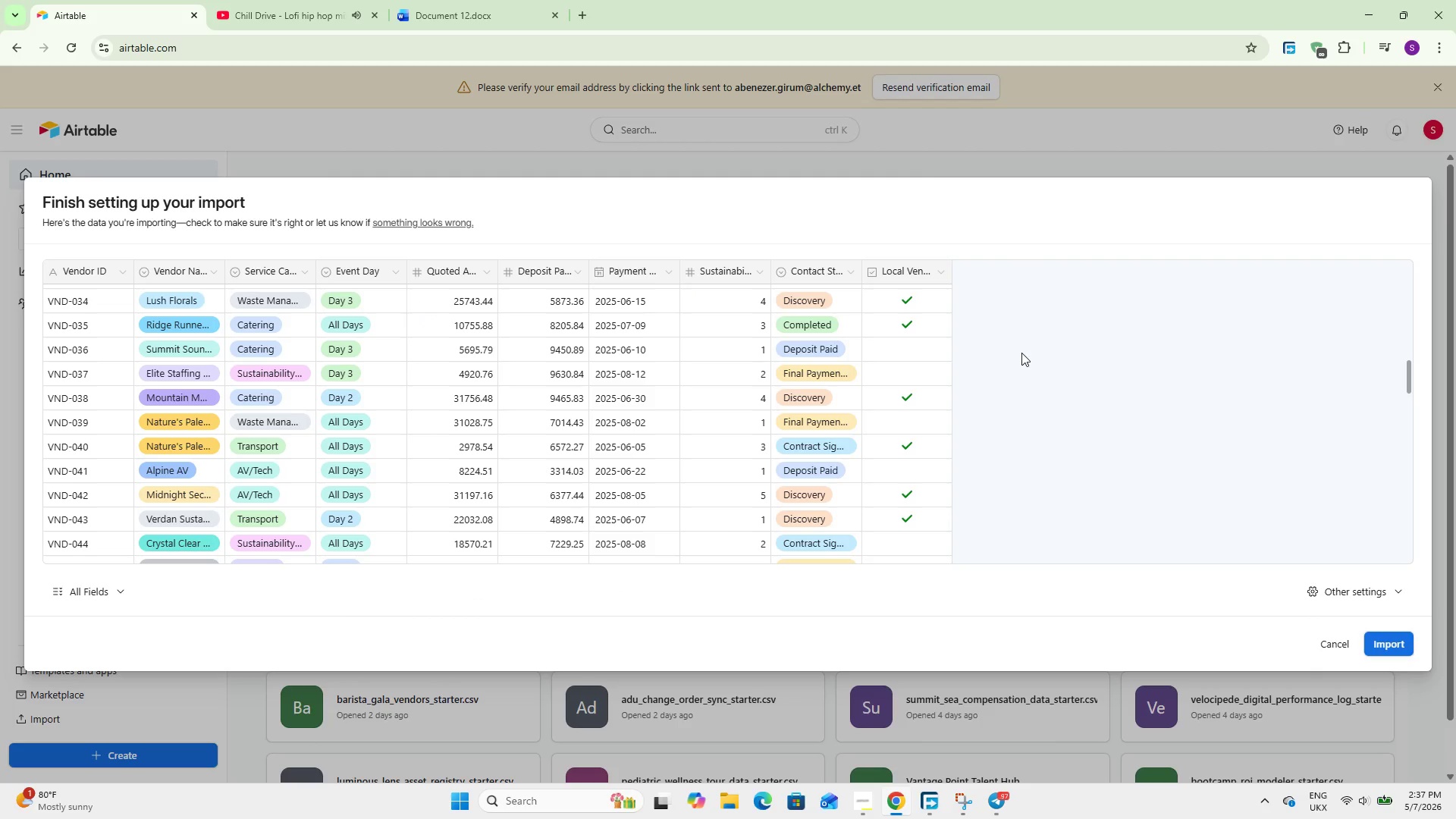 
left_click([468, 262])
 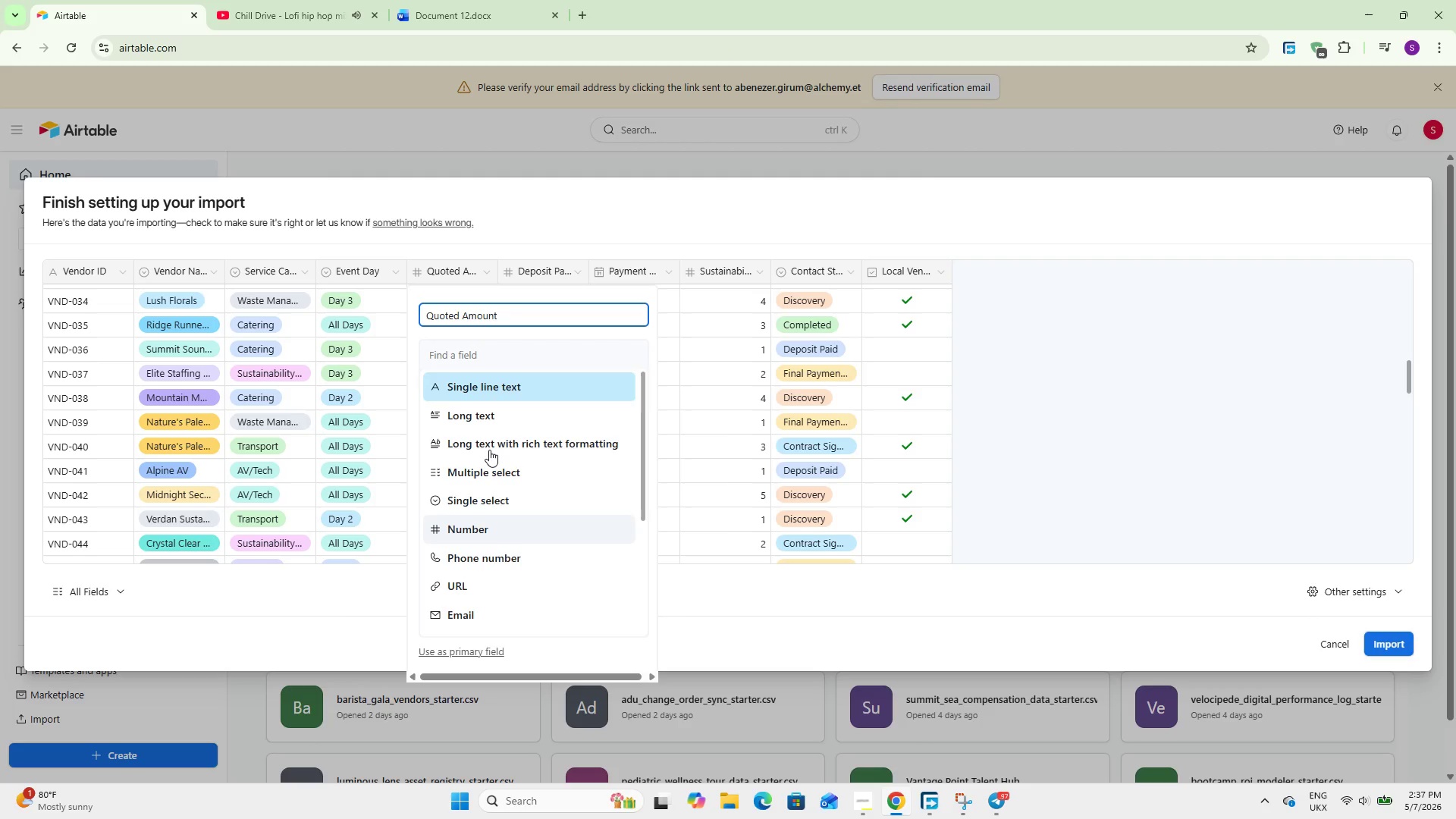 
scroll: coordinate [503, 488], scroll_direction: down, amount: 2.0
 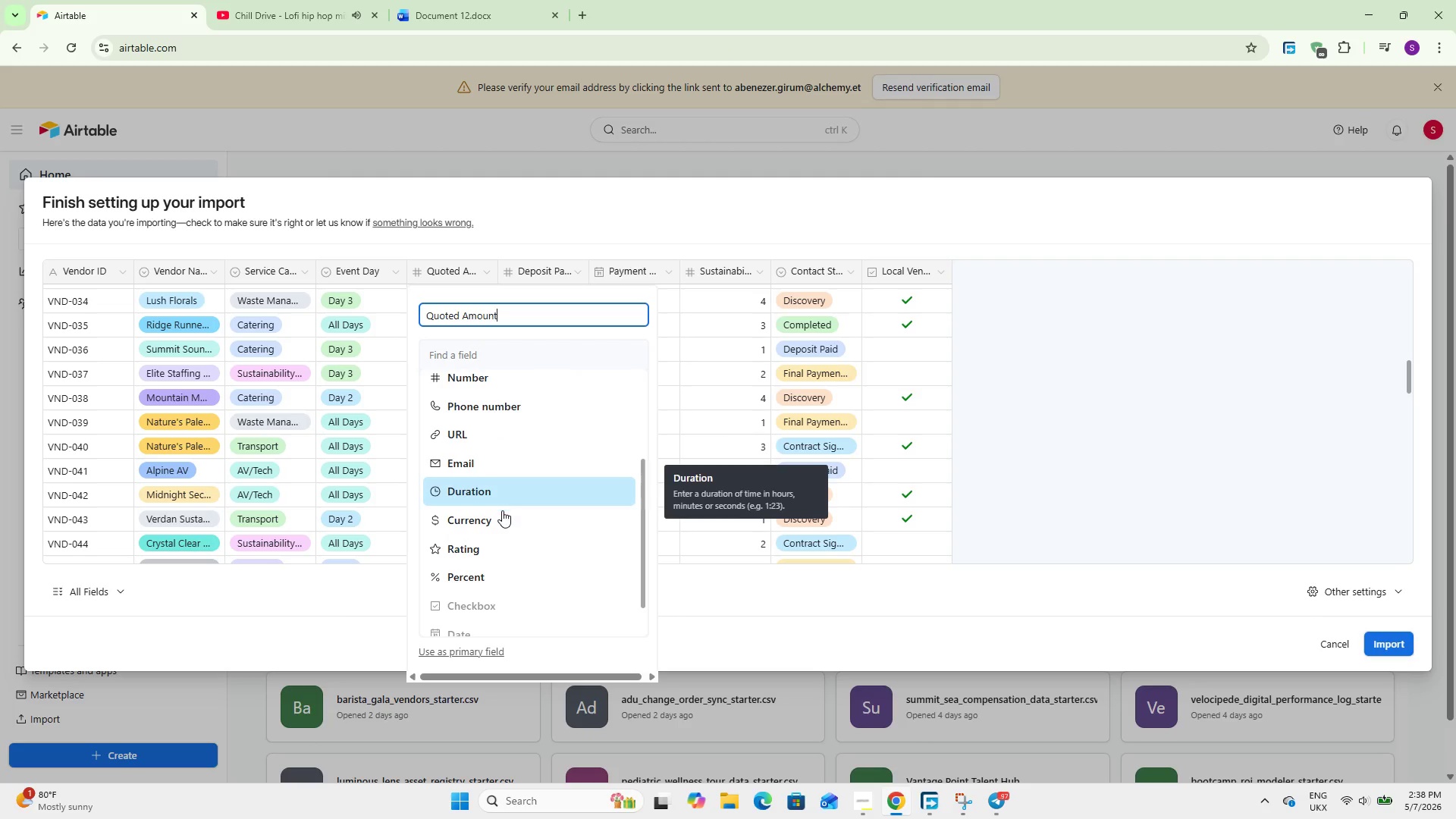 
left_click([500, 516])
 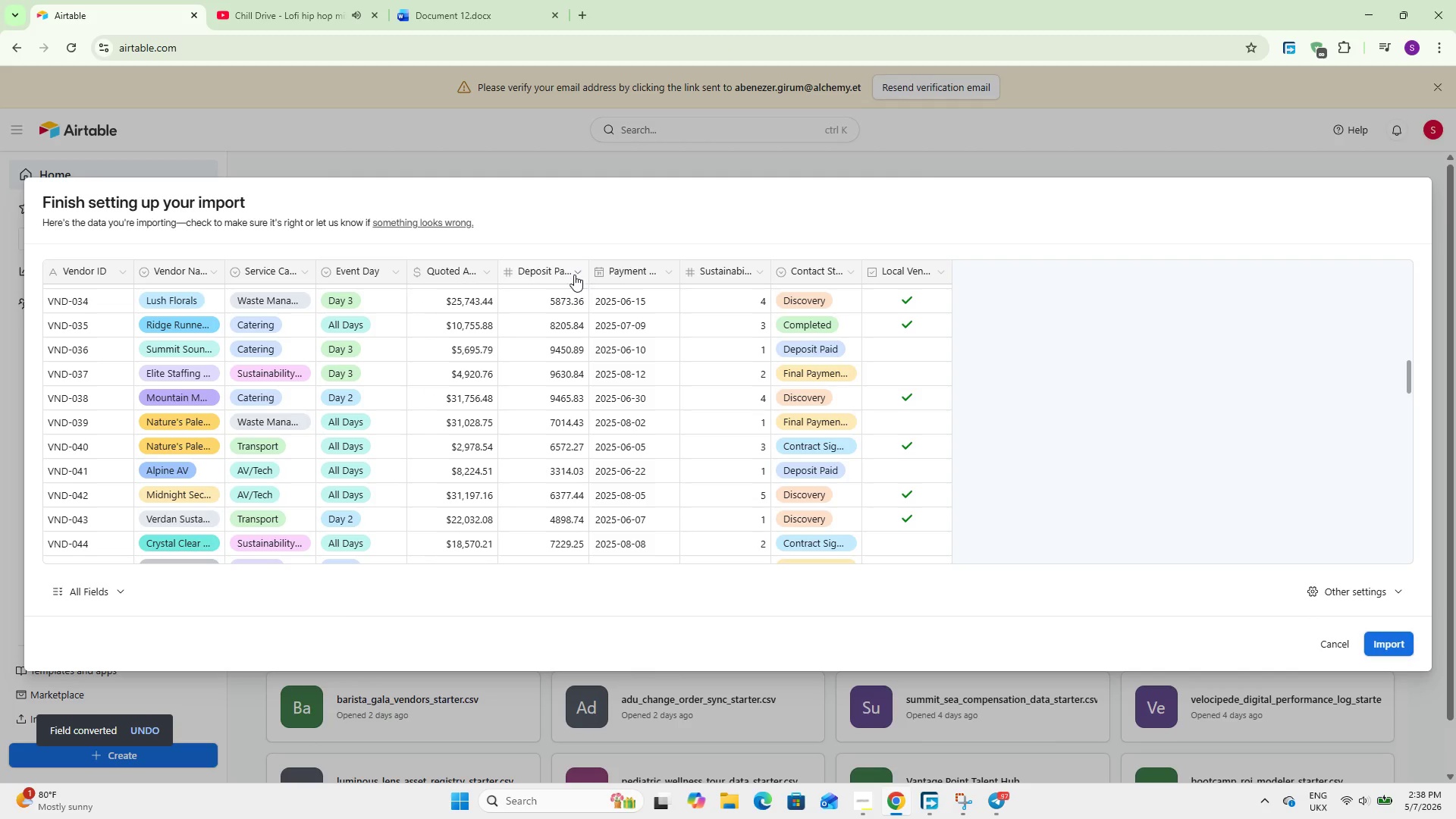 
left_click([568, 262])
 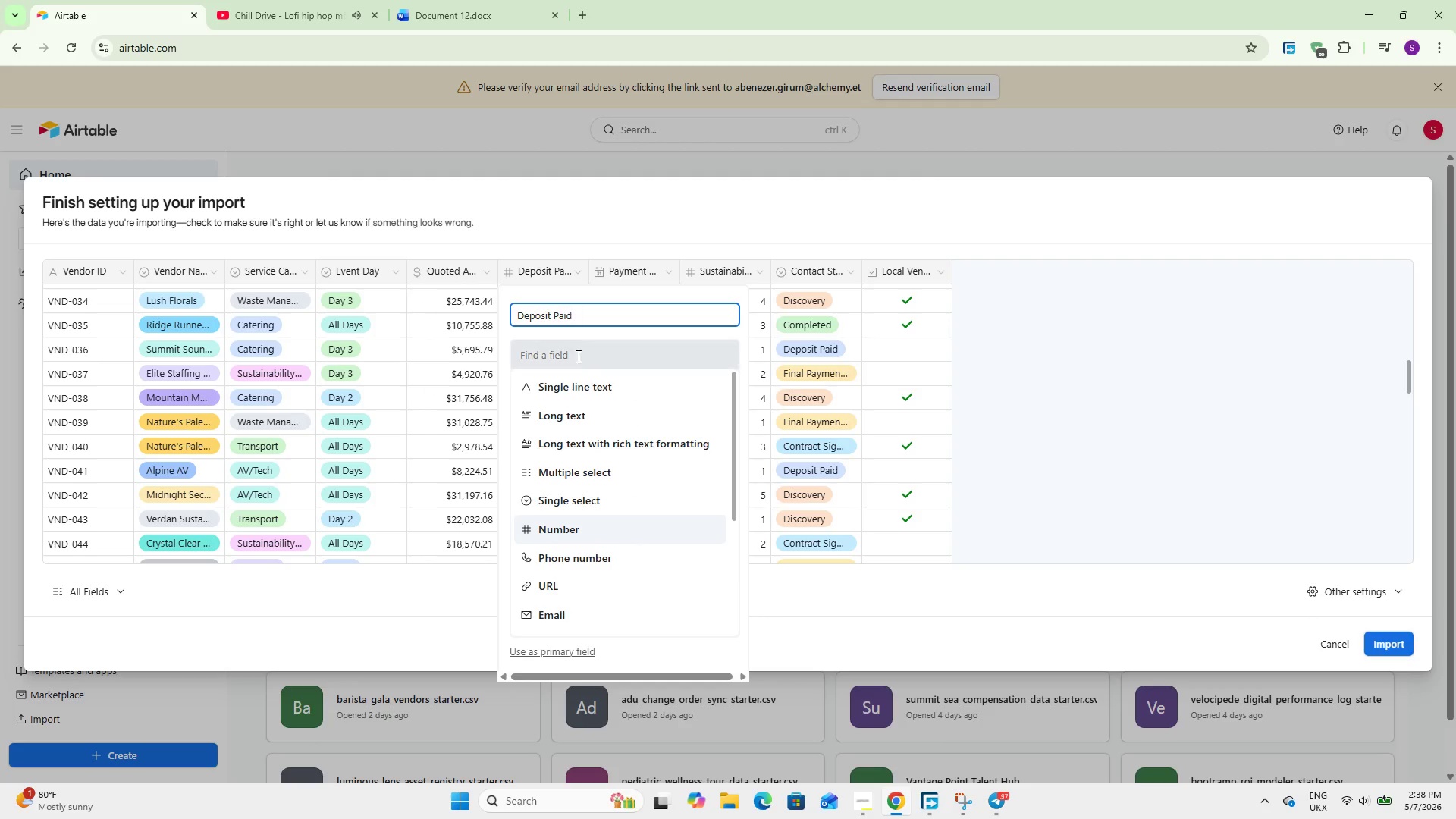 
scroll: coordinate [582, 522], scroll_direction: down, amount: 2.0
 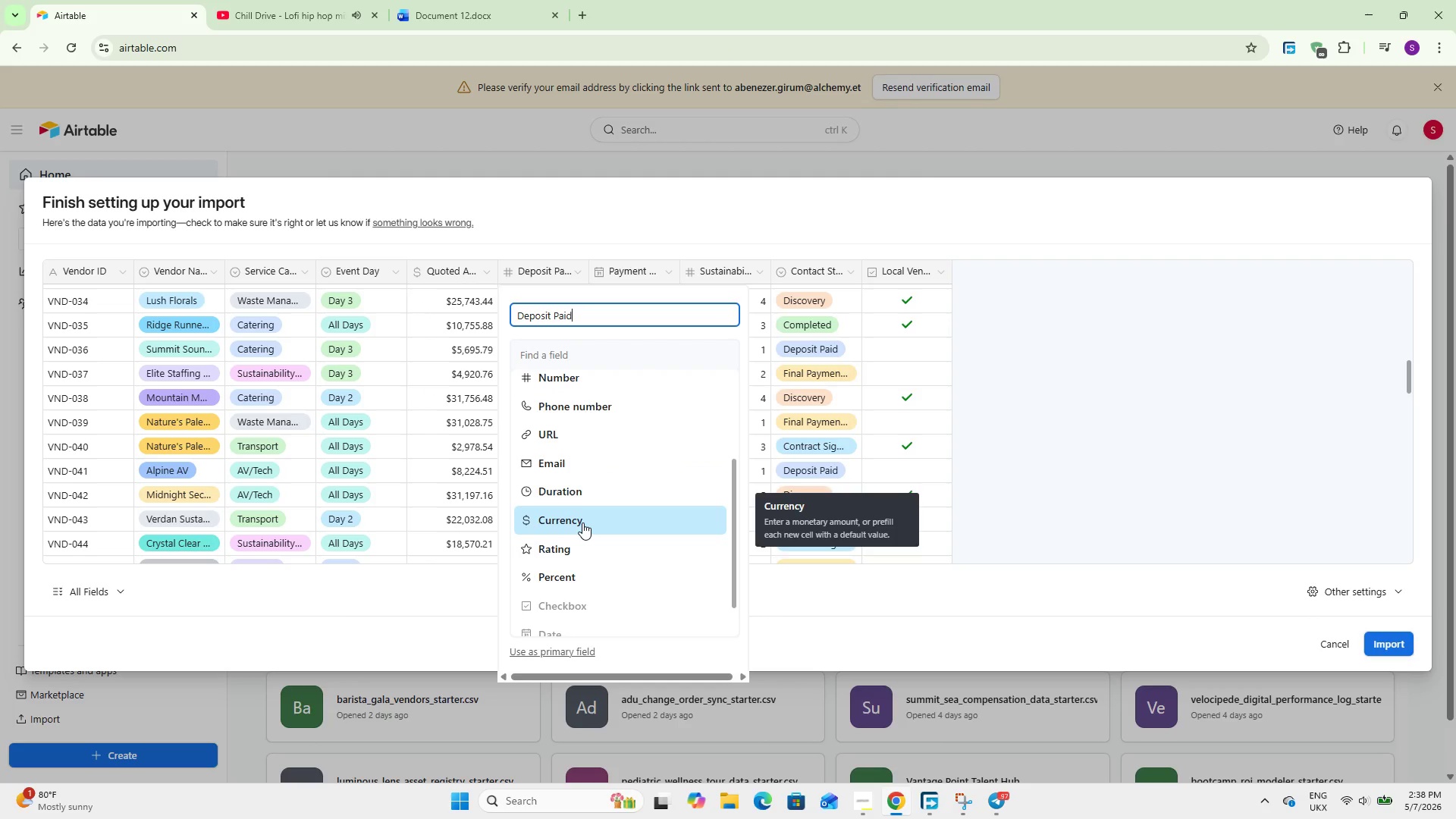 
left_click([582, 522])
 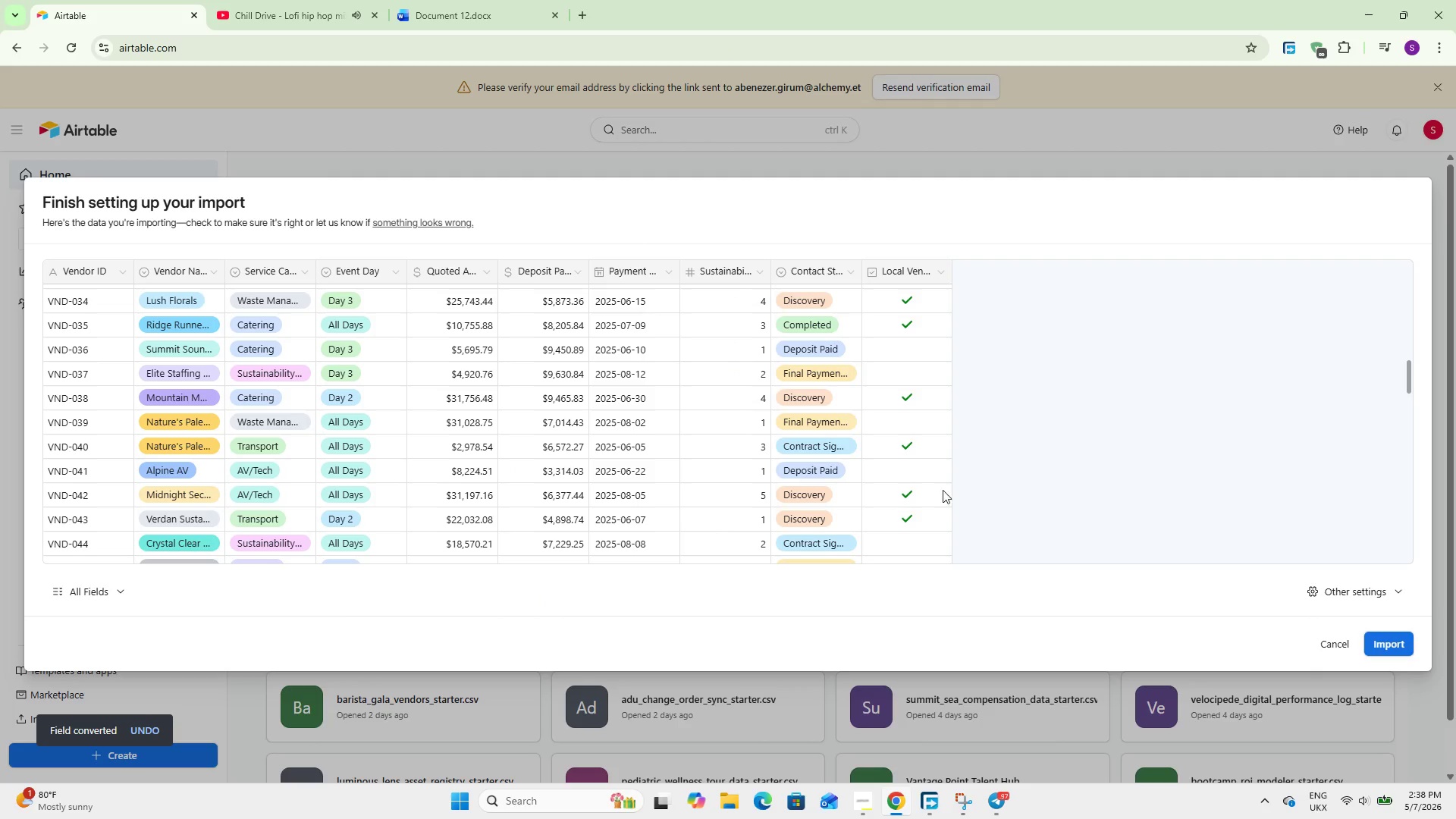 
left_click([1395, 645])
 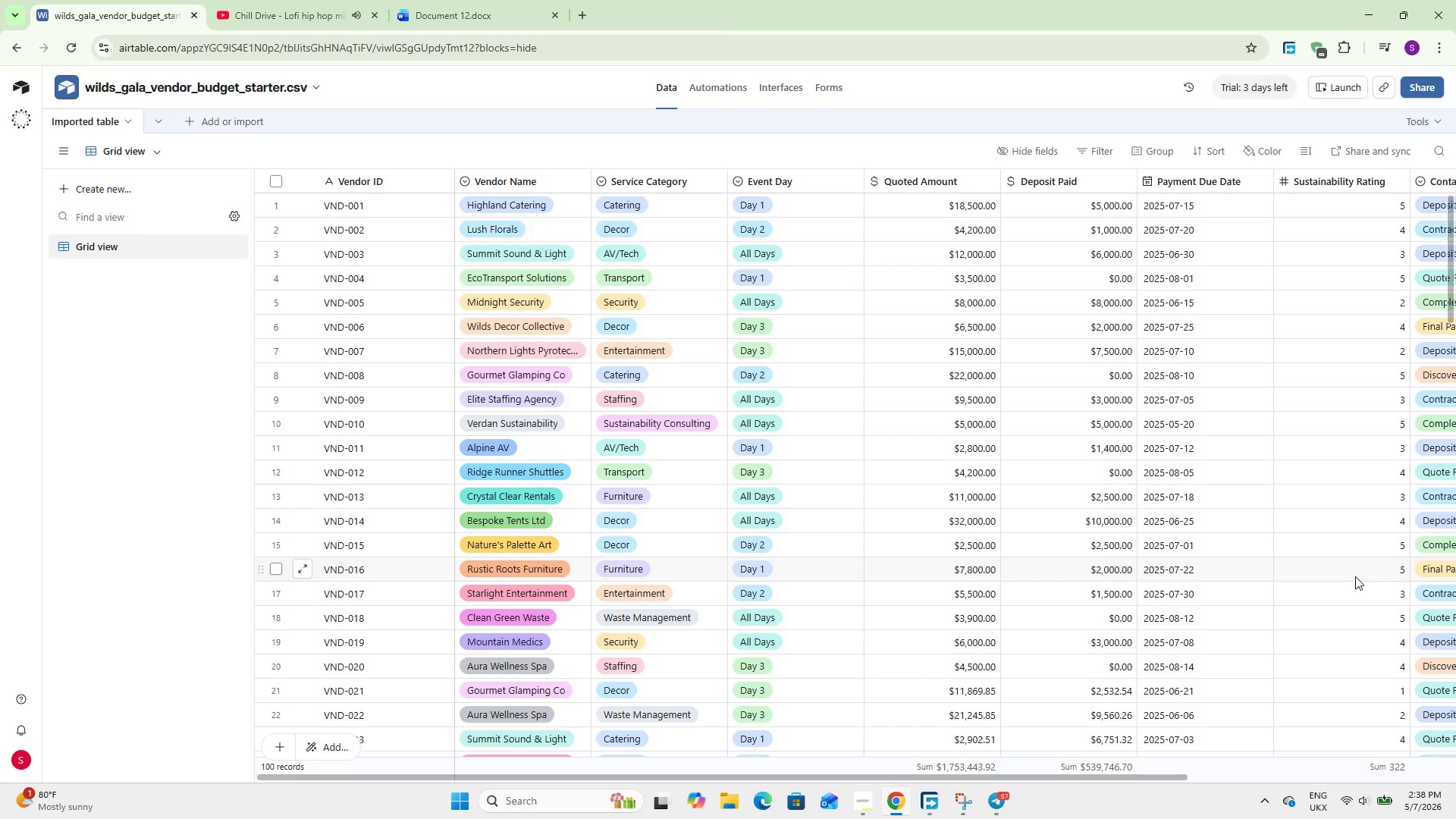 
wait(21.45)
 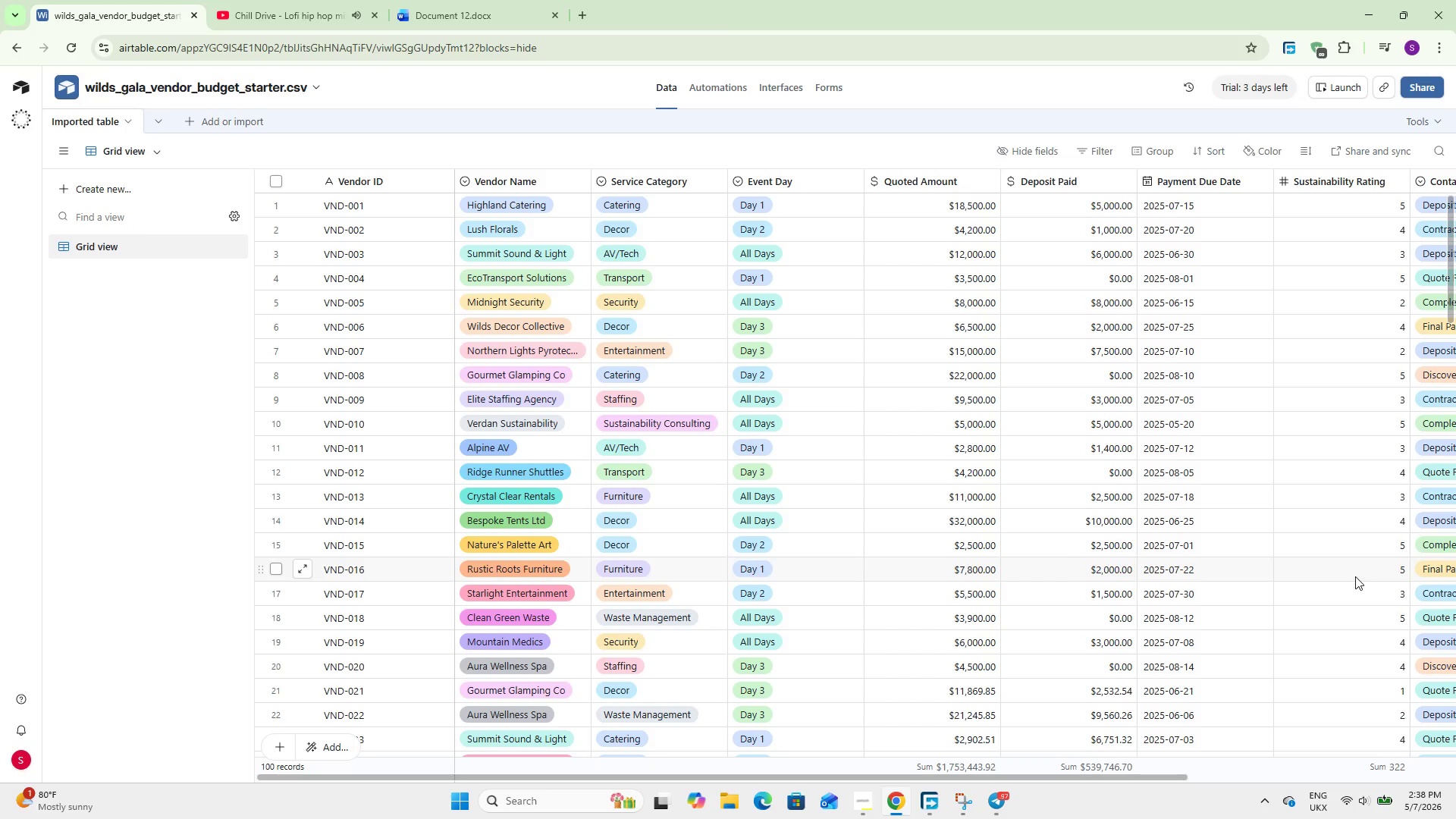 
double_click([209, 91])
 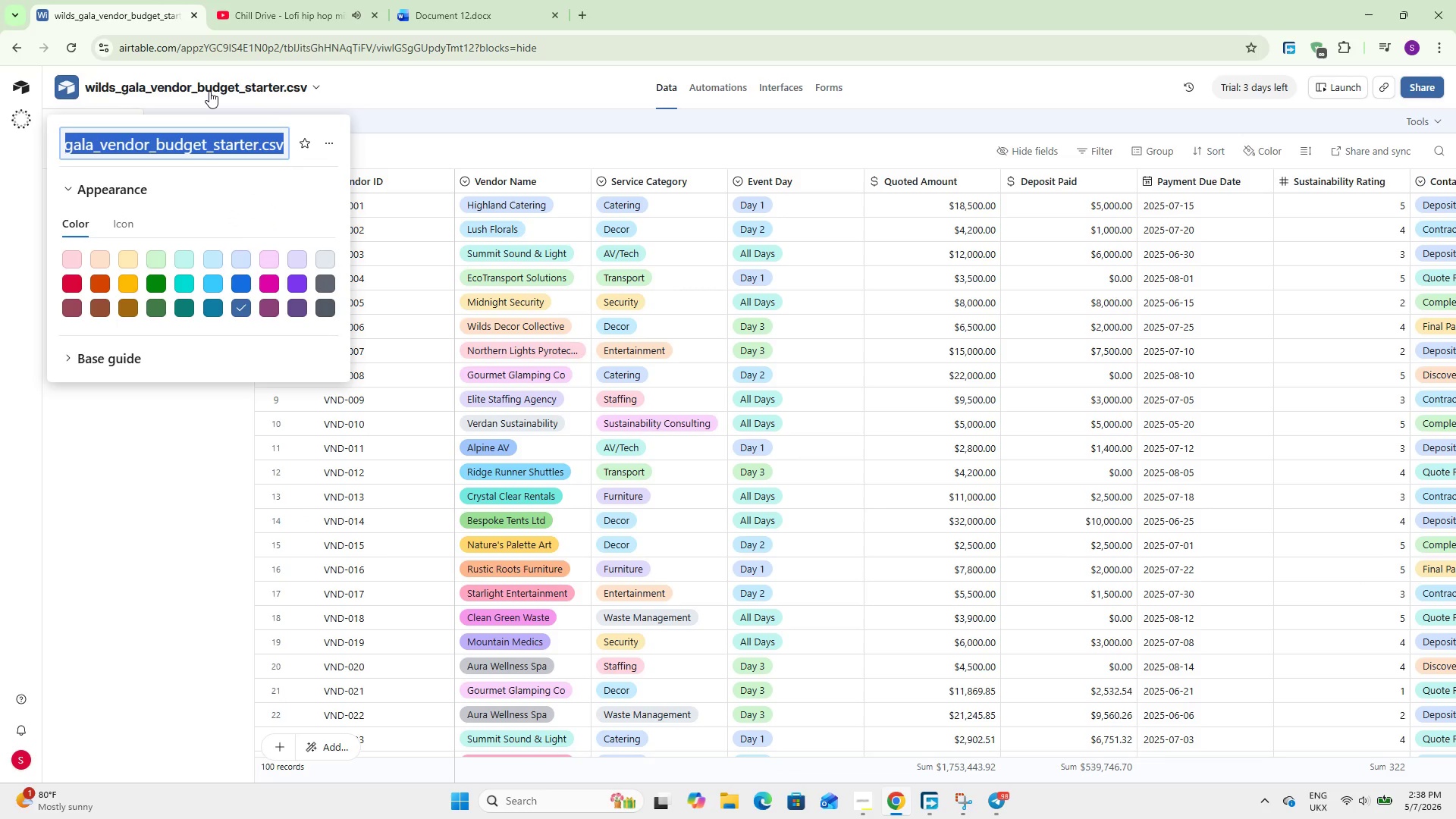 
key(Backspace)
 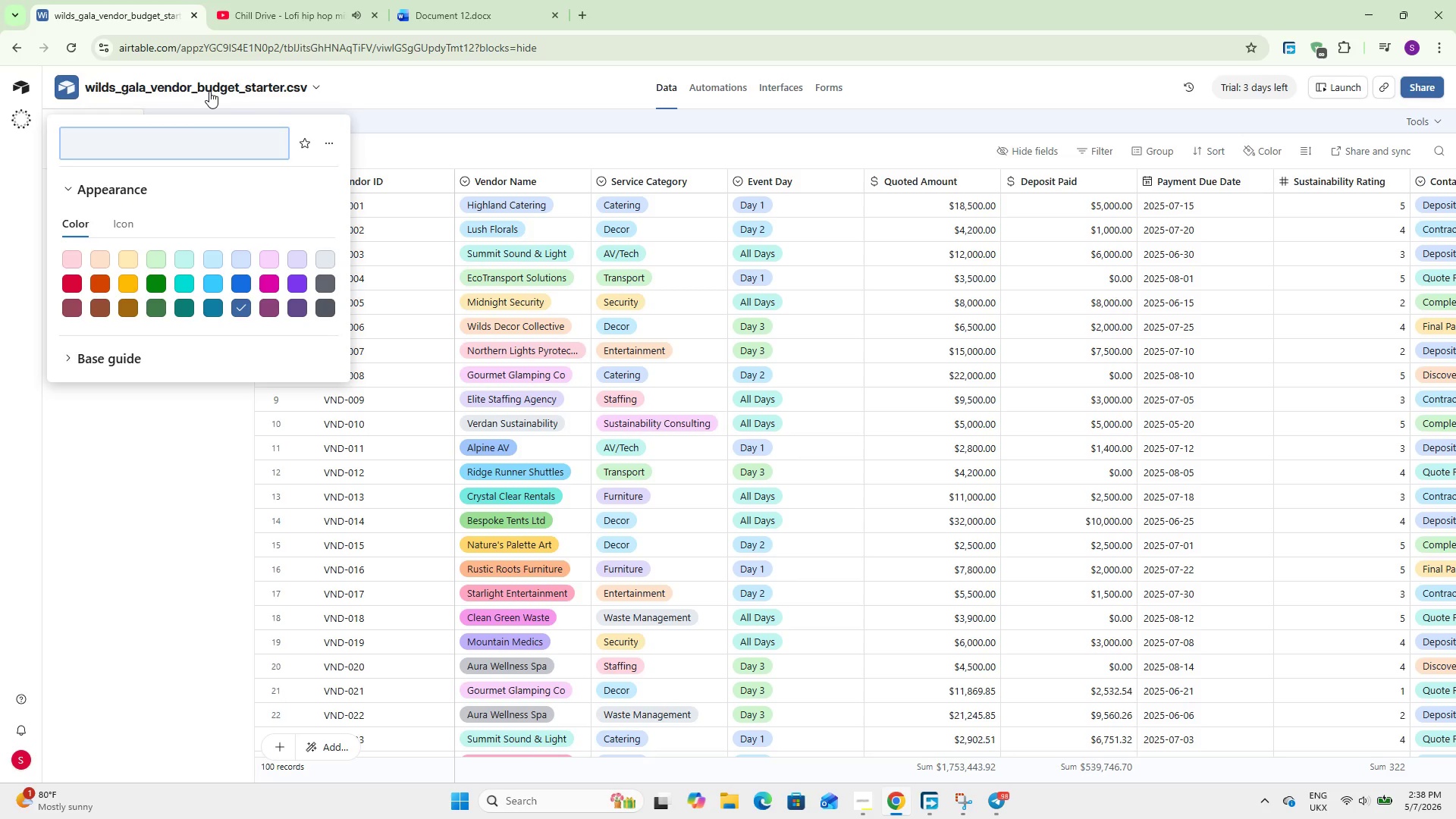 
wait(6.64)
 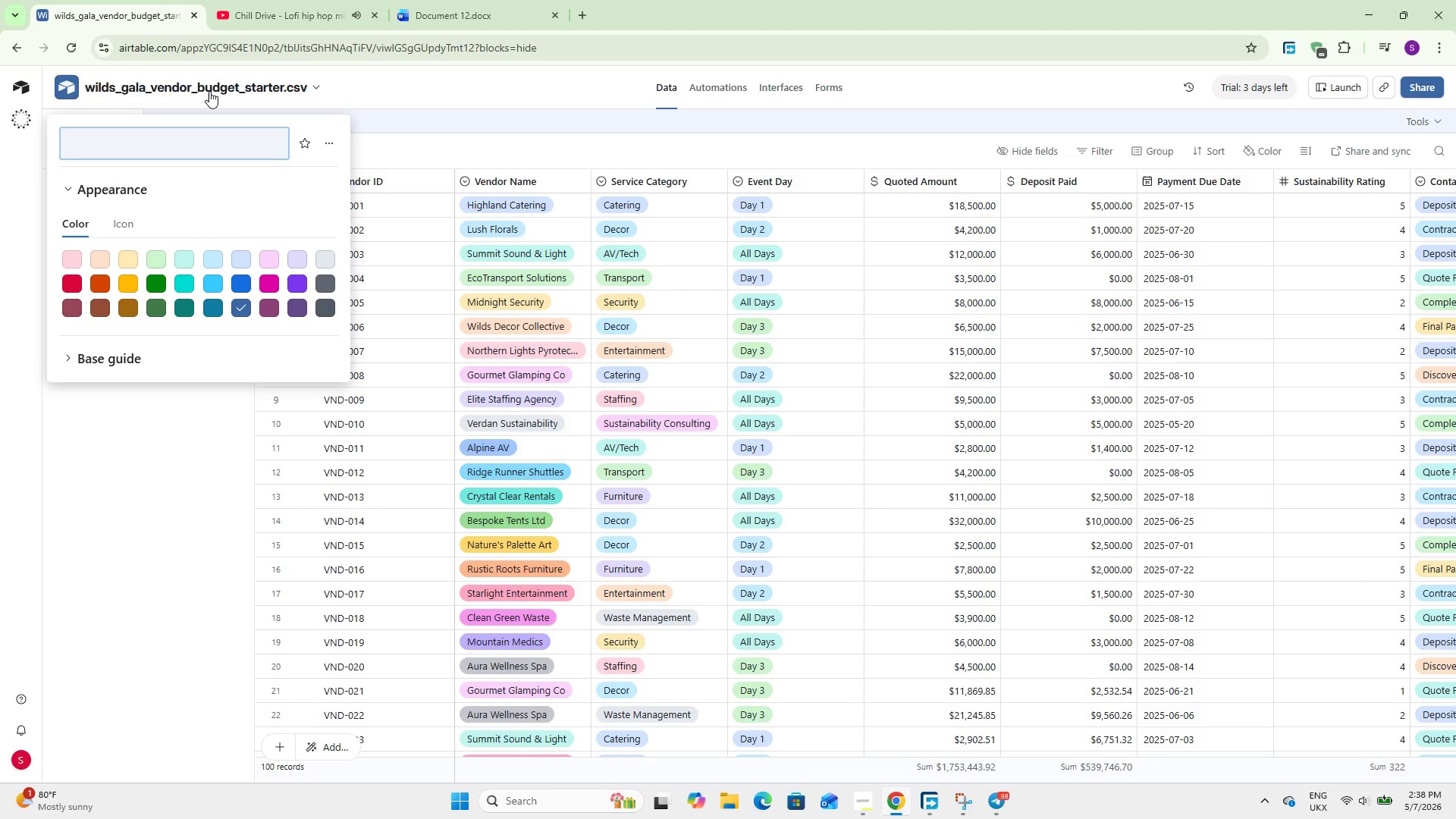 
type(The Wilds: Gala Vendor Mana)
 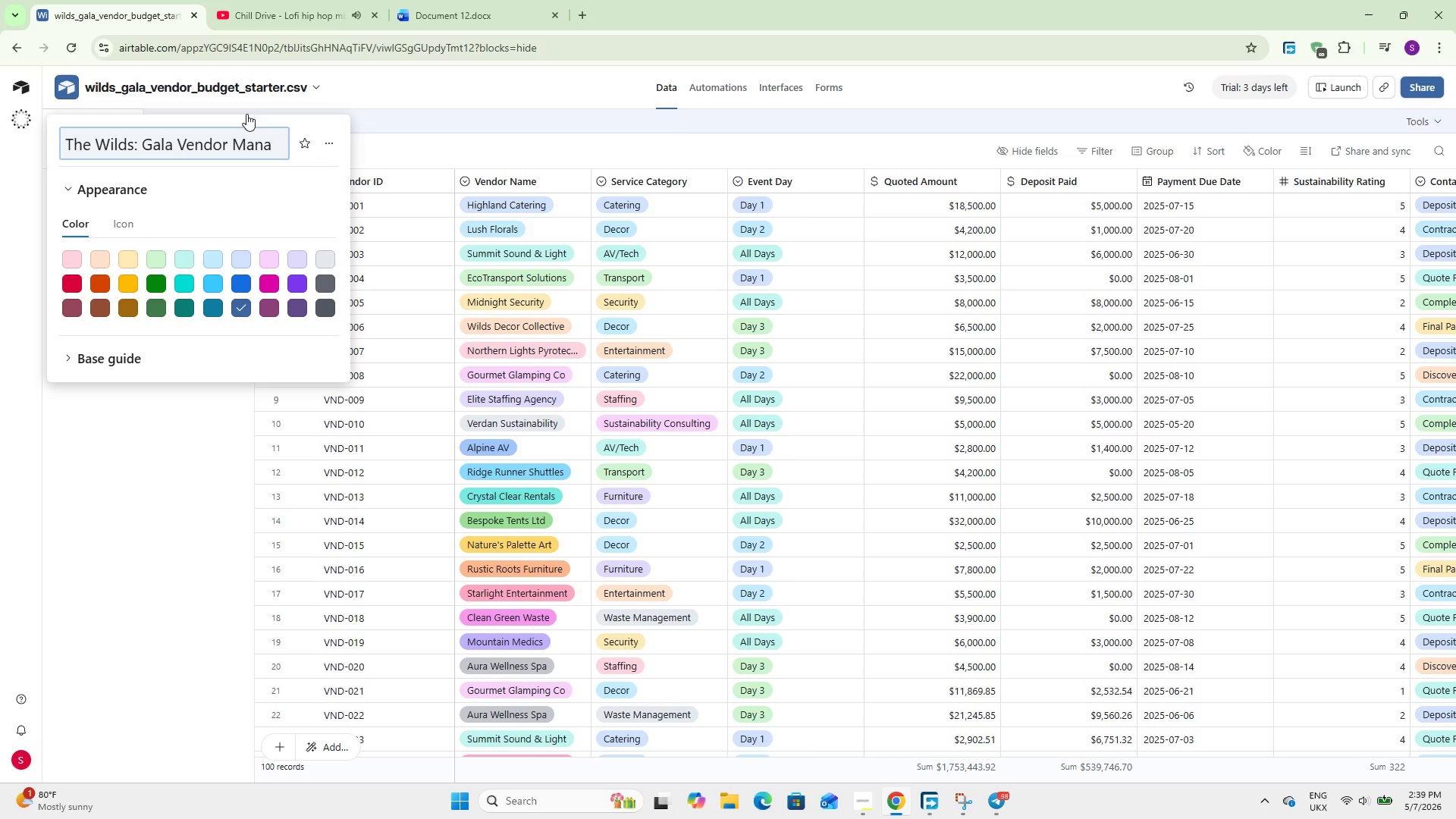 
type(ger)
 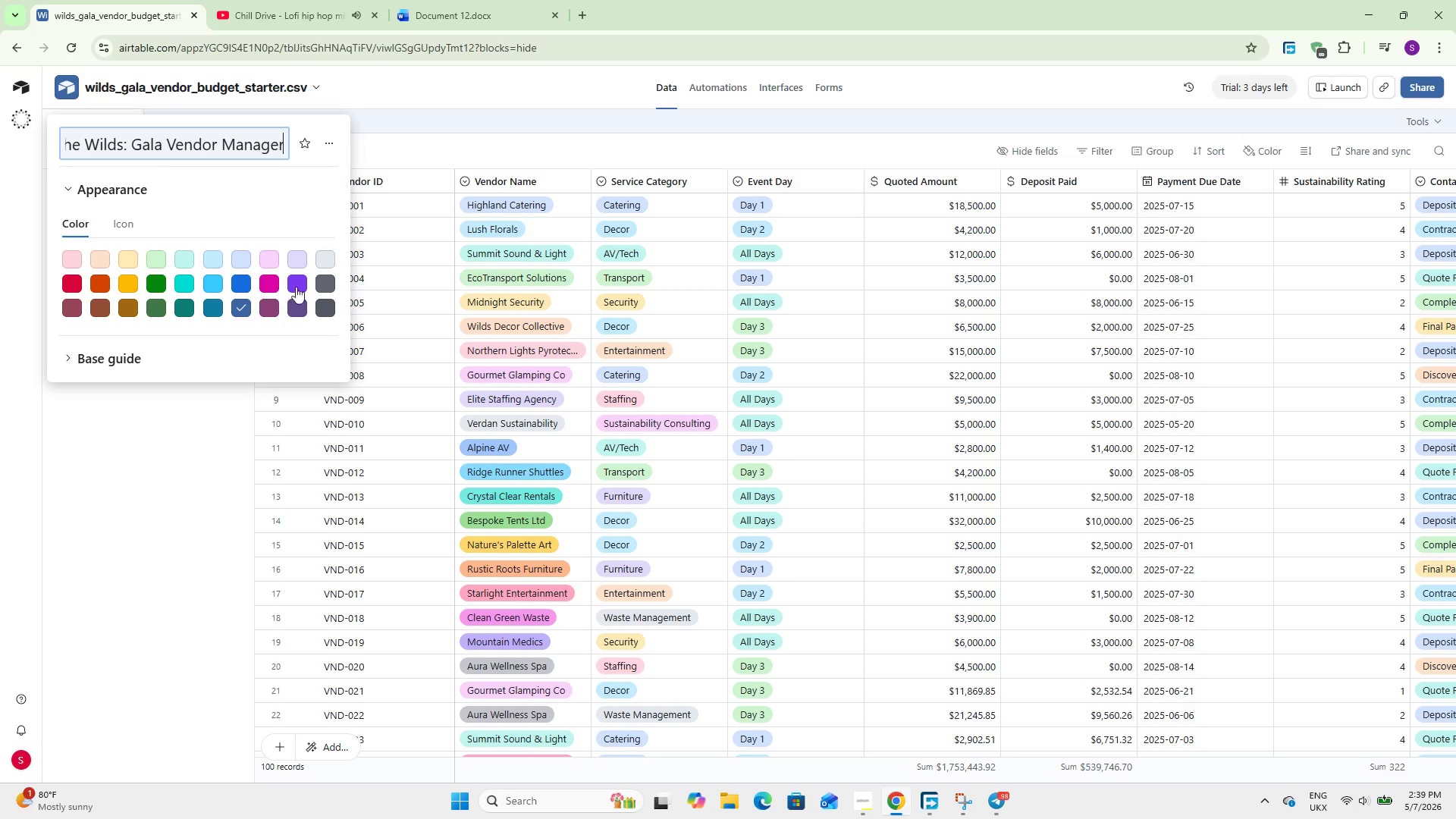 
double_click([297, 284])
 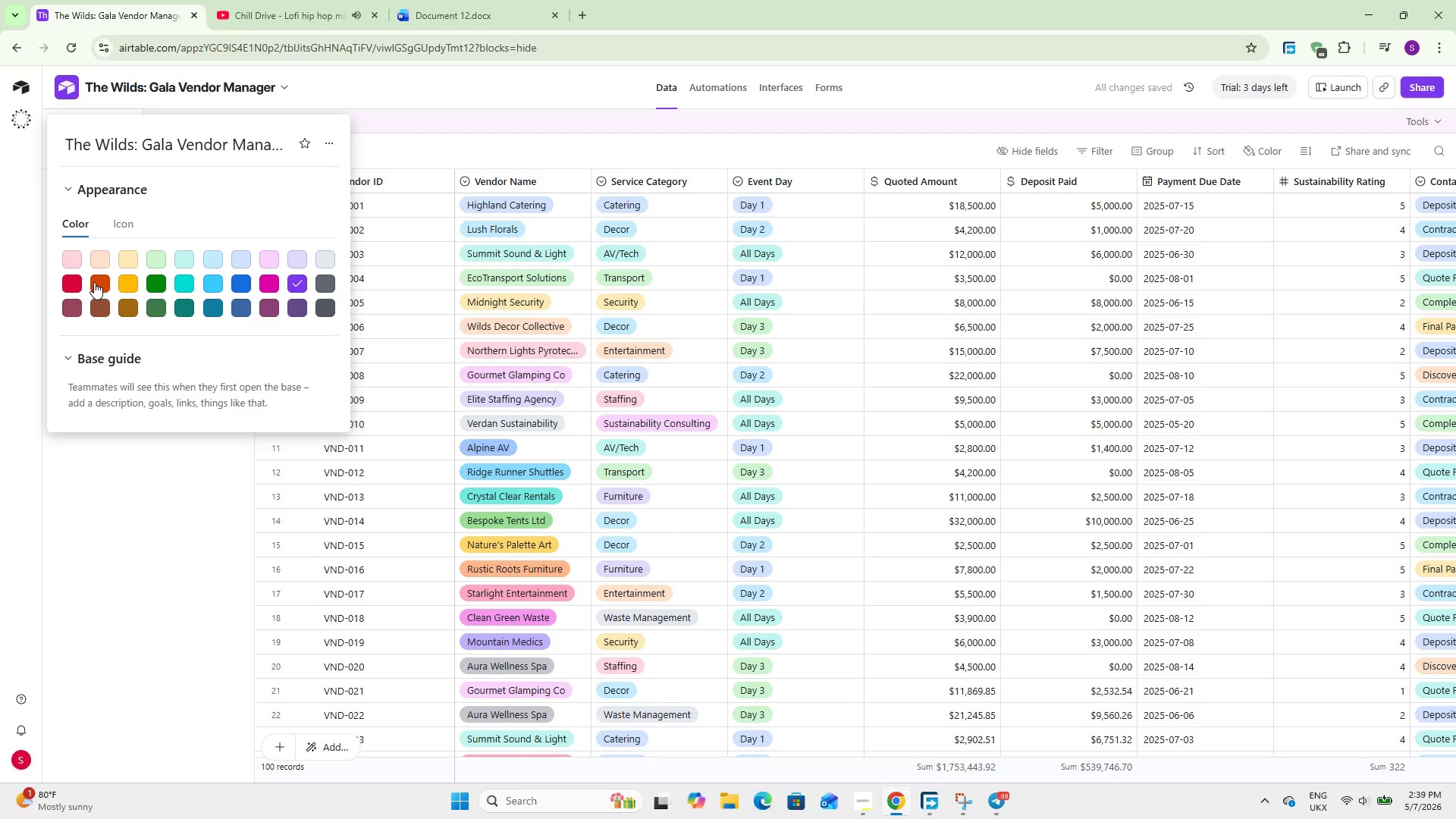 
left_click([72, 283])
 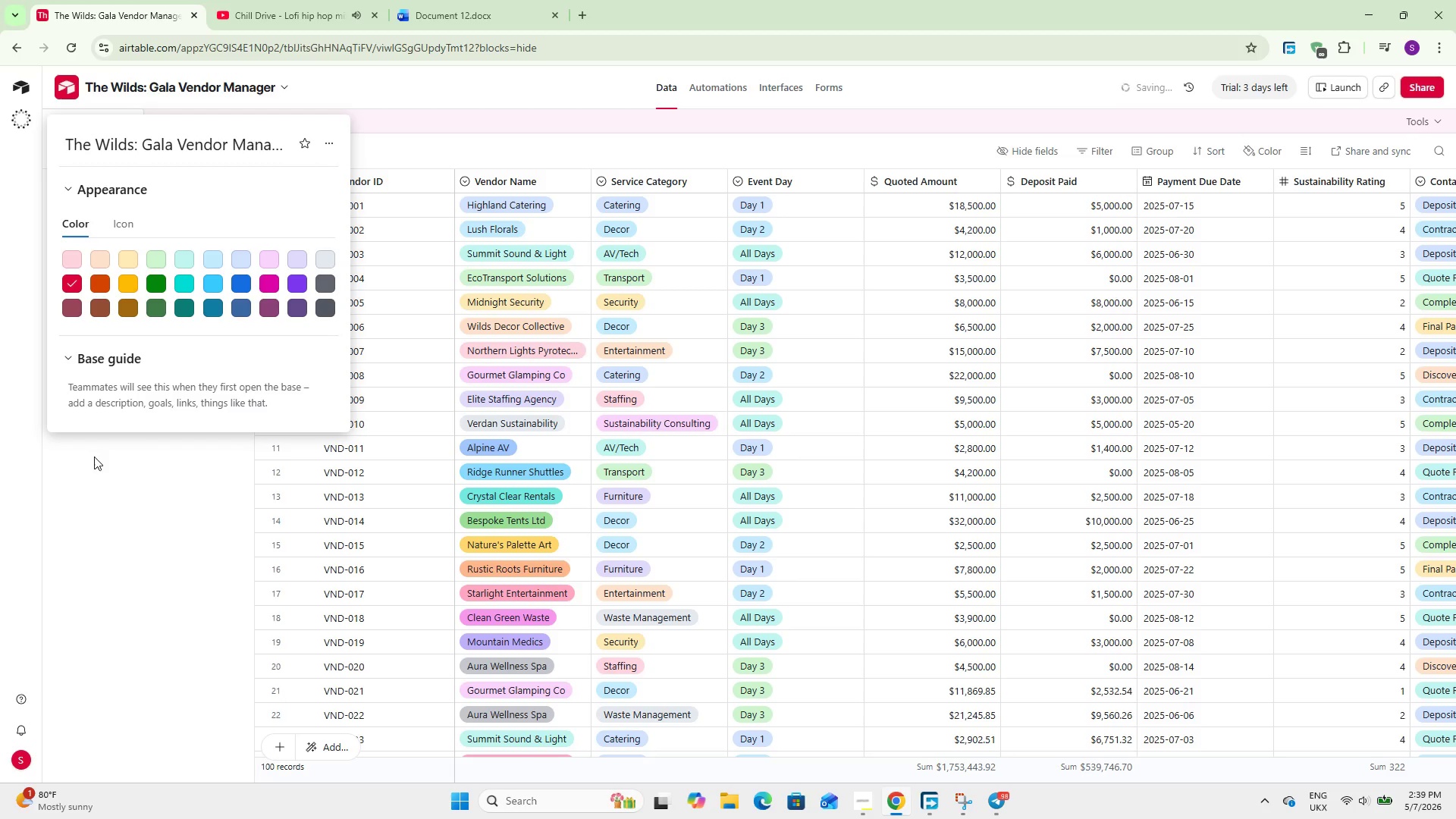 
left_click([94, 457])
 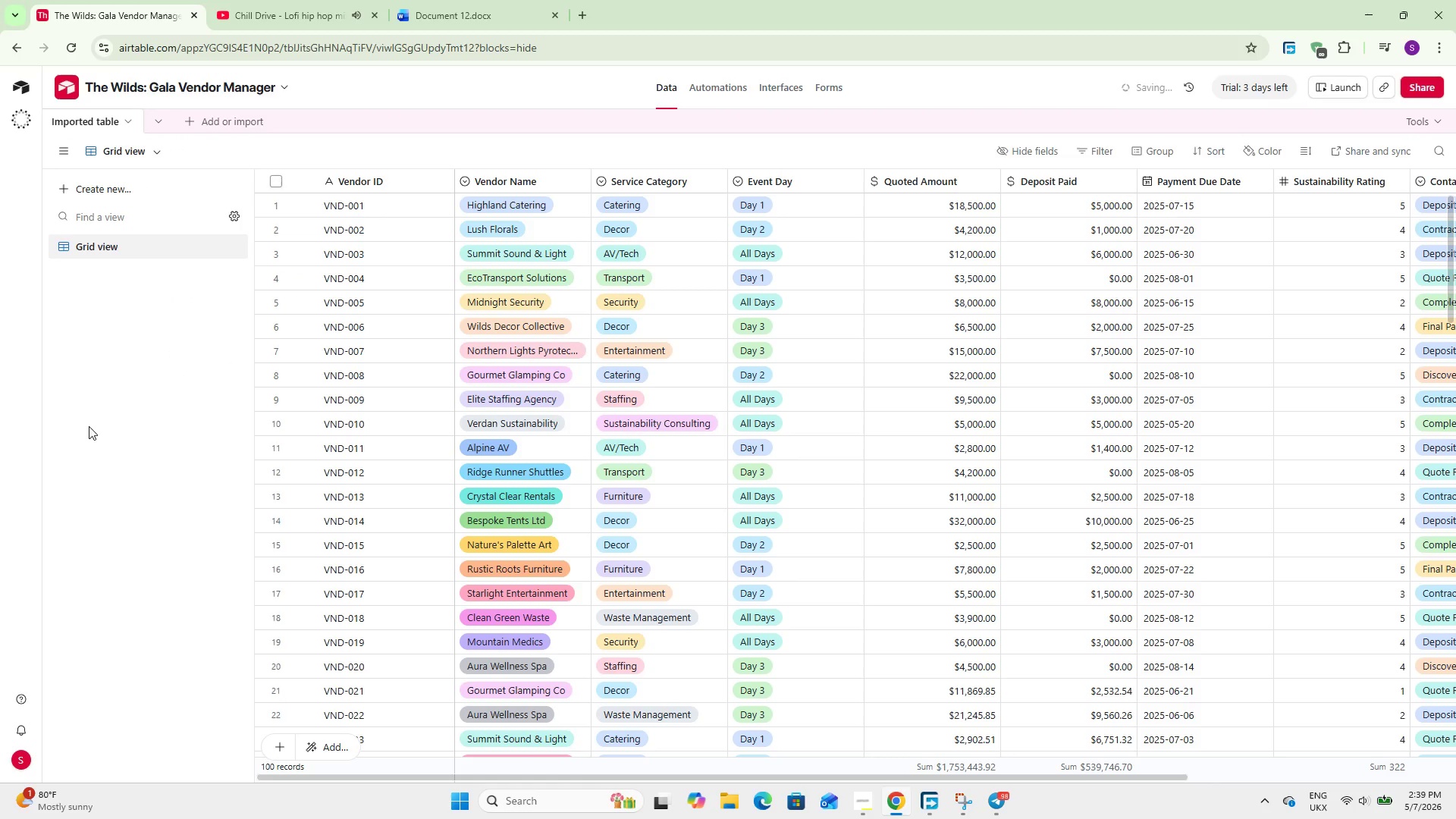 
mouse_move([99, 219])
 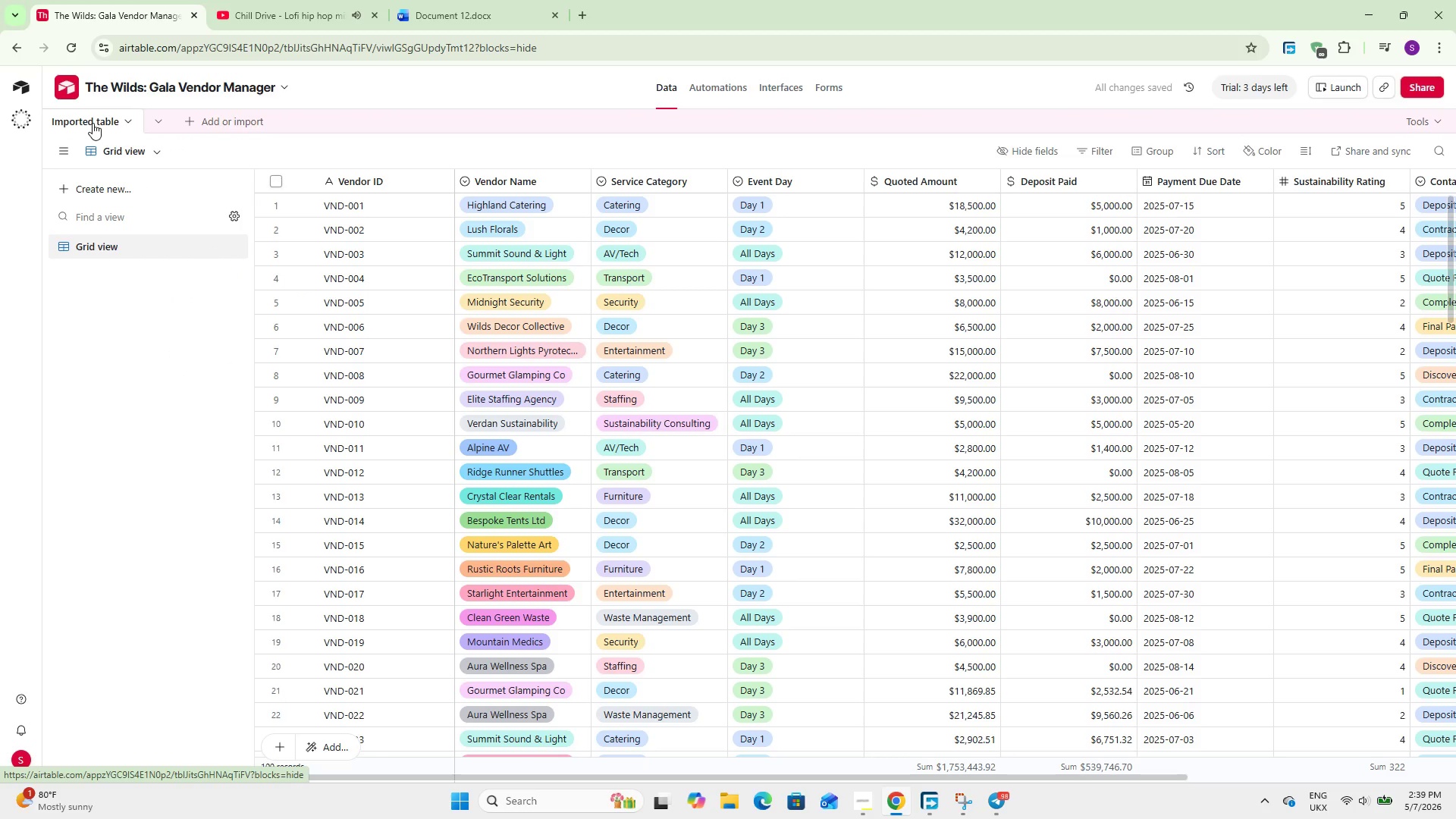 
double_click([93, 123])
 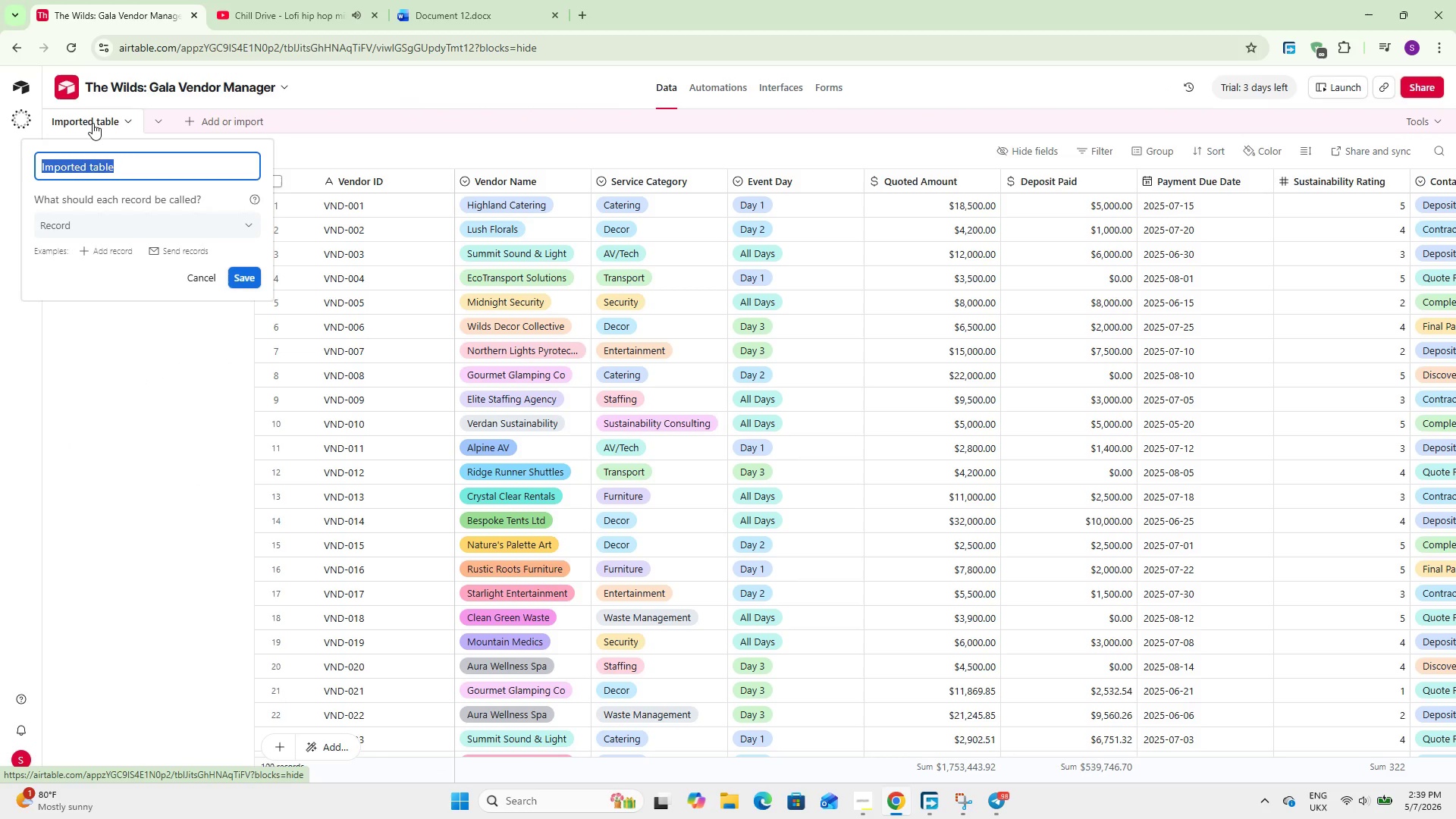 
wait(9.05)
 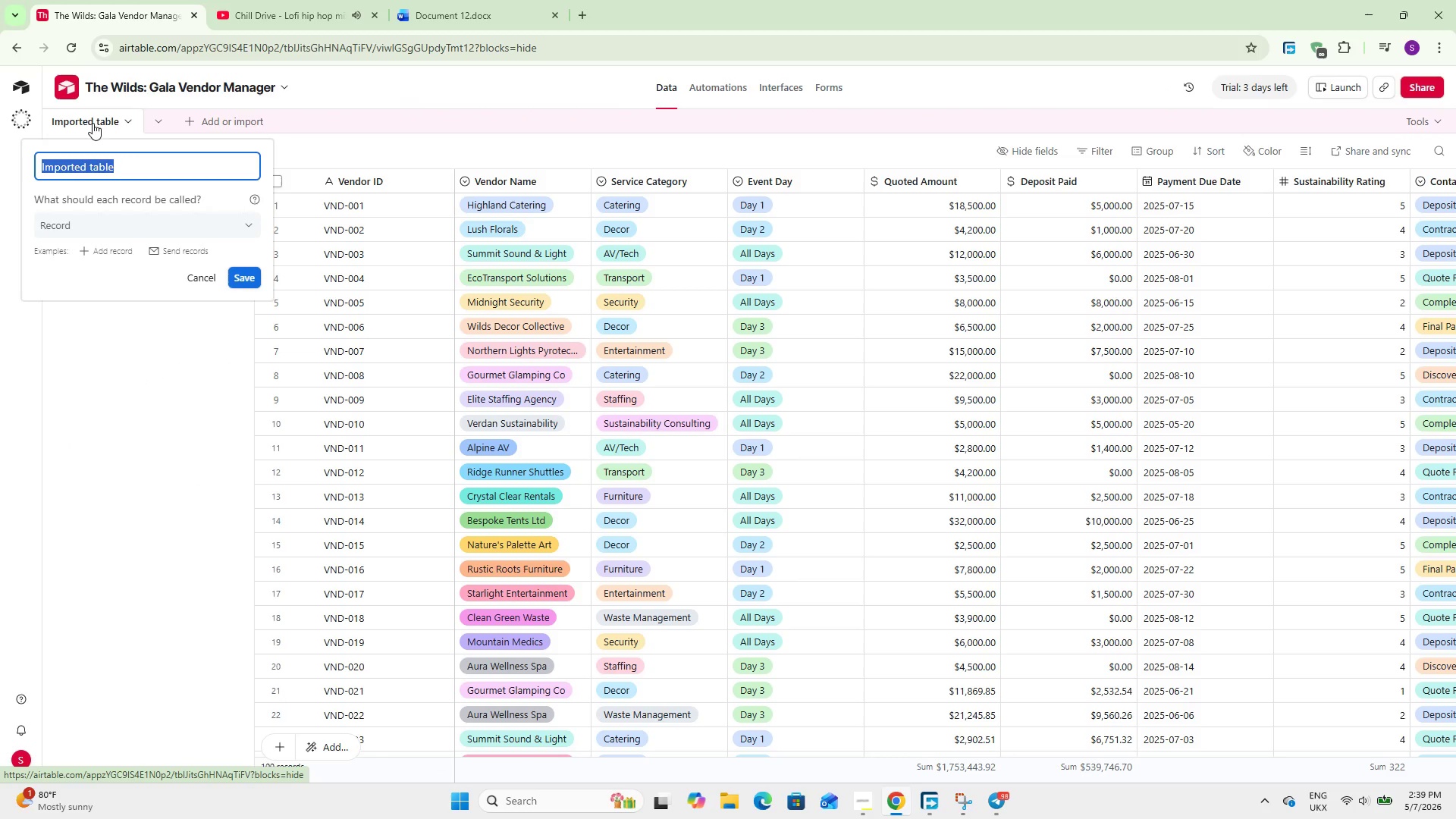 
type(Line Items)
 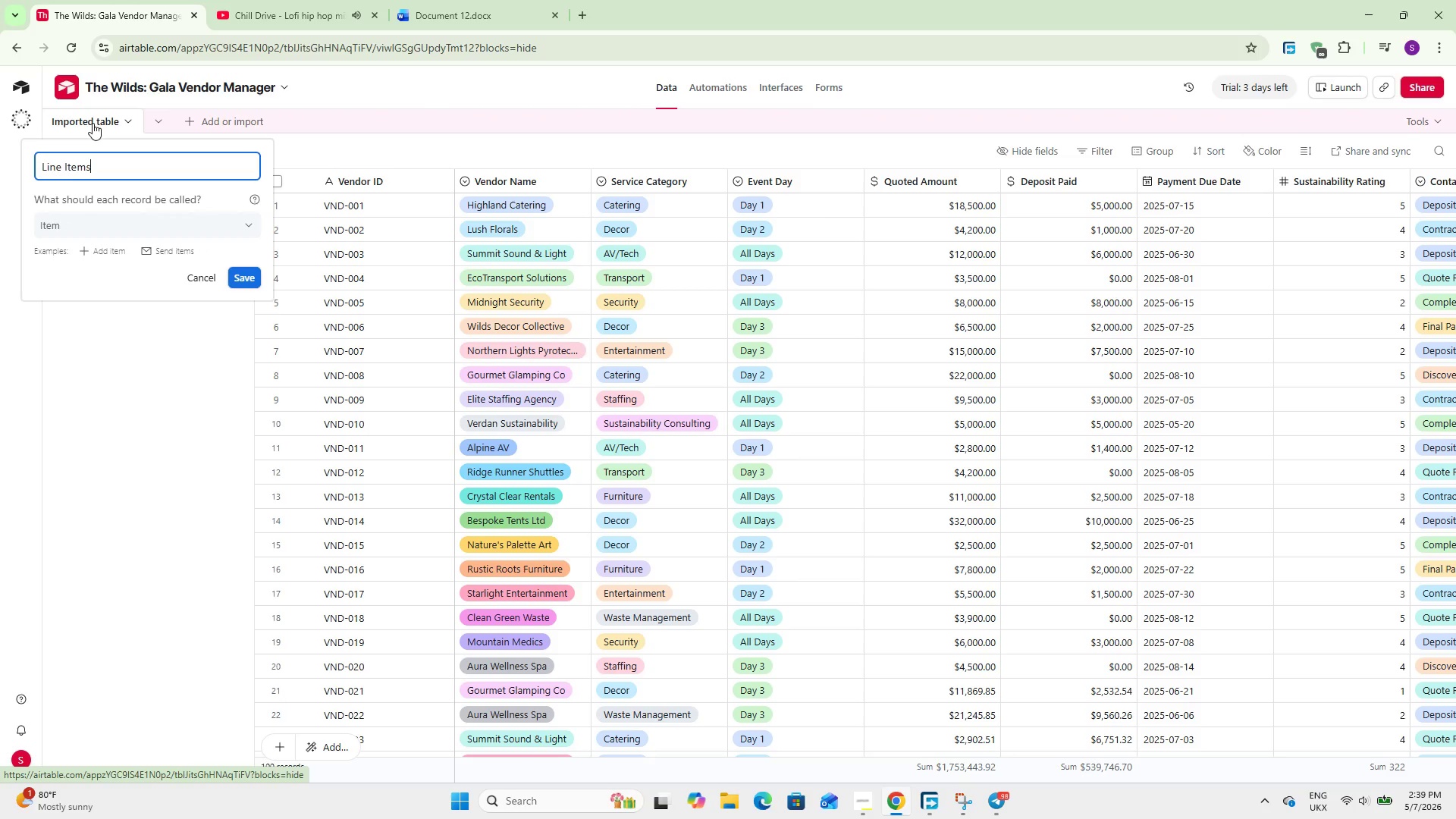 
left_click([247, 270])
 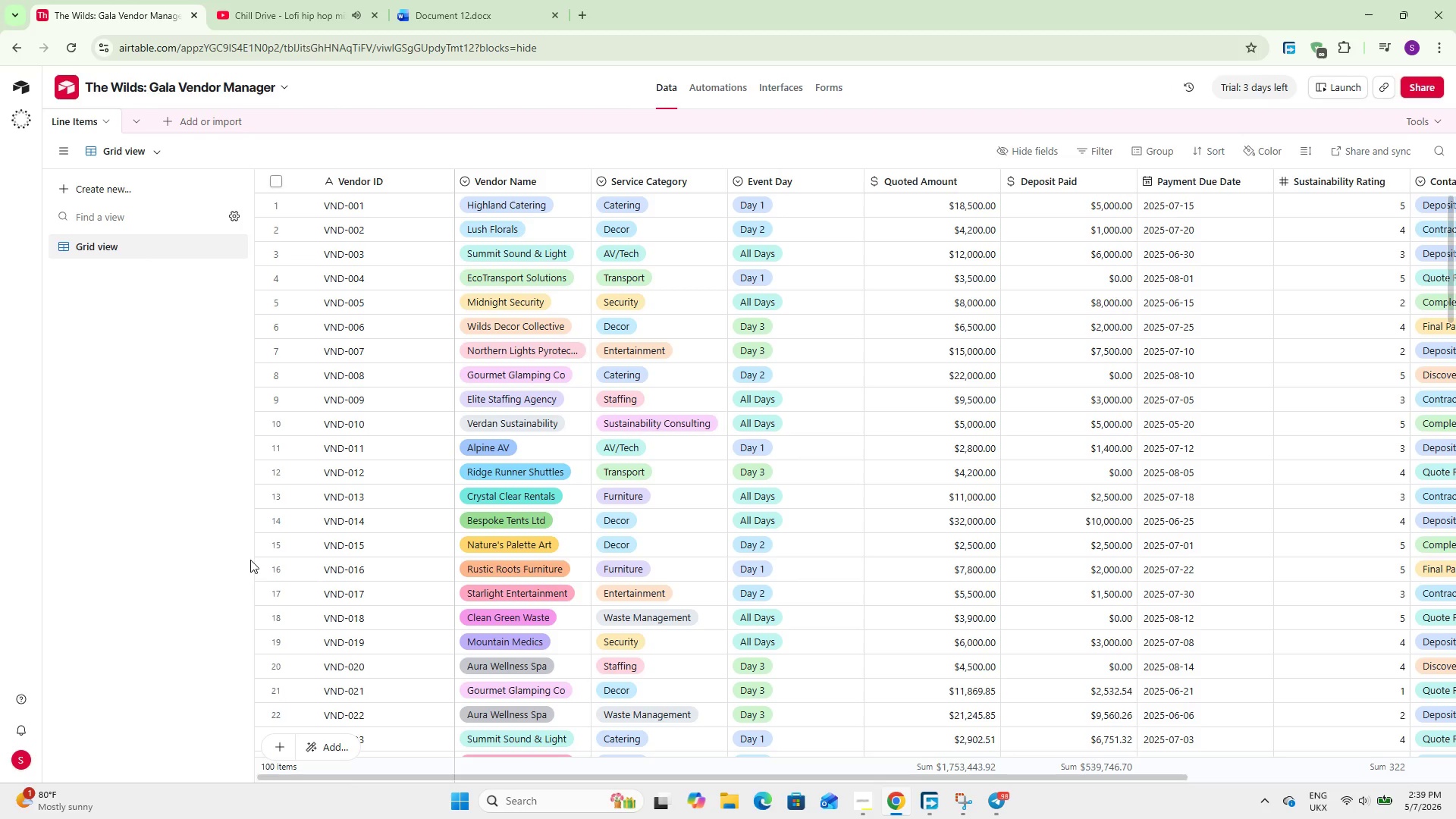 
wait(24.17)
 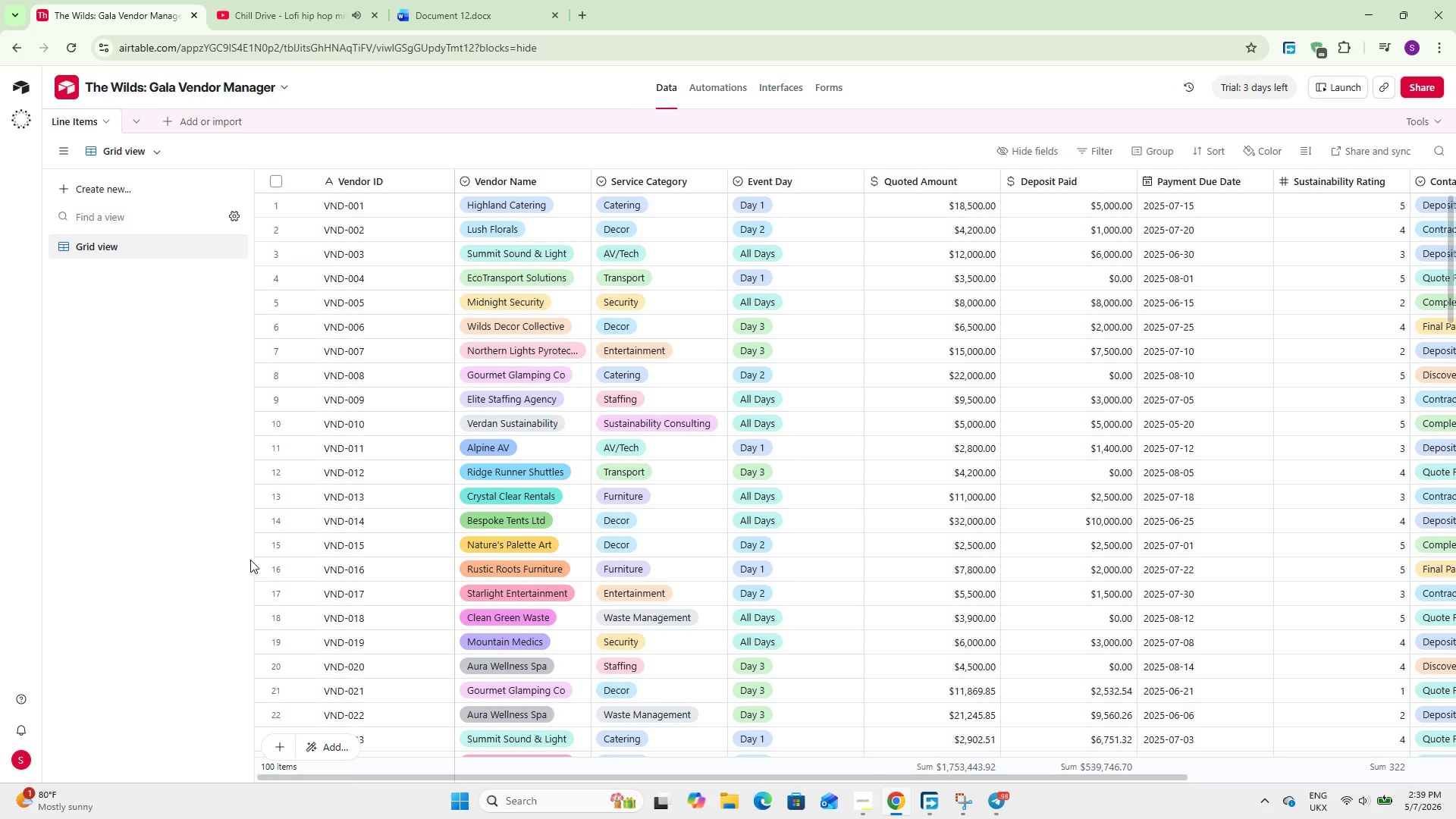 
left_click([534, 187])
 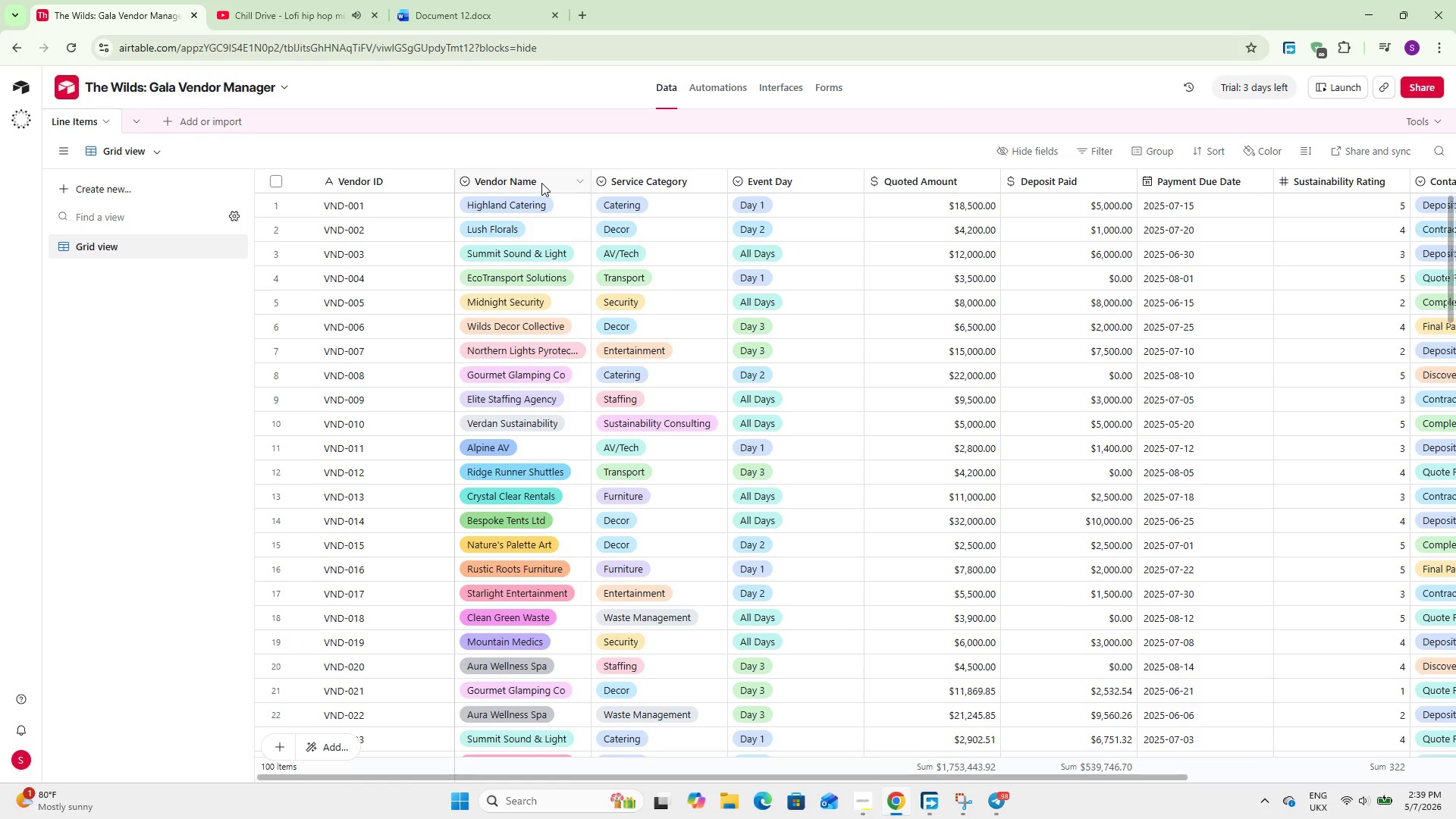 
double_click([541, 183])
 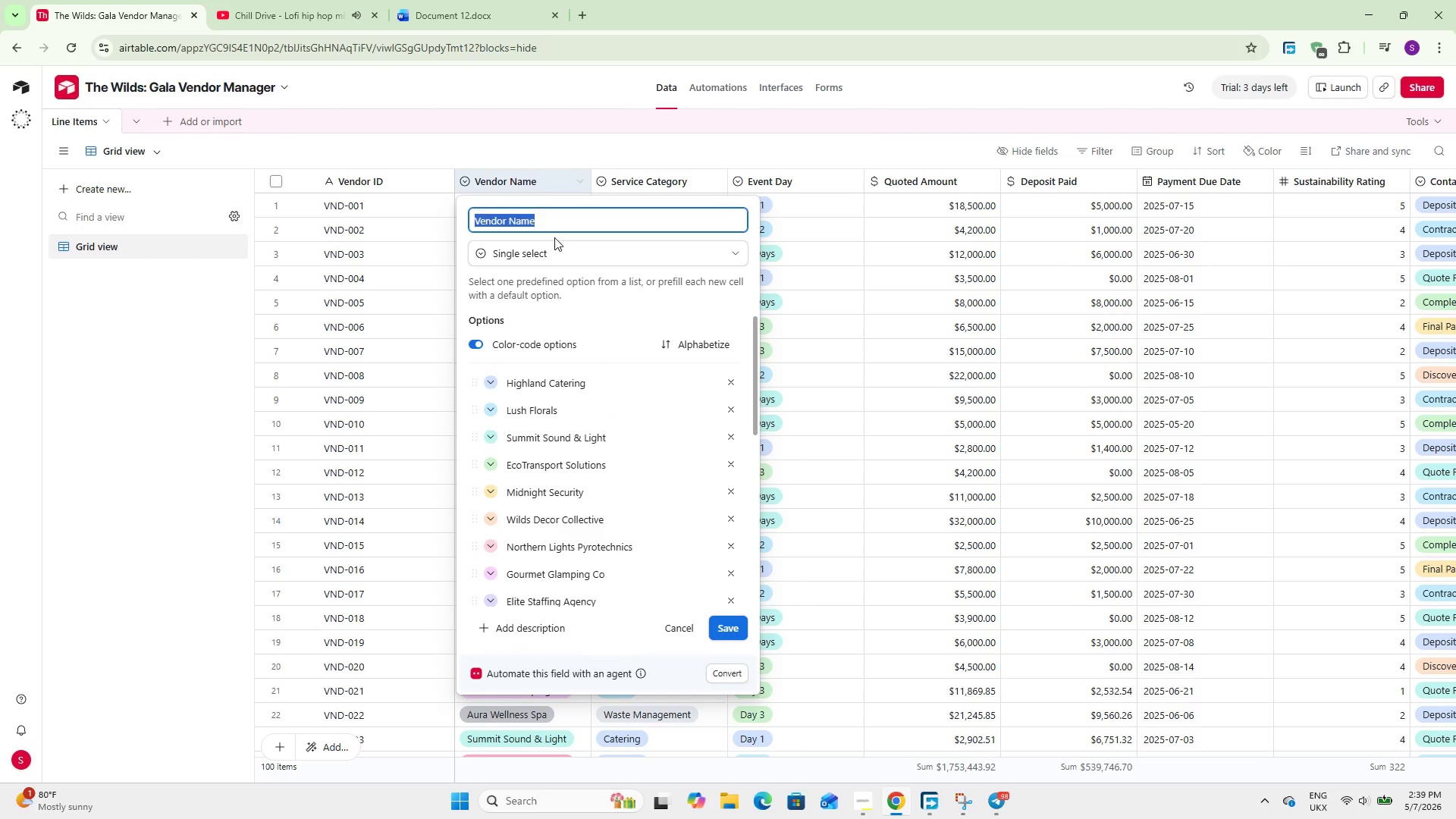 
left_click([556, 249])
 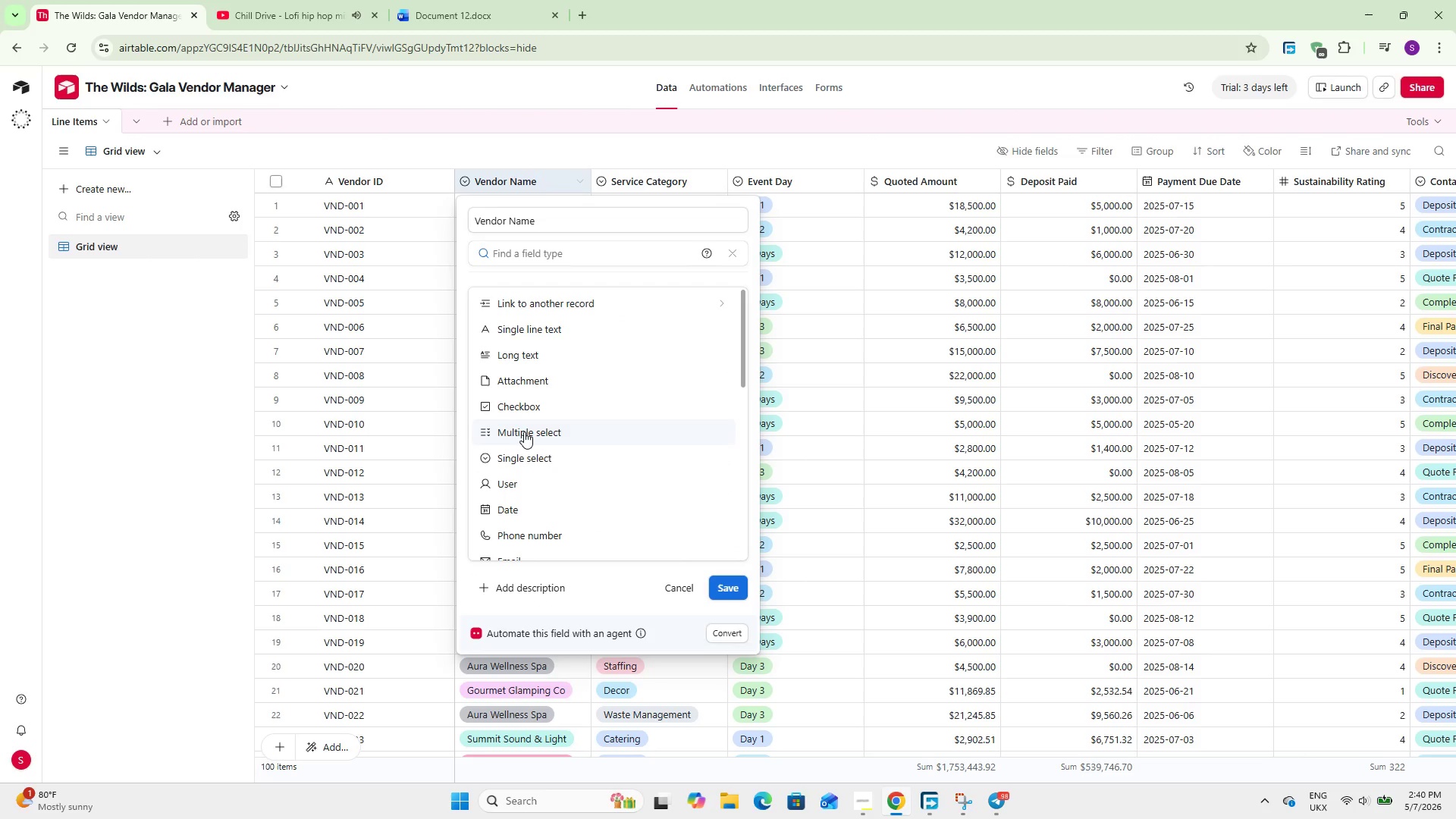 
left_click([551, 306])
 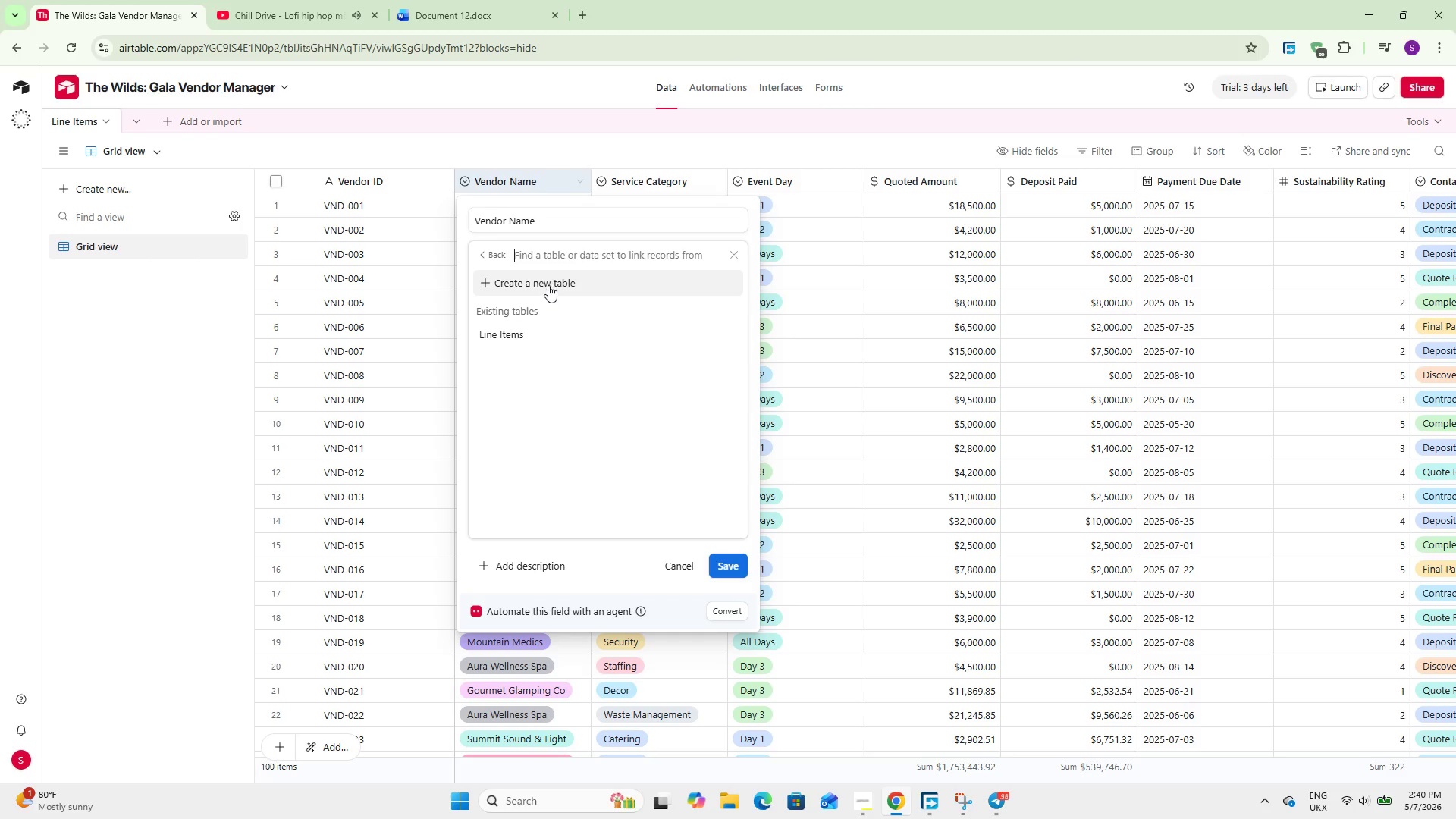 
left_click([548, 281])
 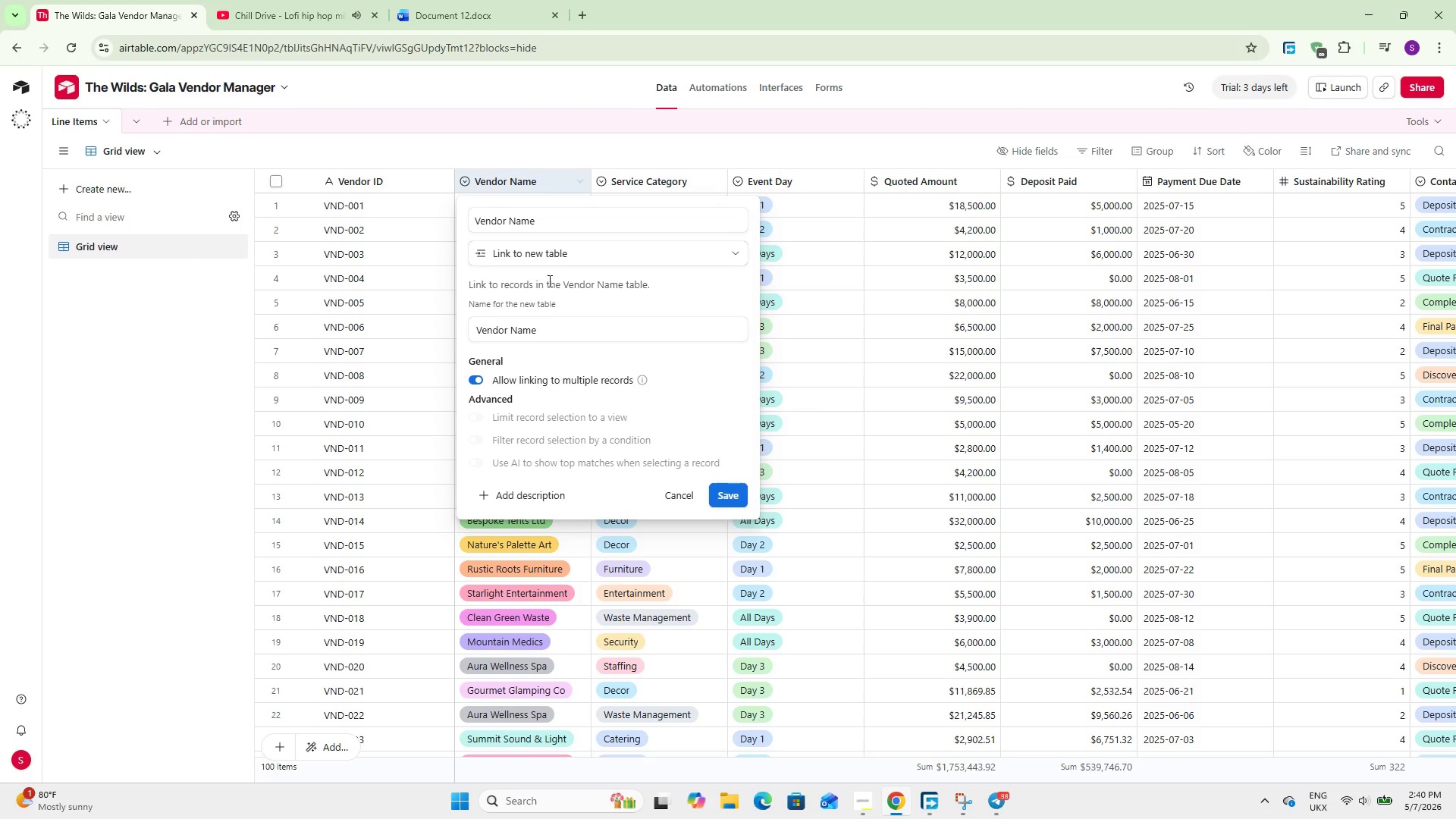 
wait(19.03)
 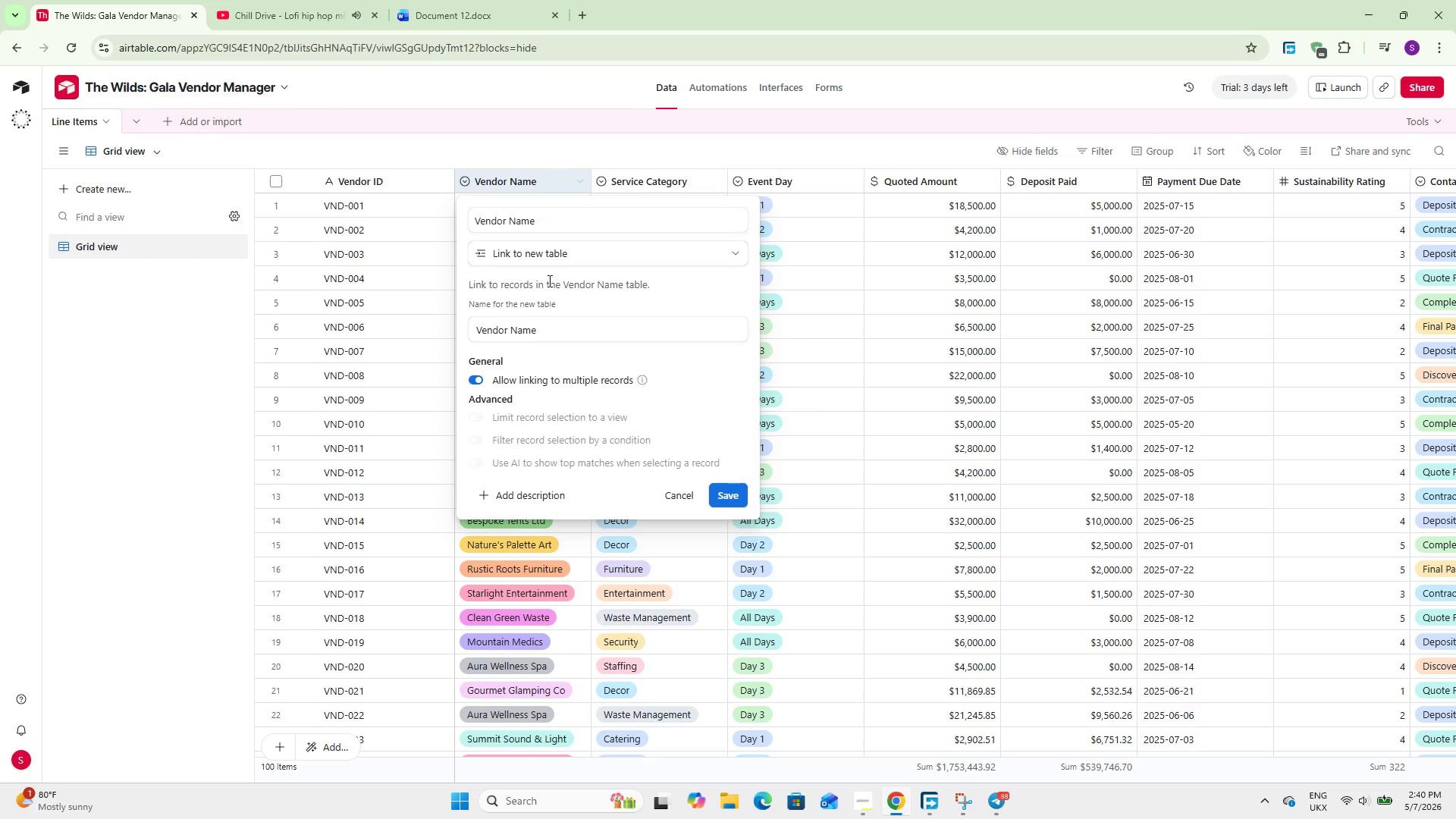 
double_click([528, 333])
 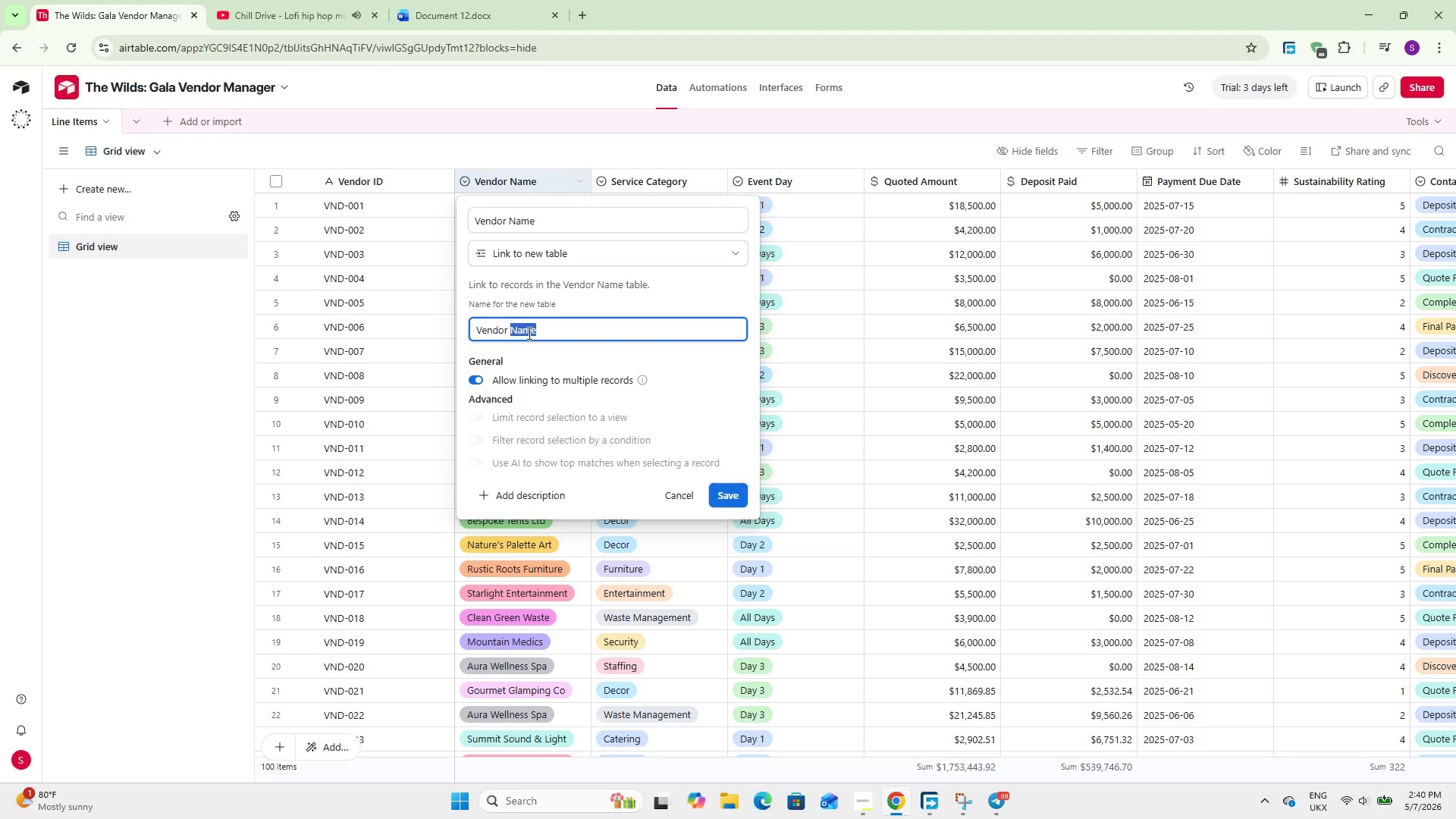 
key(Backspace)
 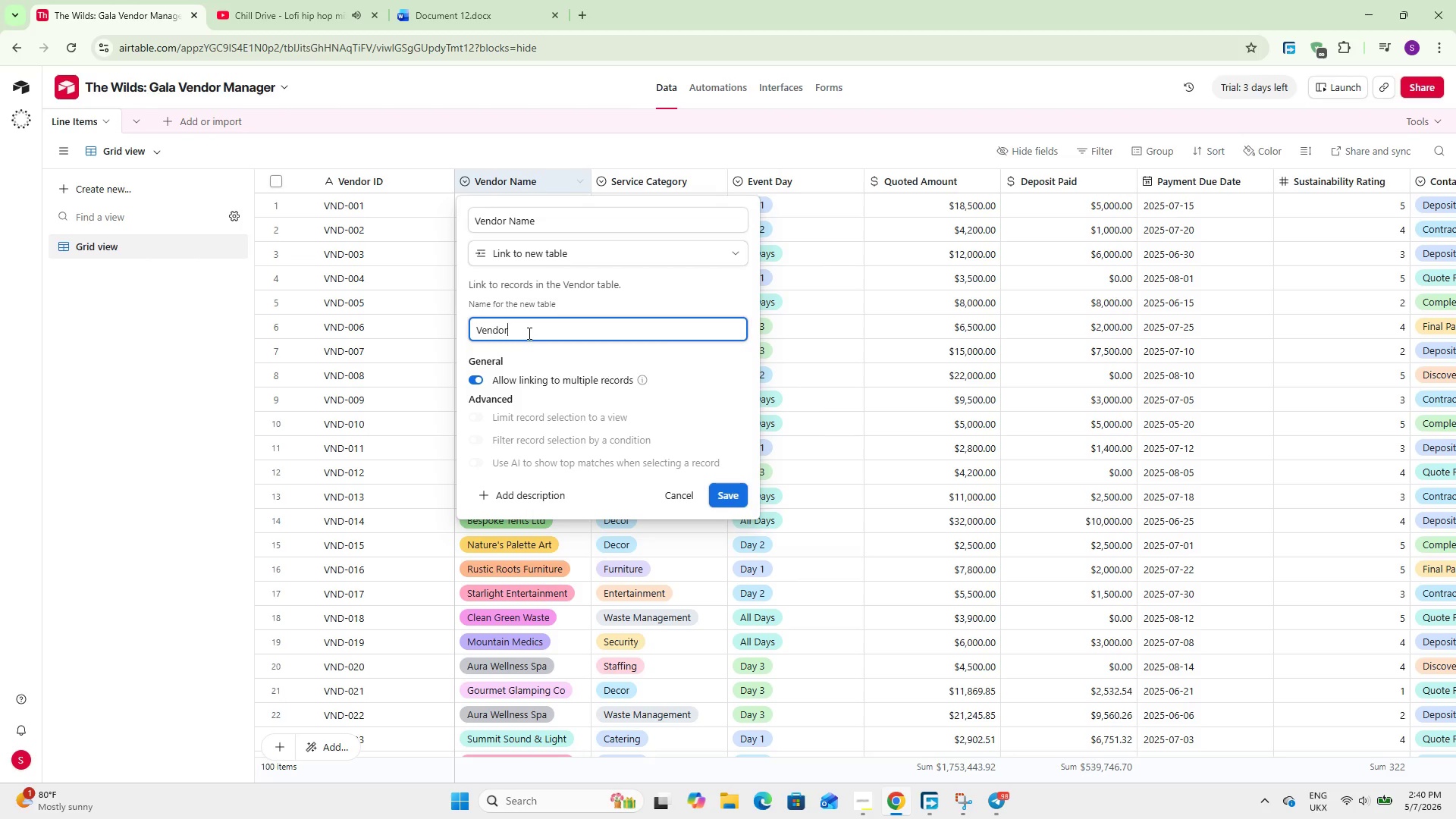 
key(Backspace)
 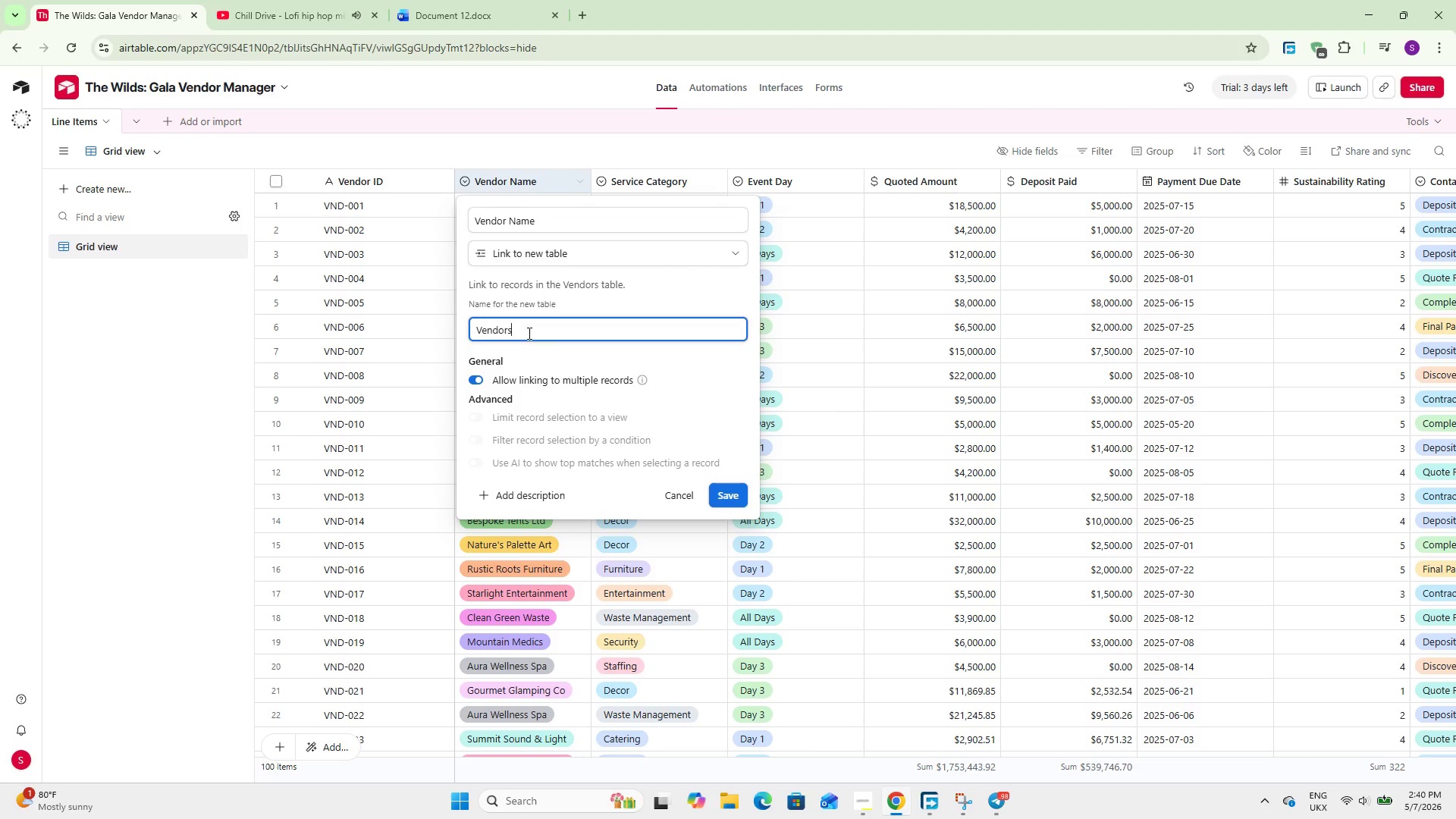 
key(S)
 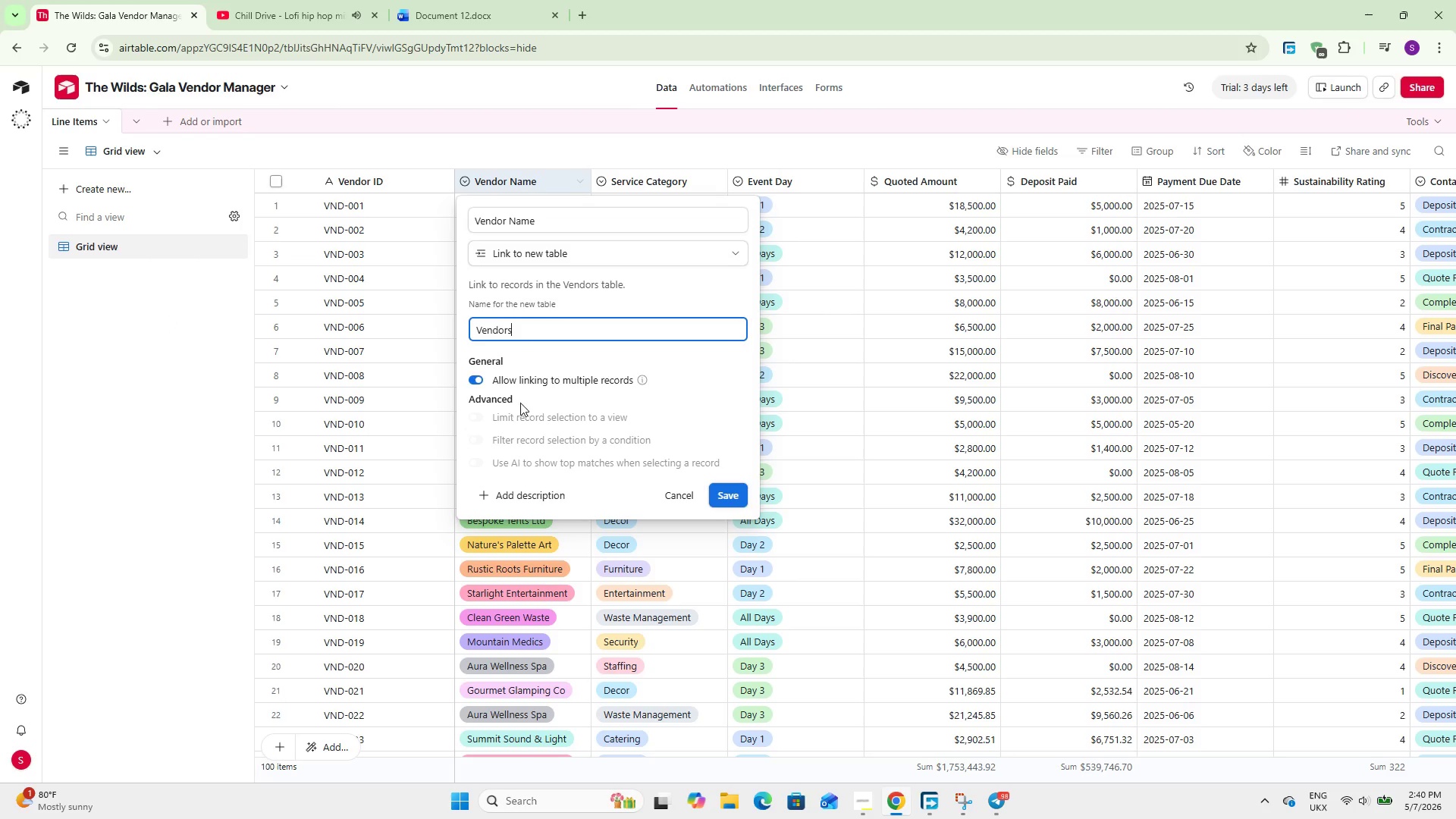 
left_click([485, 371])
 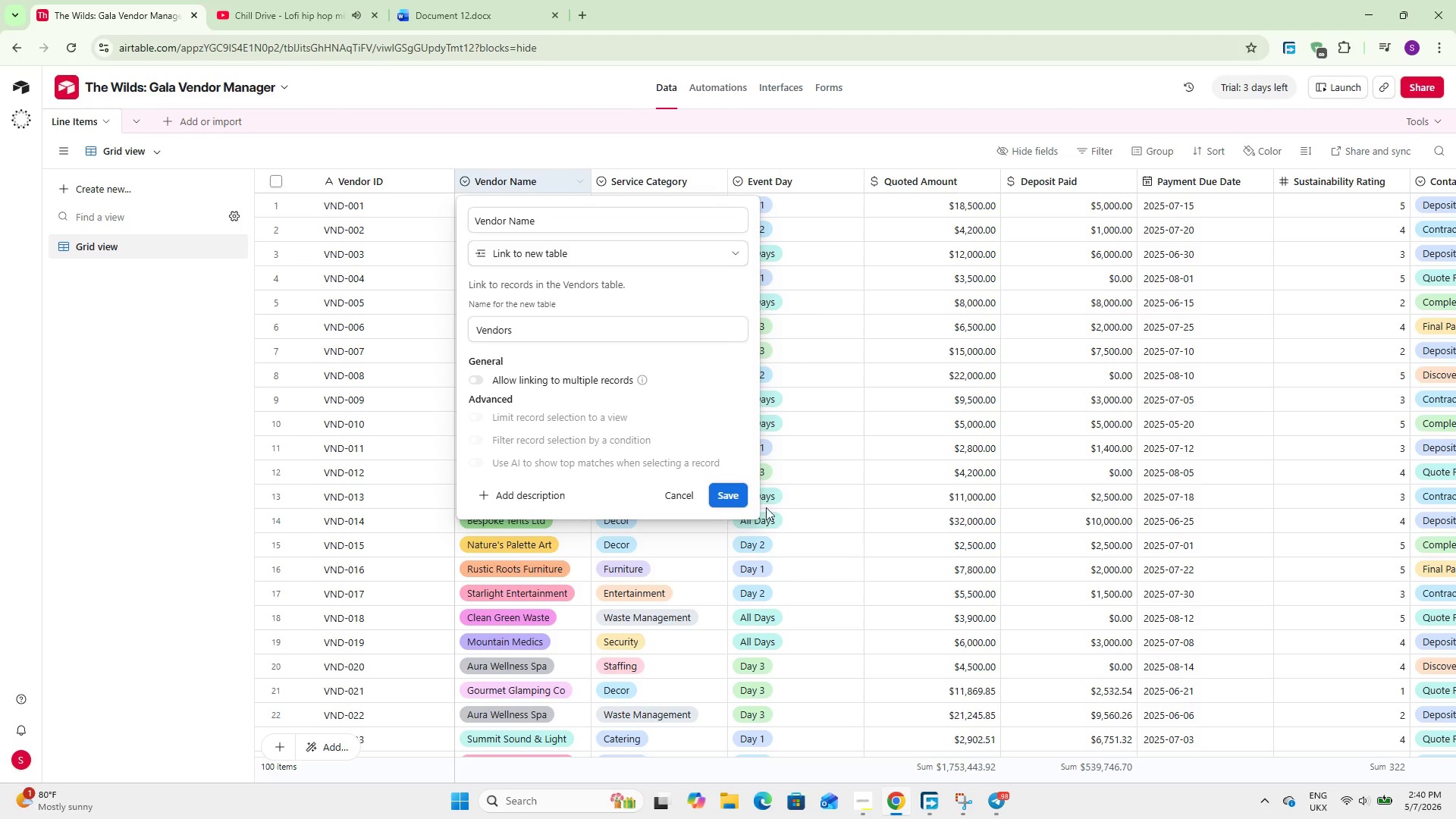 
left_click([732, 490])
 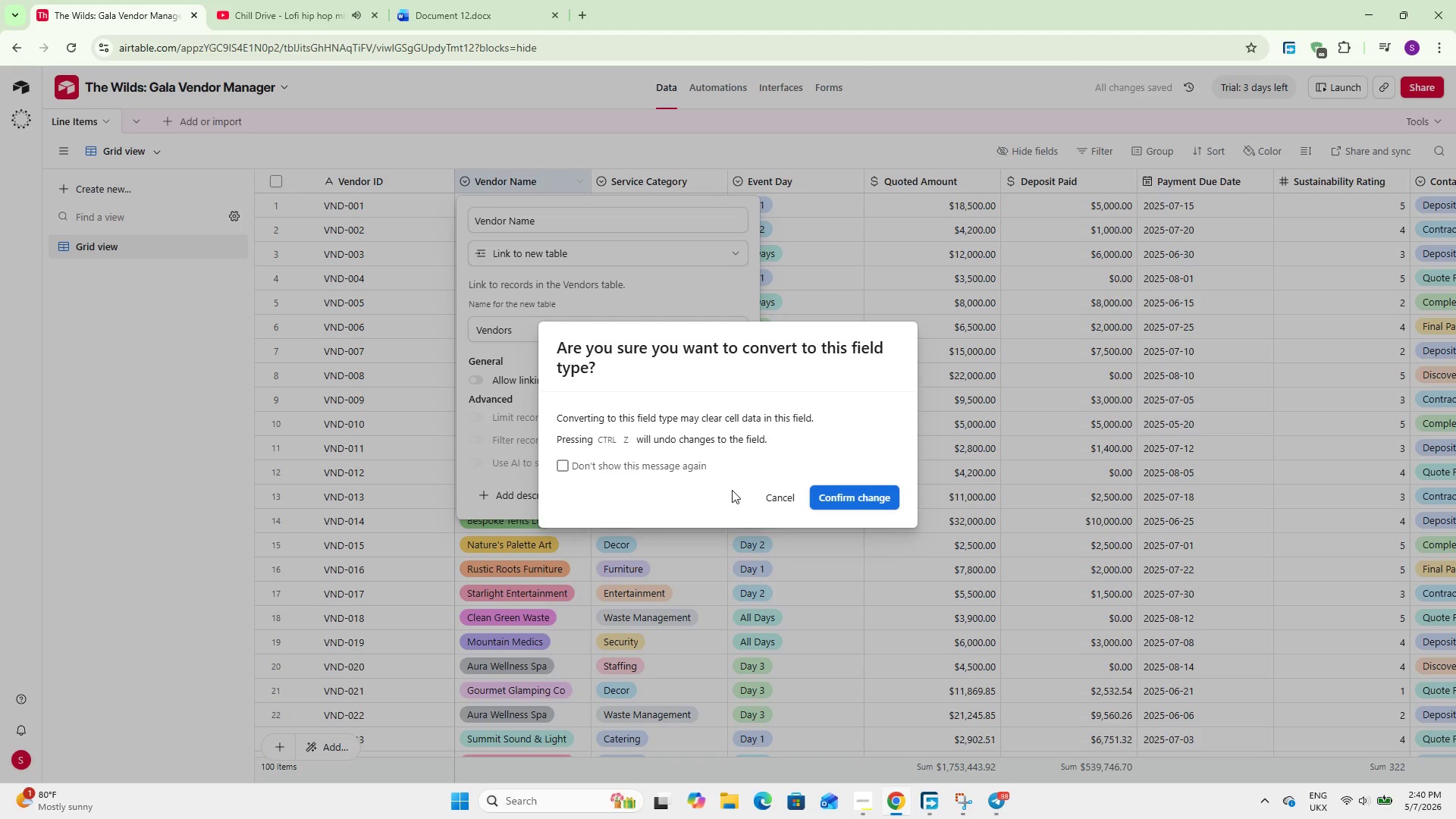 
left_click([847, 494])
 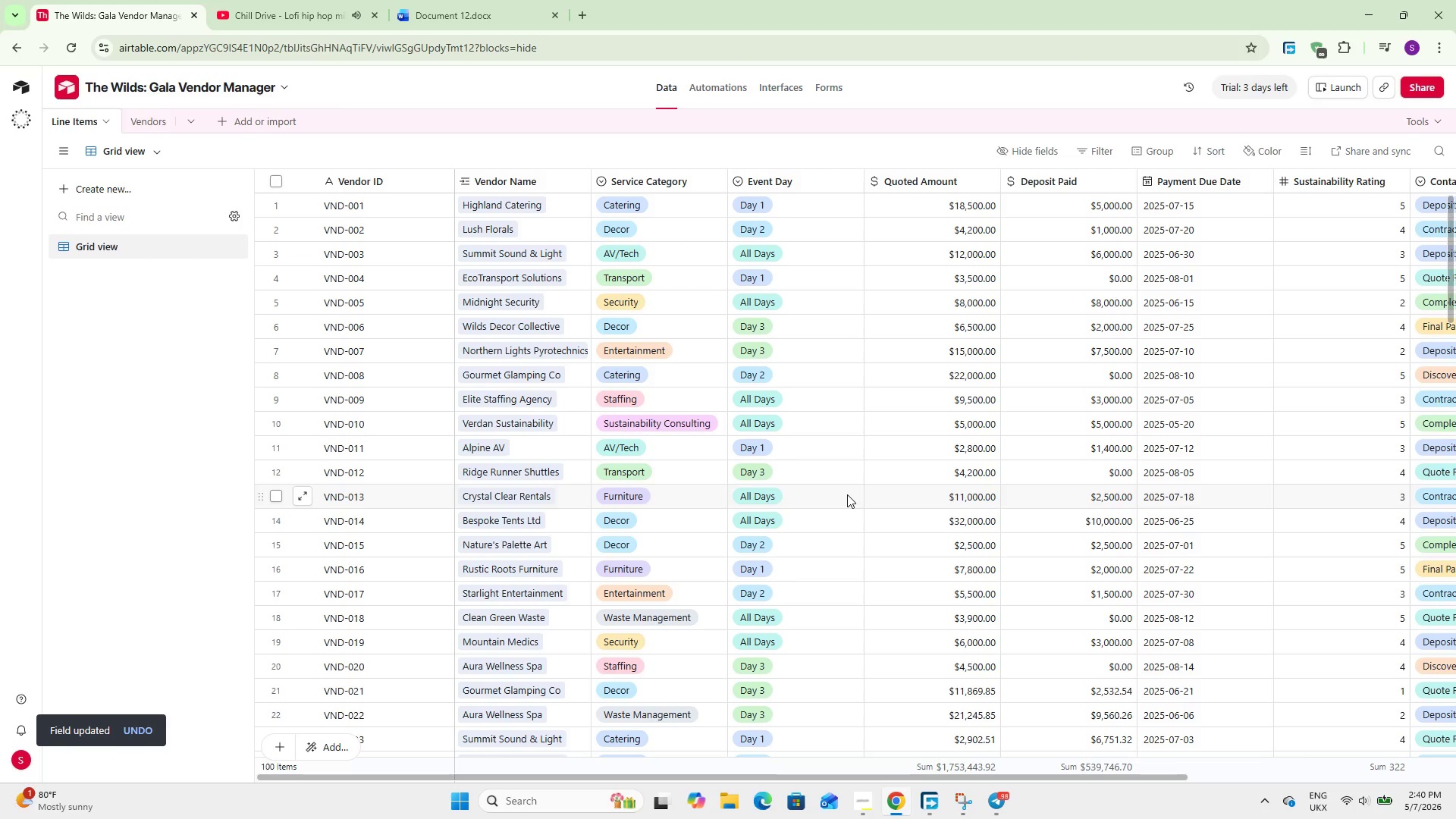 
wait(13.09)
 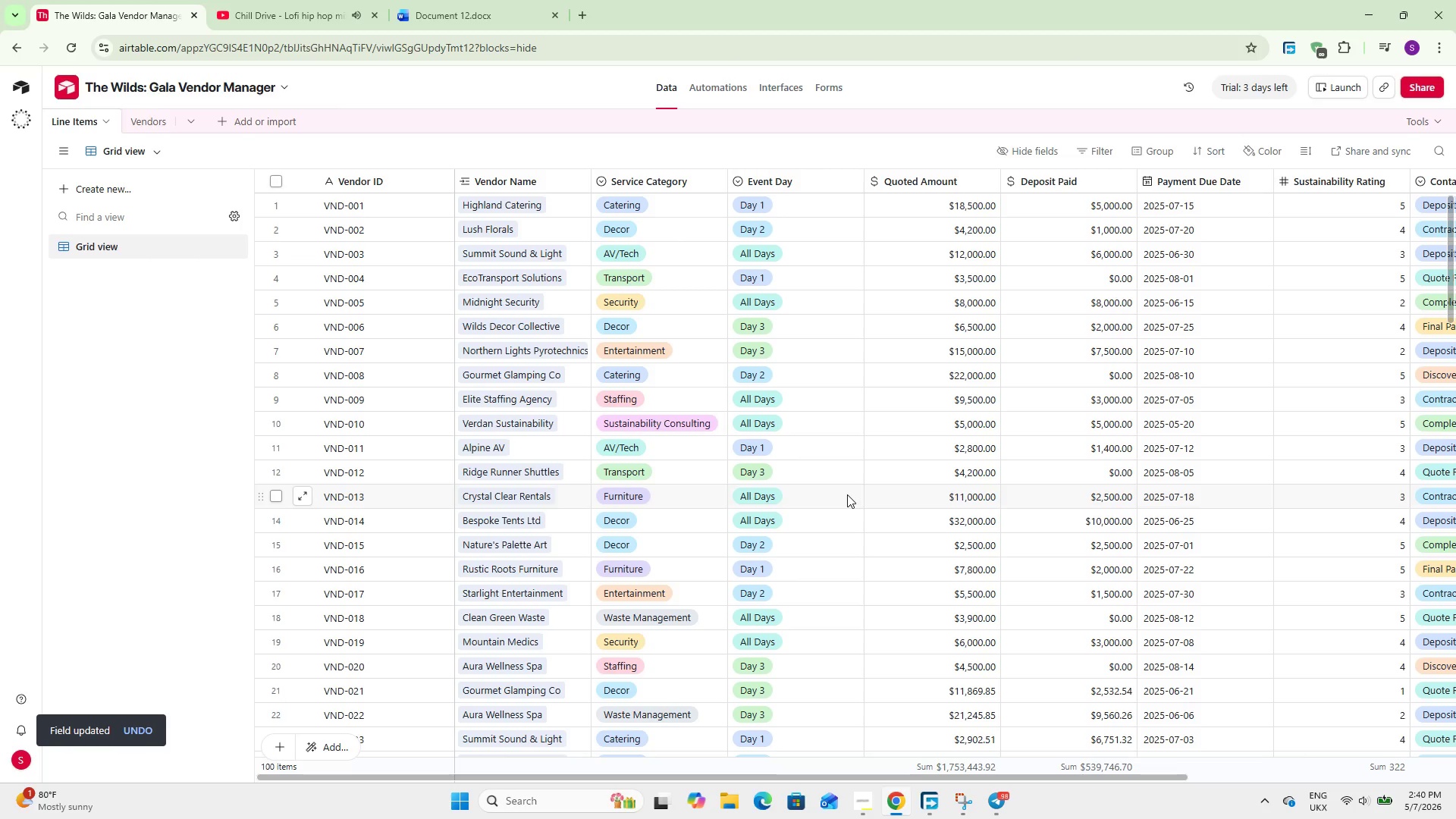 
double_click([683, 177])
 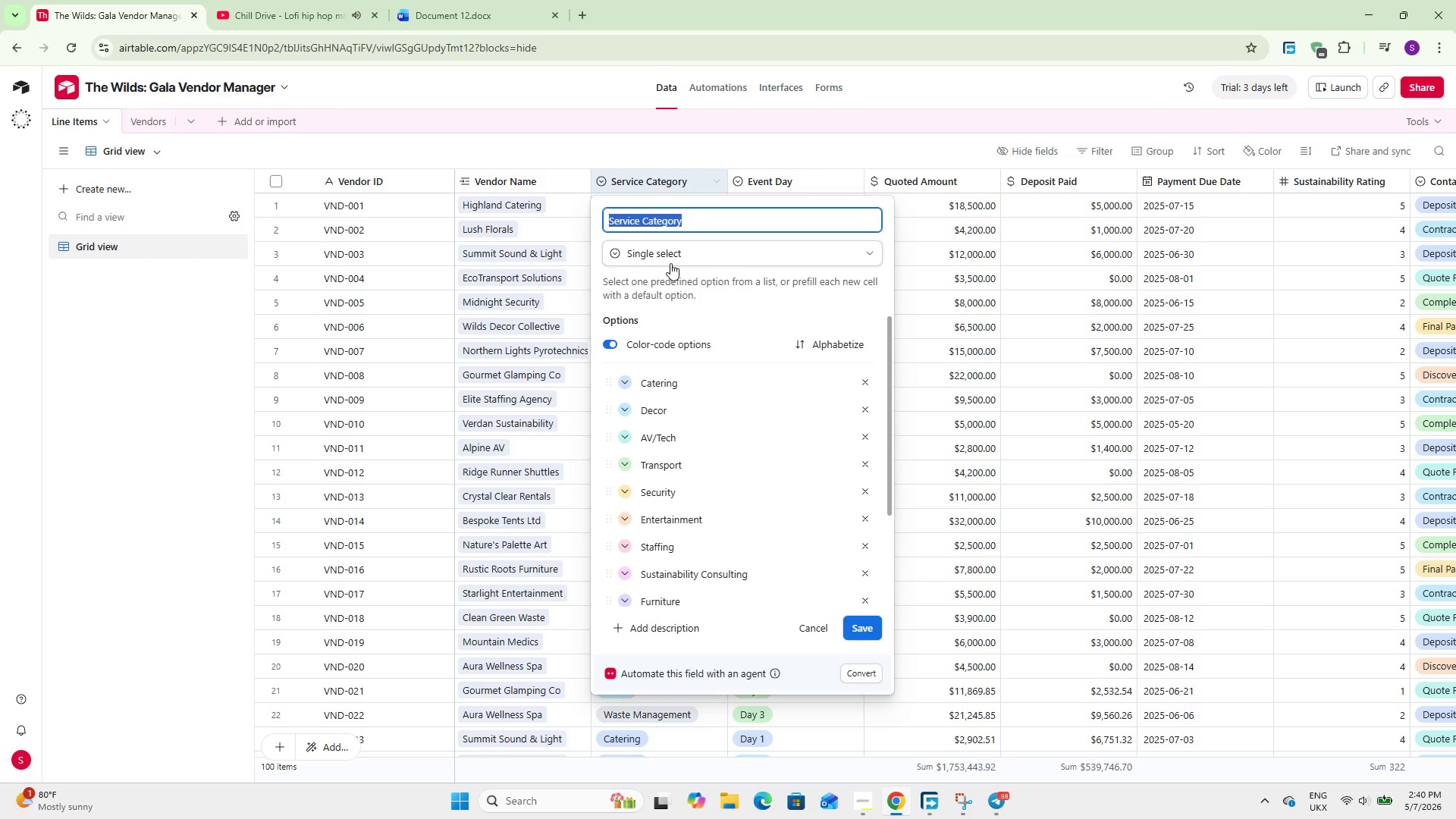 
left_click([672, 262])
 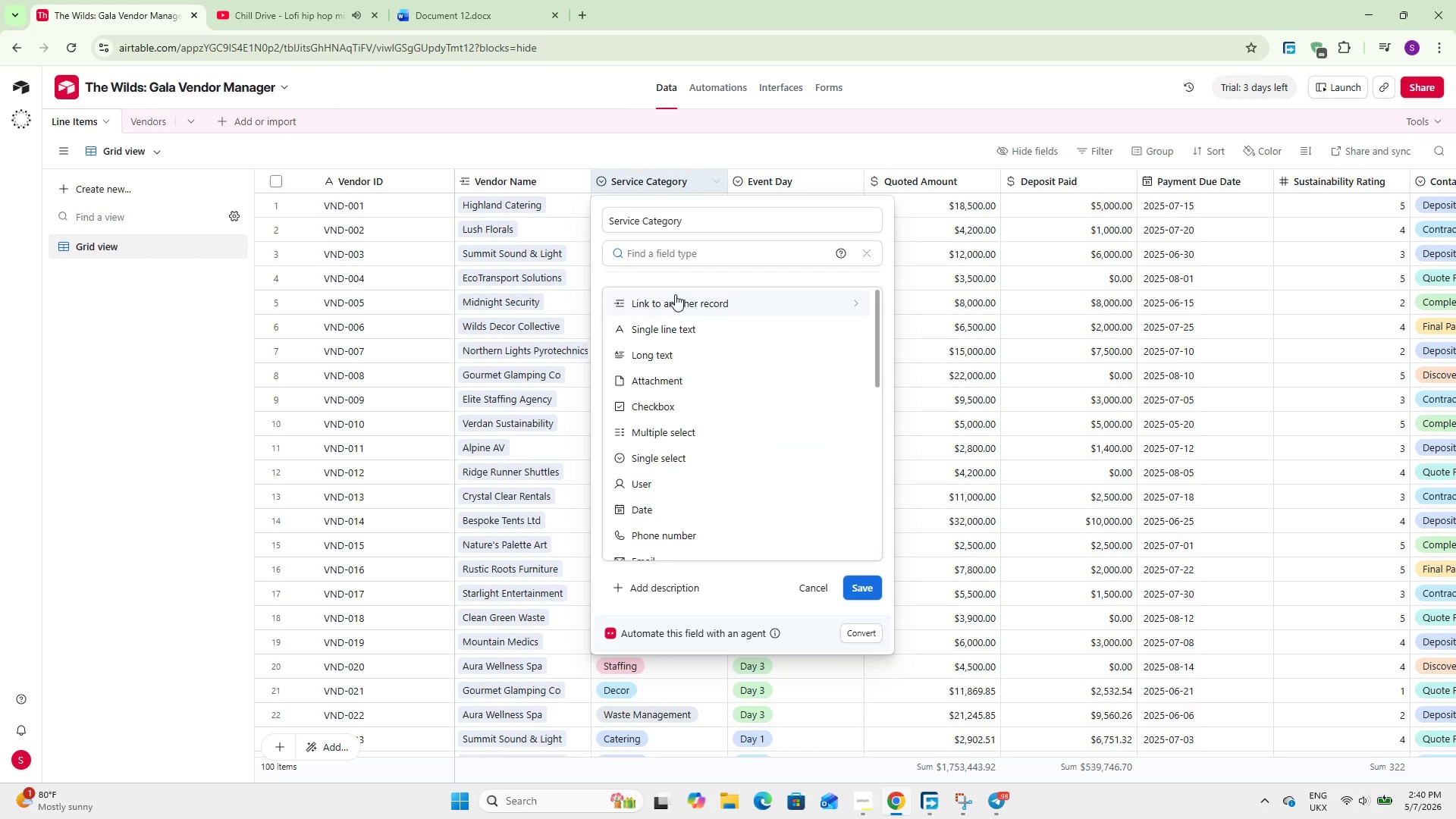 
left_click([676, 298])
 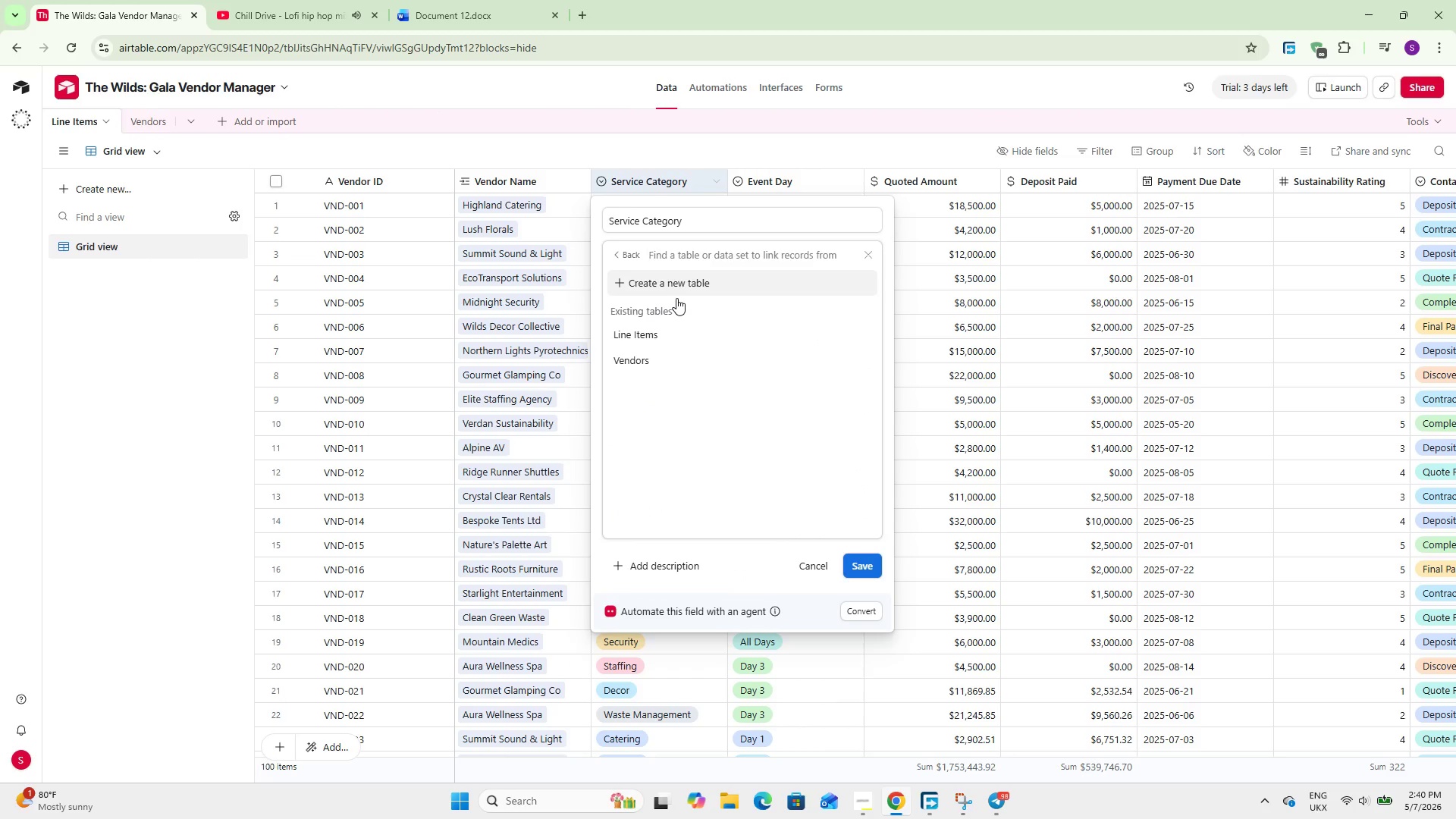 
left_click([680, 279])
 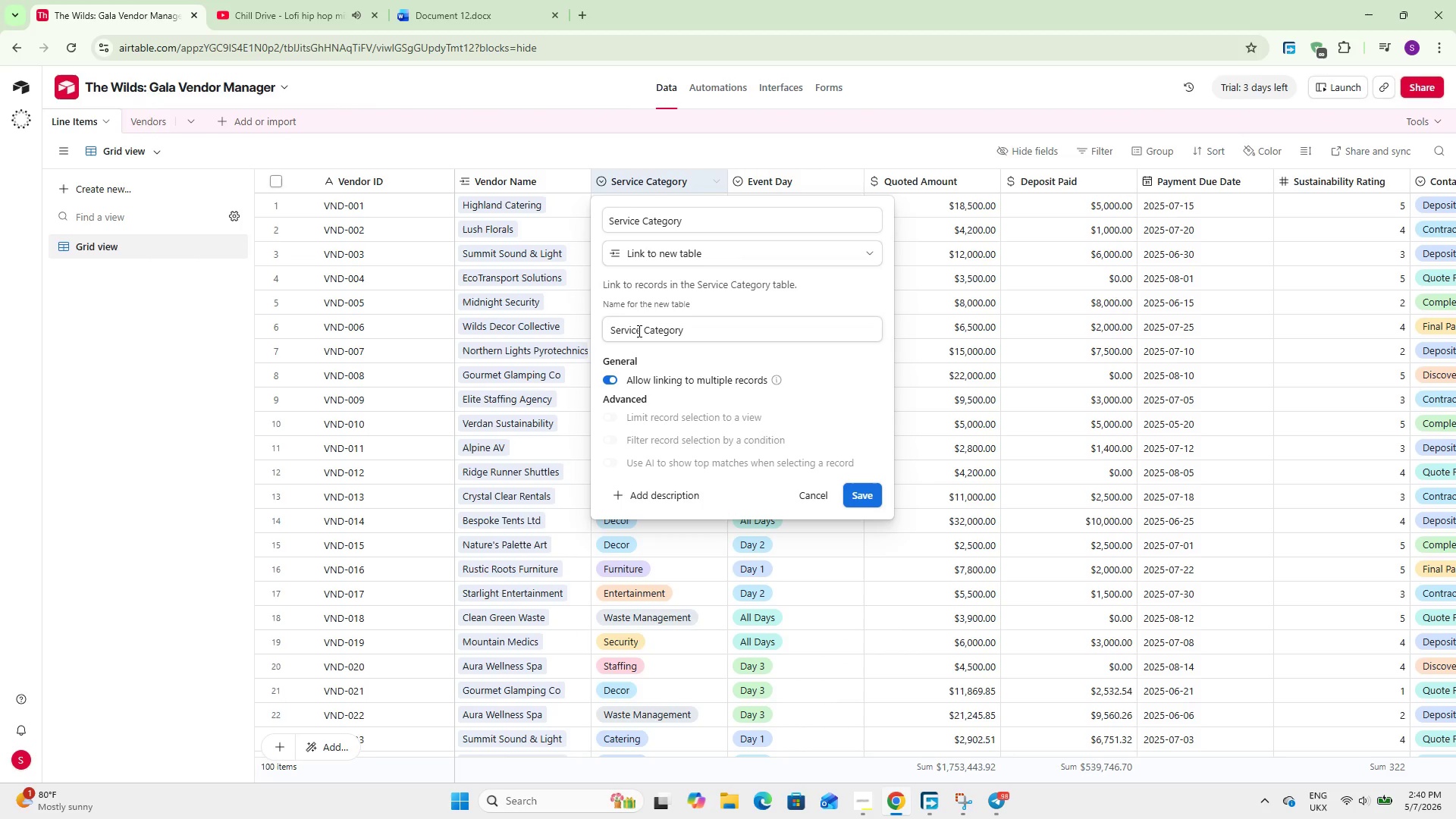 
double_click([637, 331])
 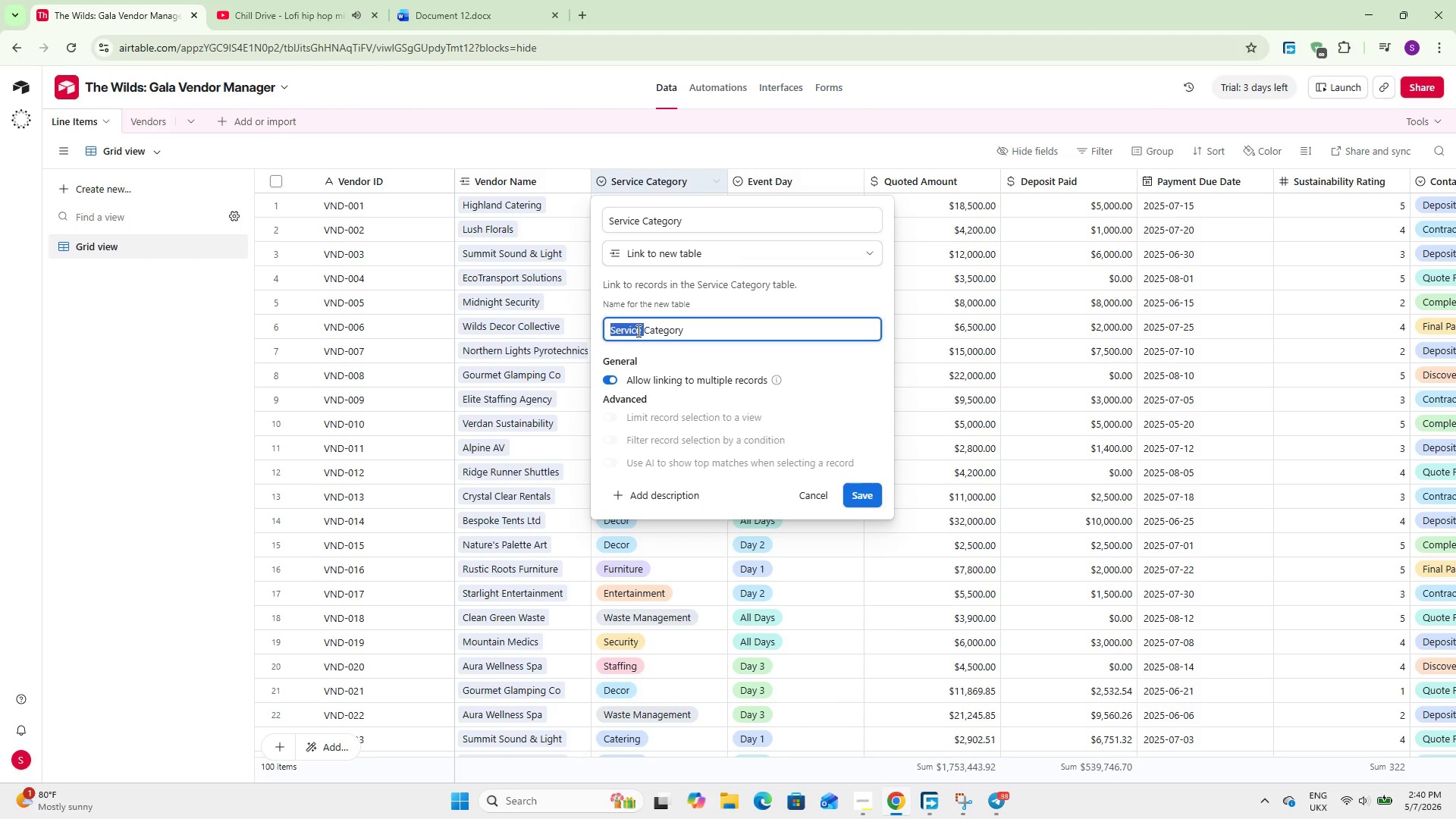 
key(Backspace)
 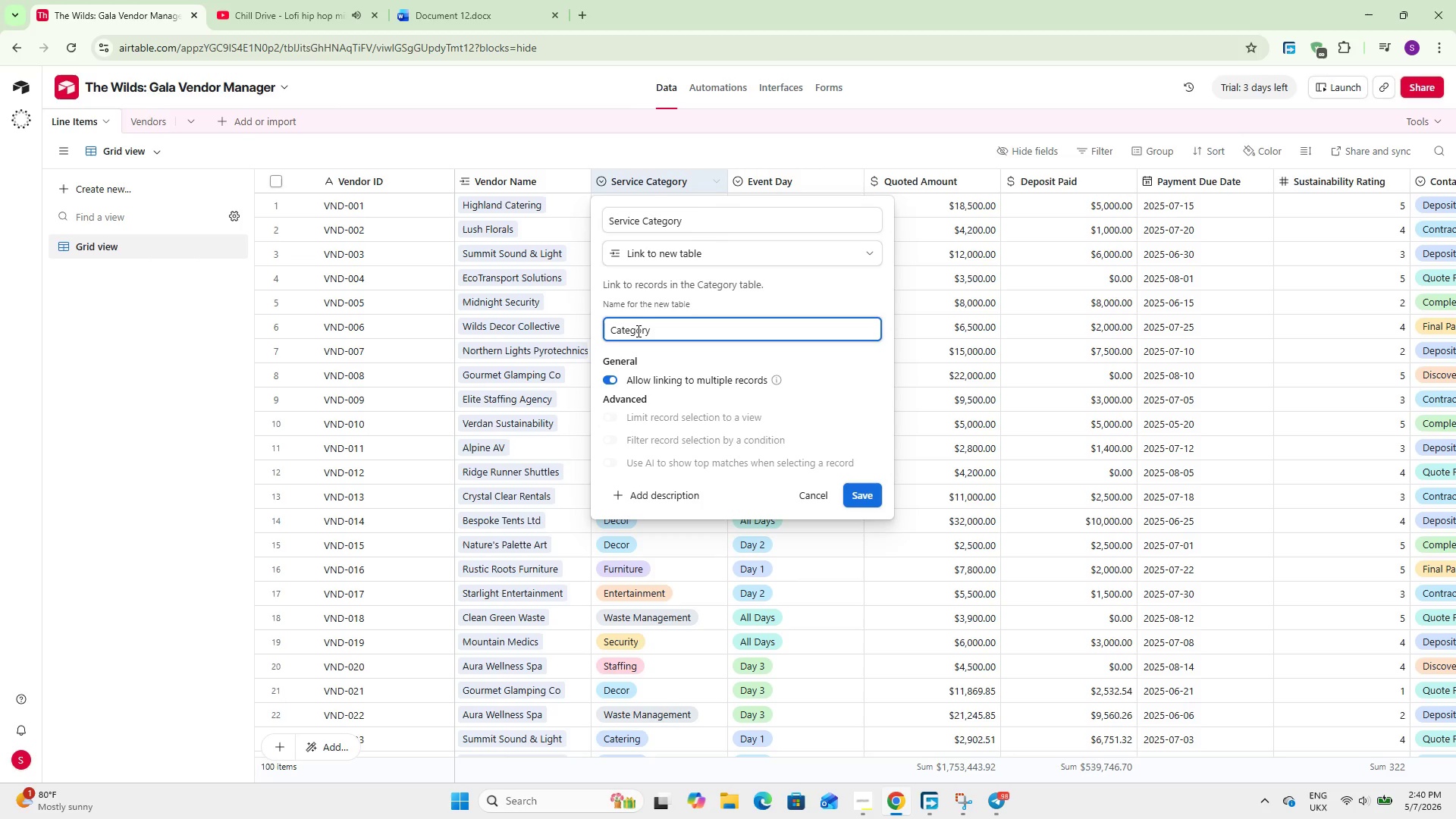 
key(ArrowRight)
 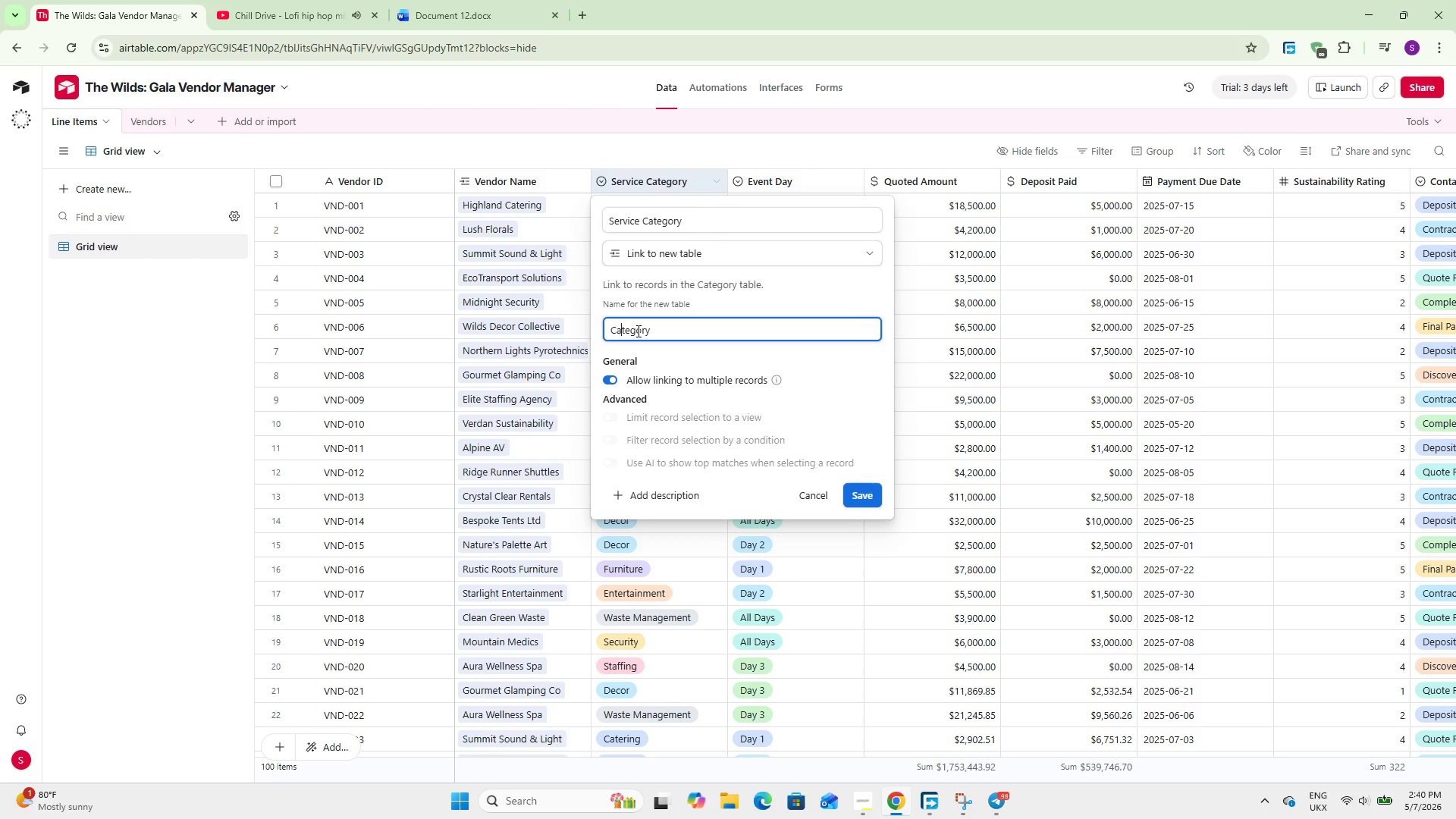 
key(ArrowRight)
 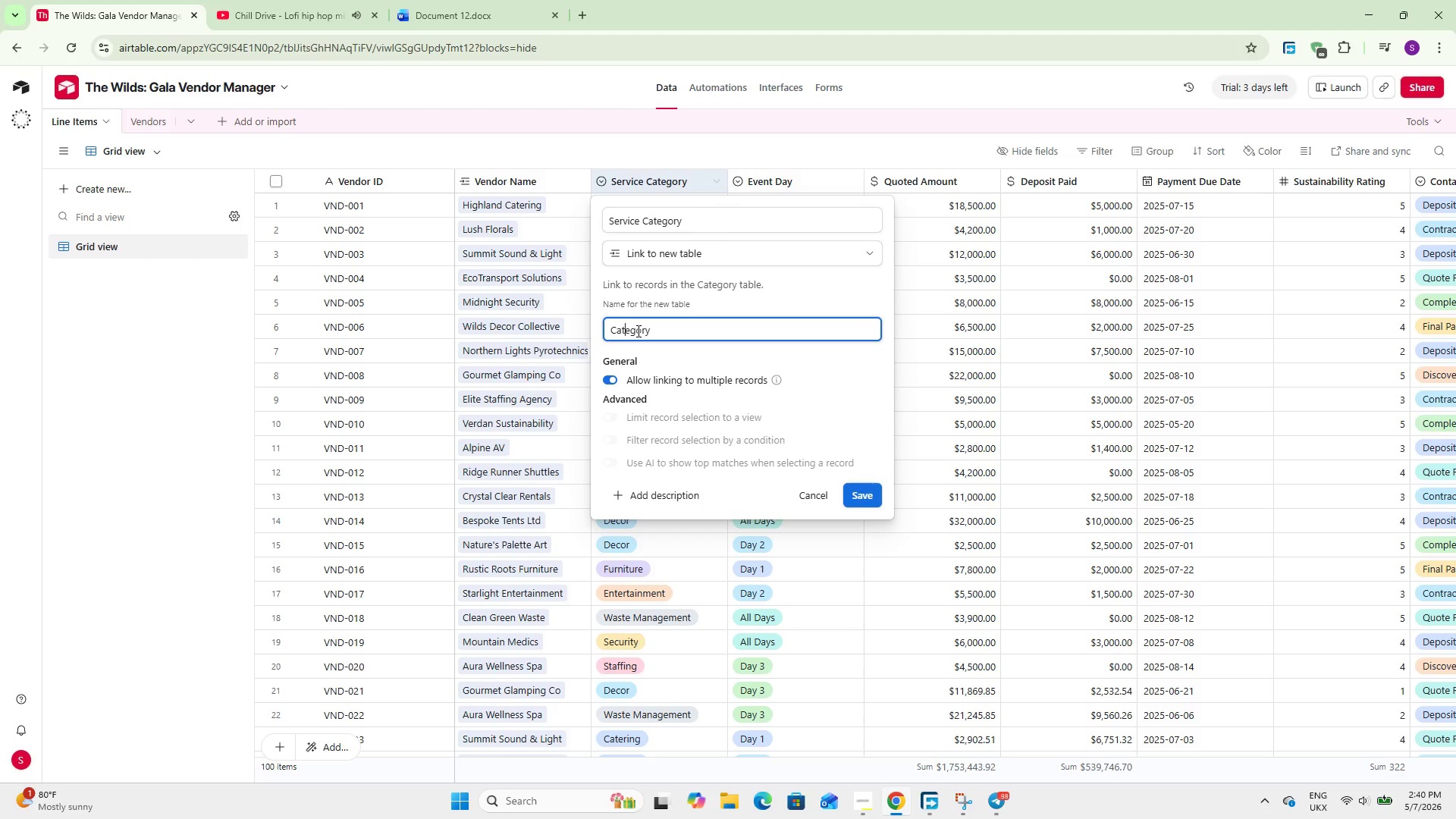 
key(ArrowRight)
 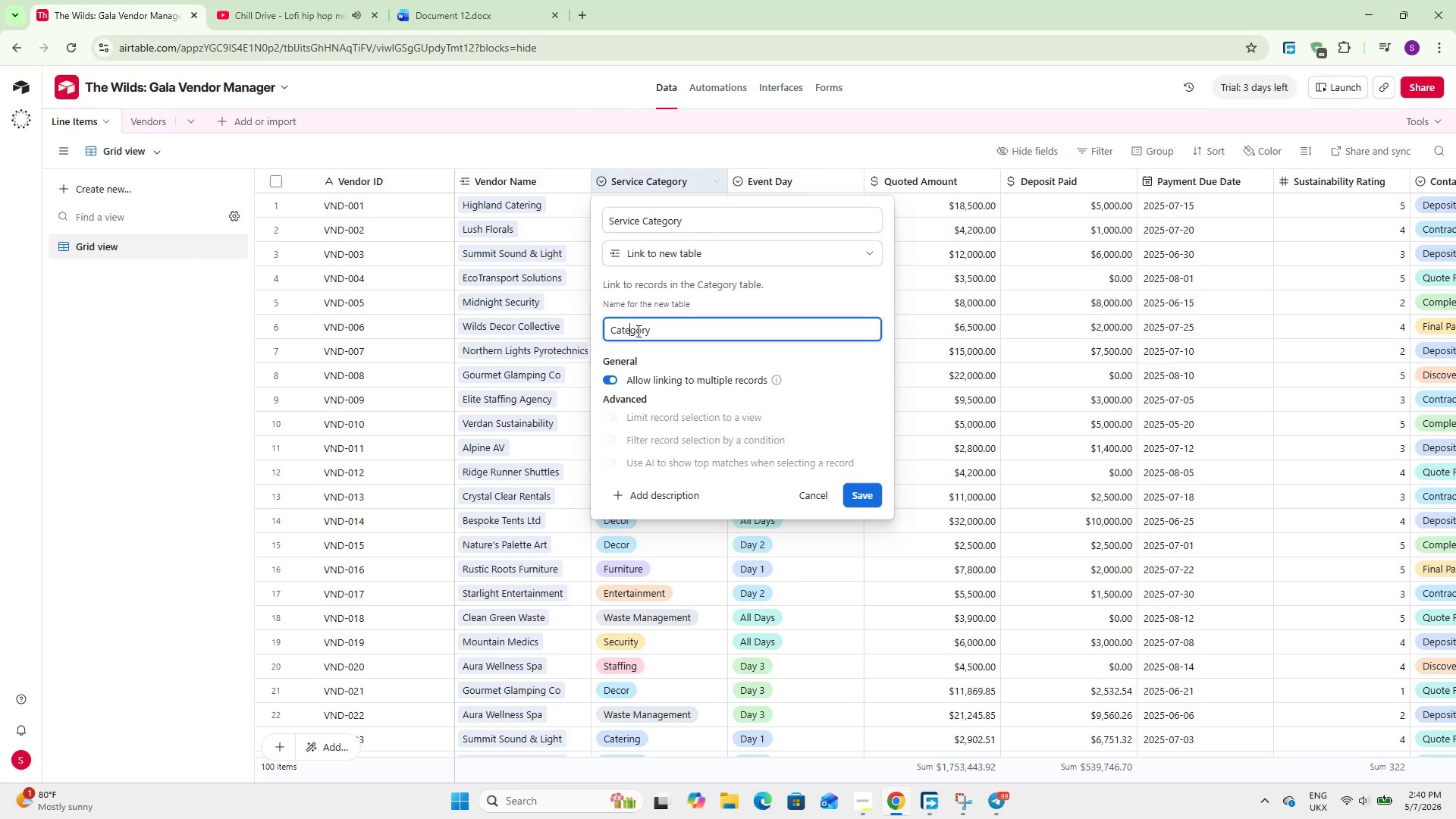 
key(ArrowRight)
 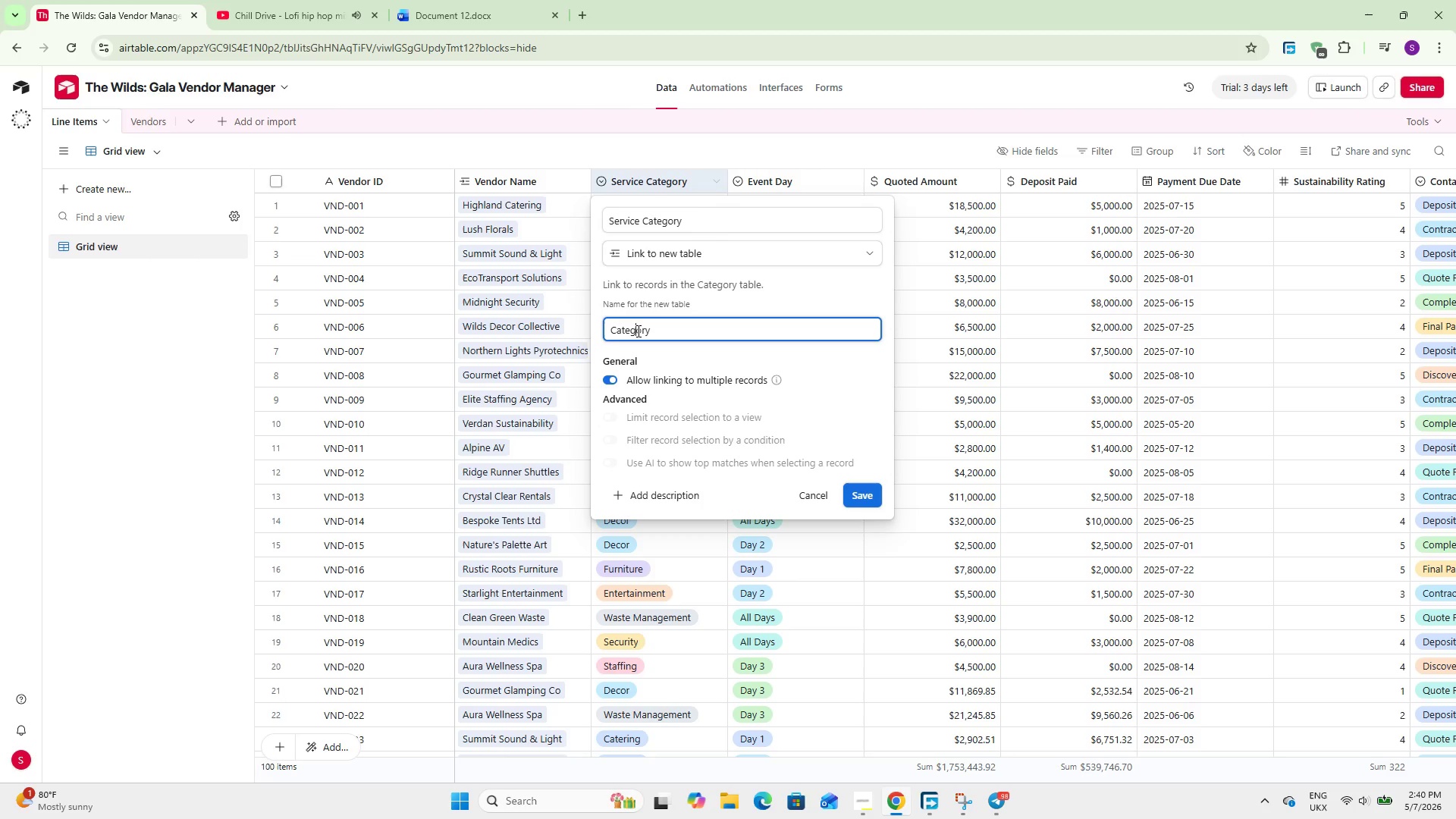 
key(ArrowRight)
 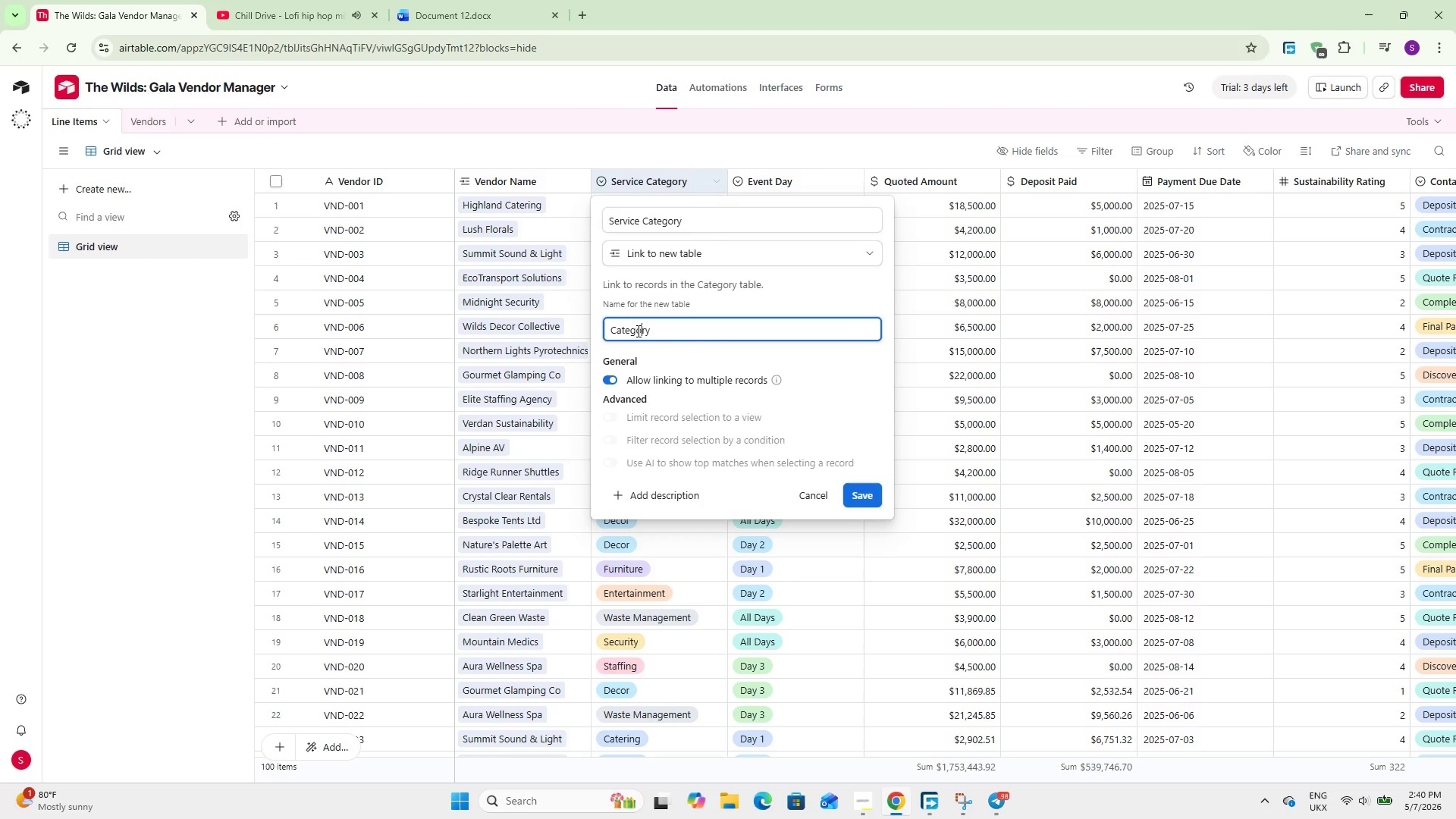 
key(ArrowRight)
 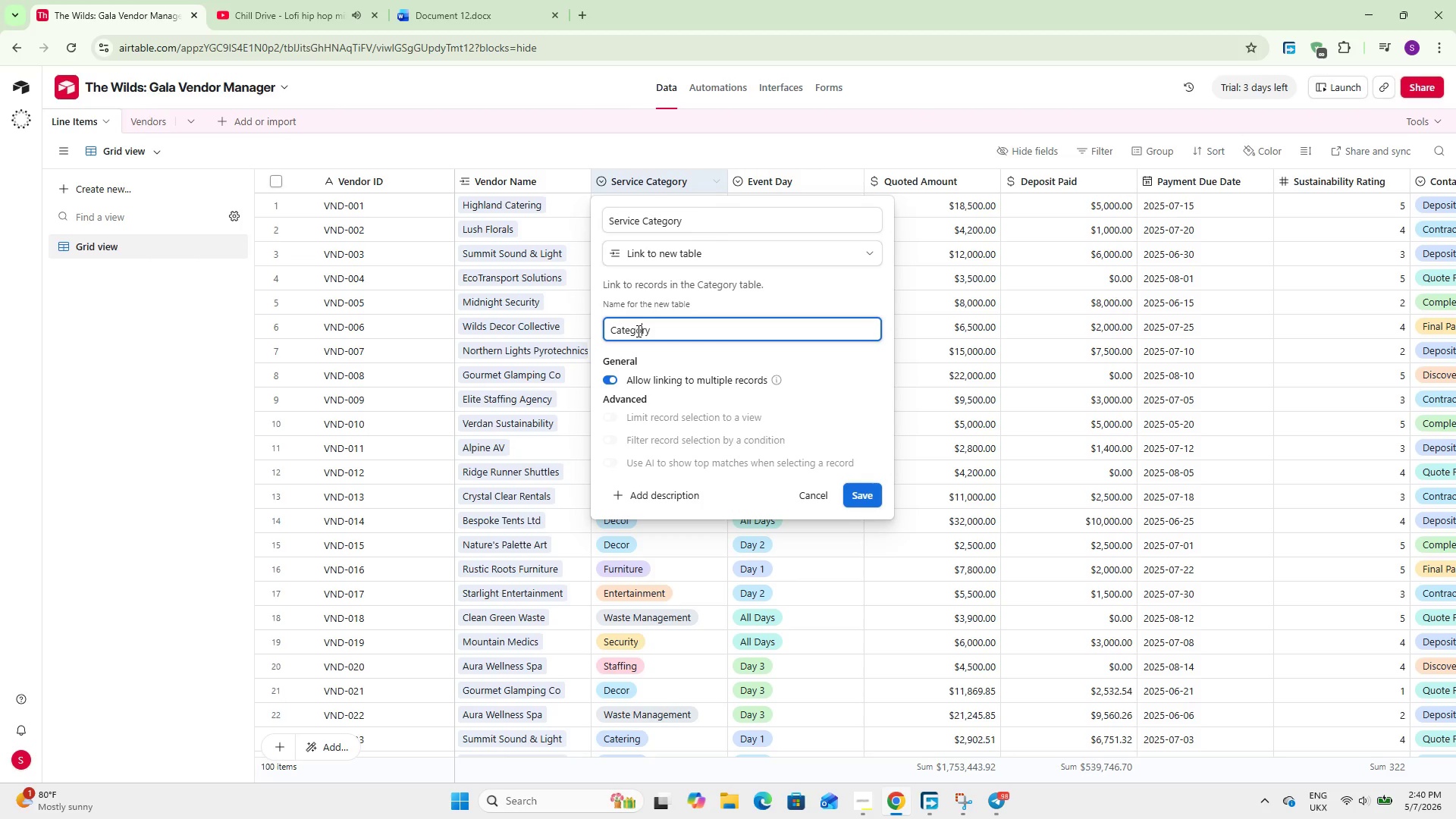 
key(ArrowRight)
 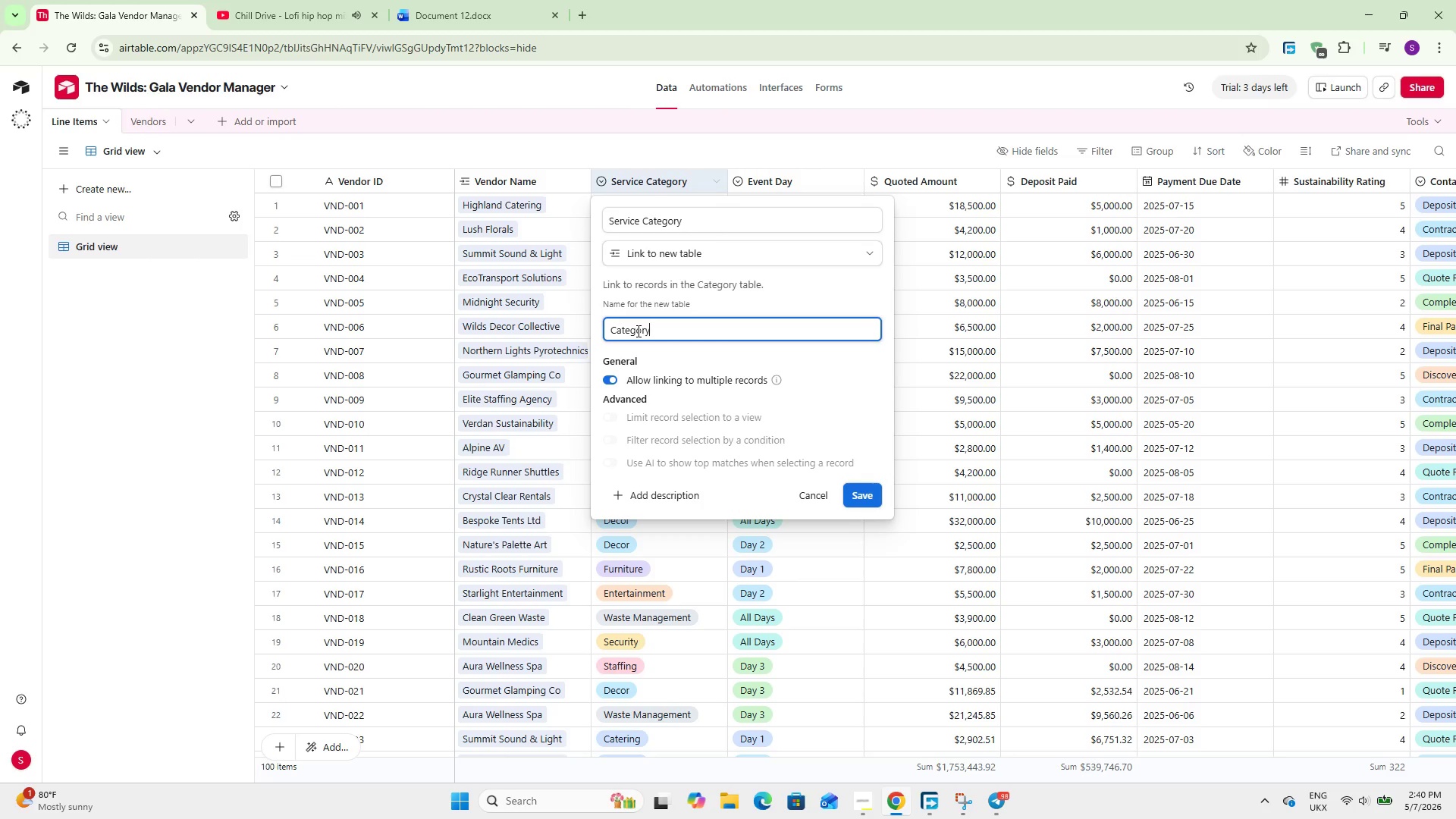 
key(ArrowRight)
 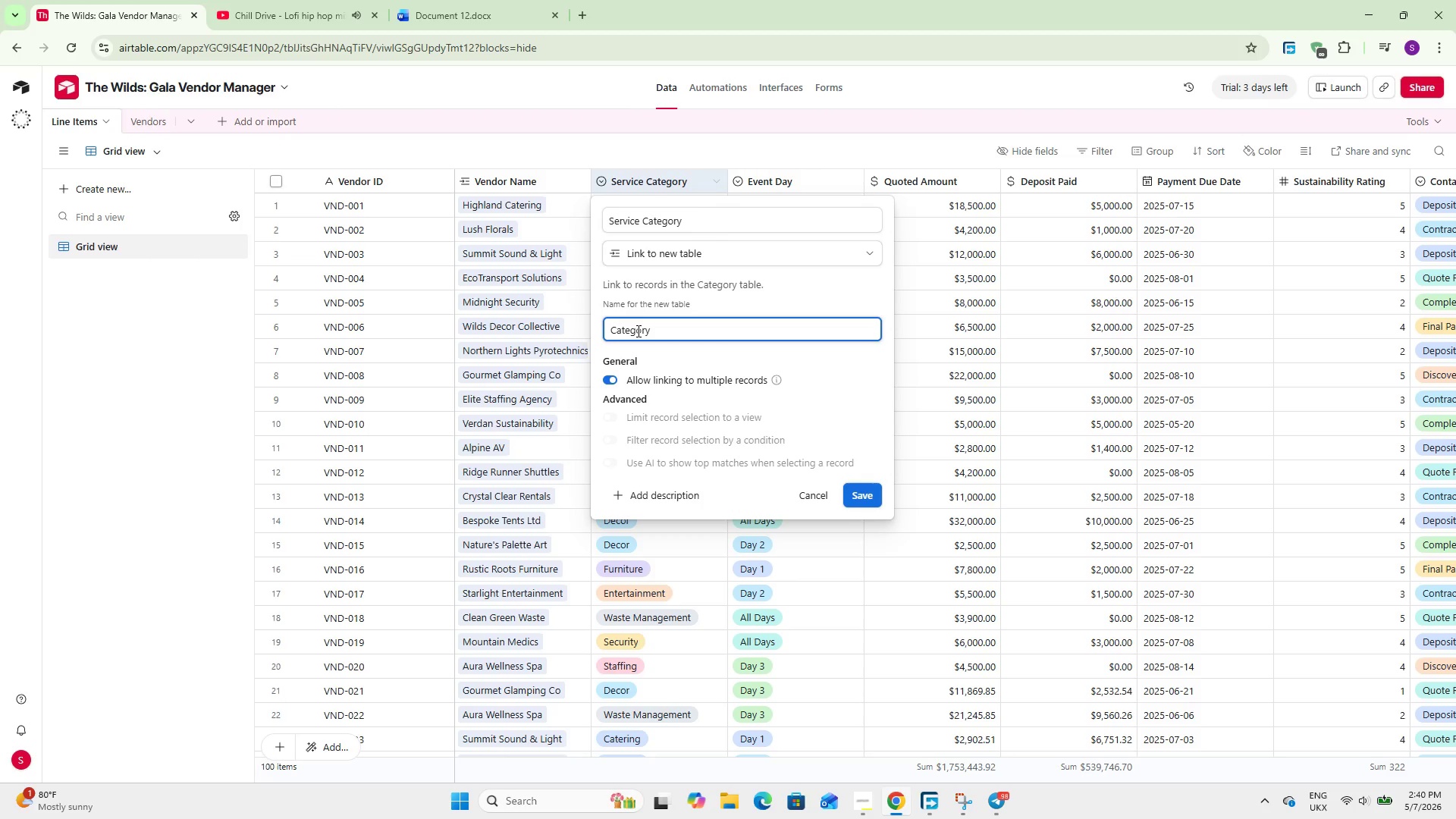 
key(Backspace)
type(ies)
 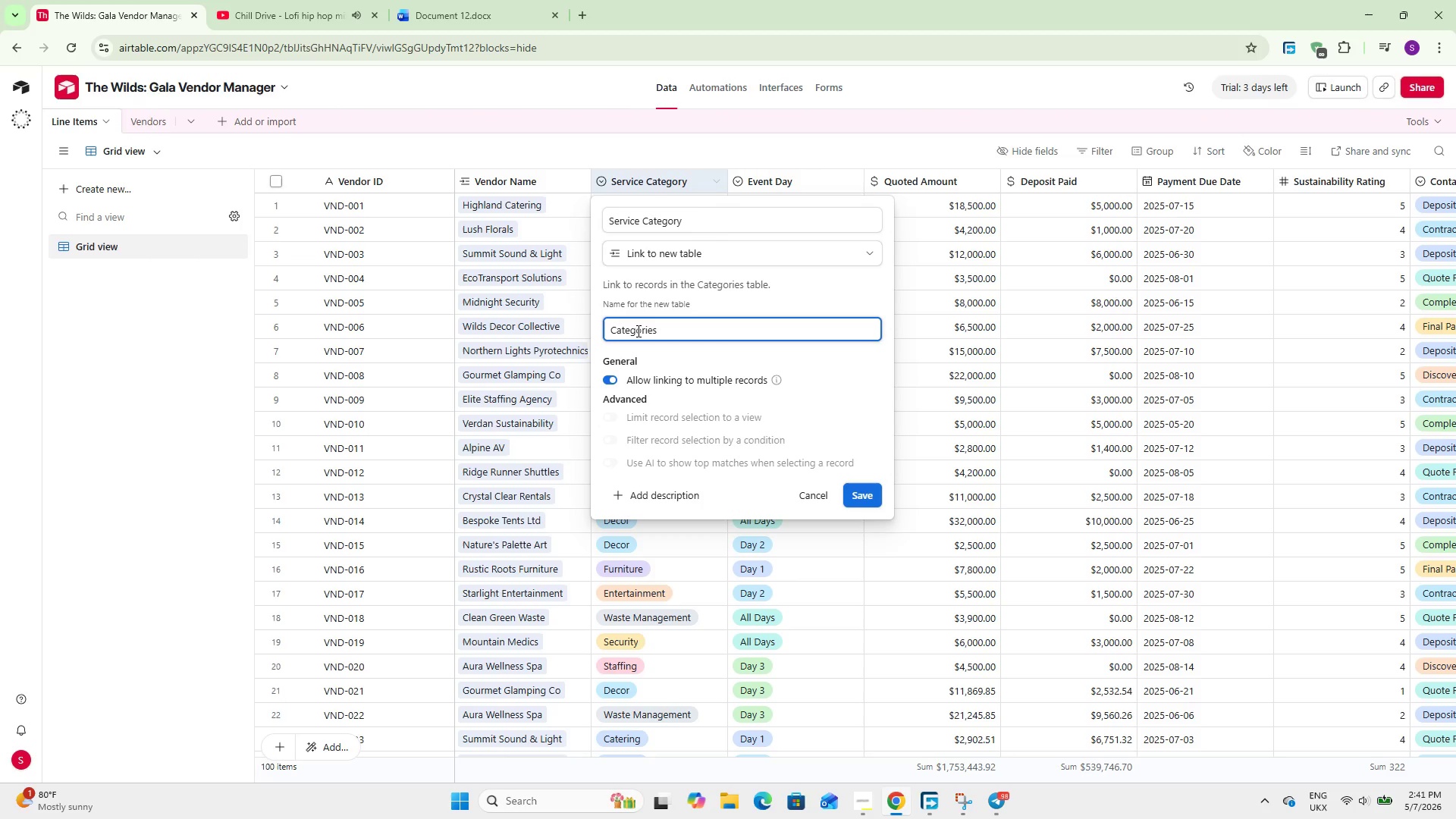 
wait(5.12)
 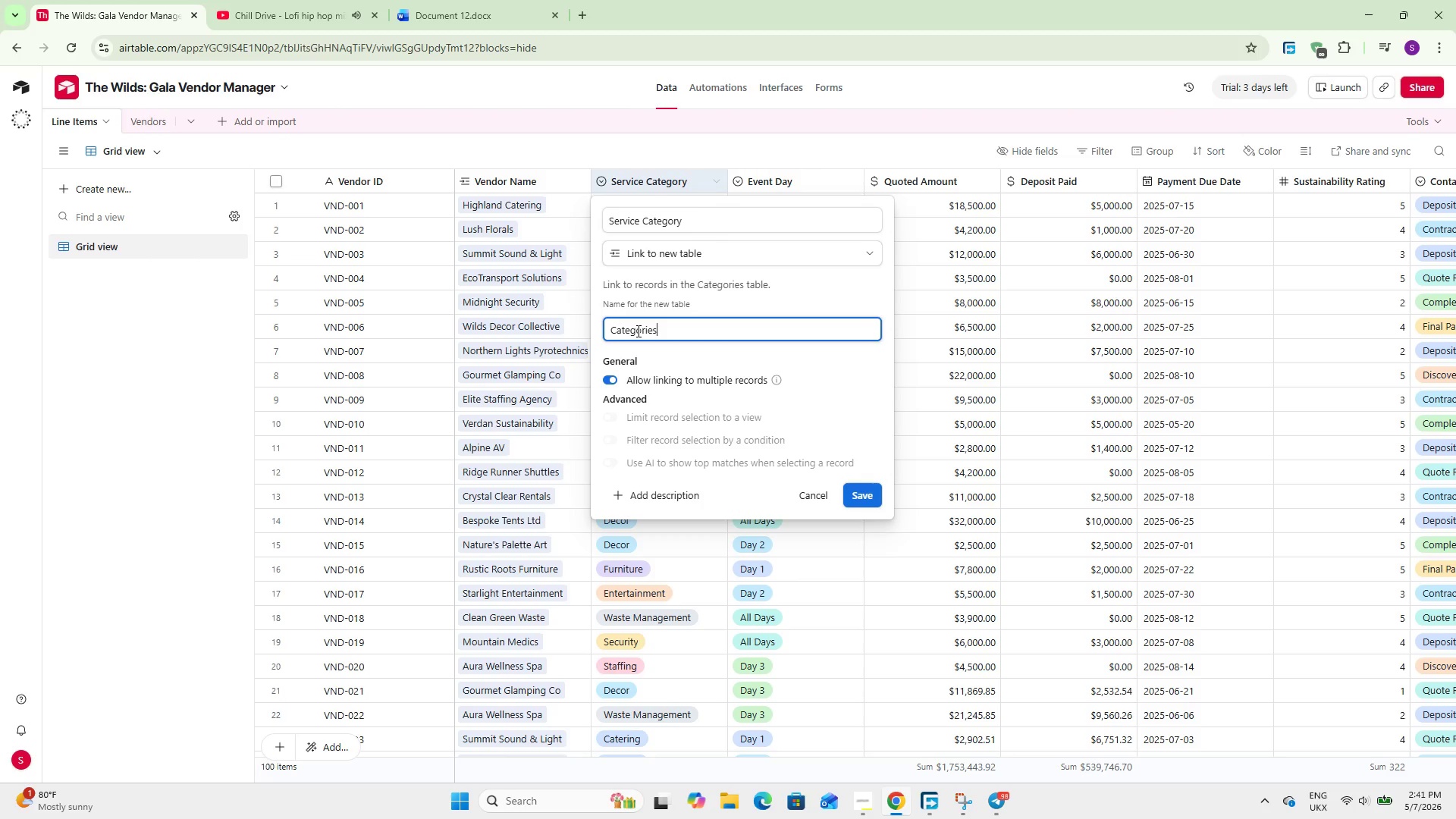 
left_click([711, 378])
 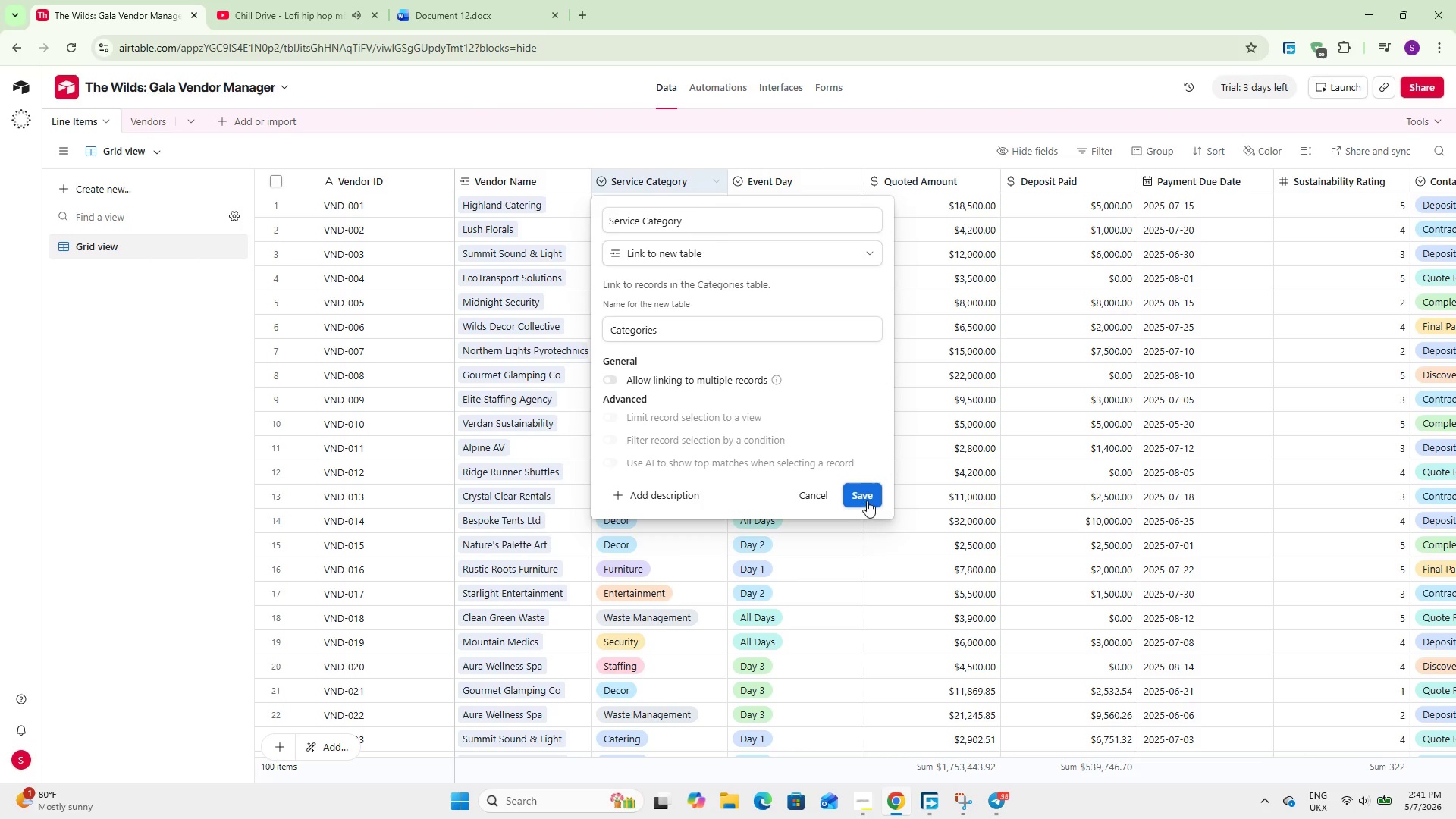 
left_click([868, 491])
 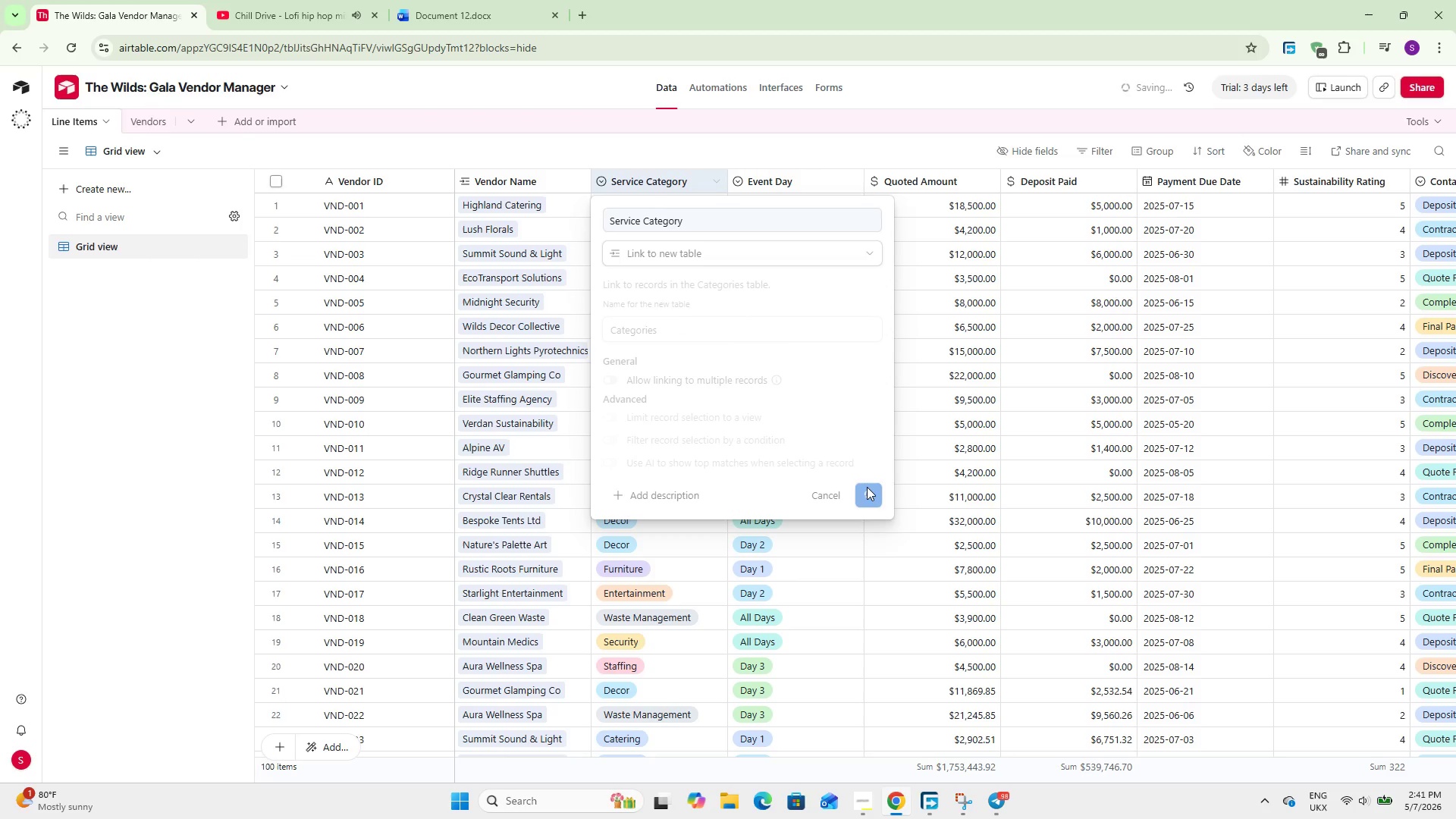 
mouse_move([901, 452])
 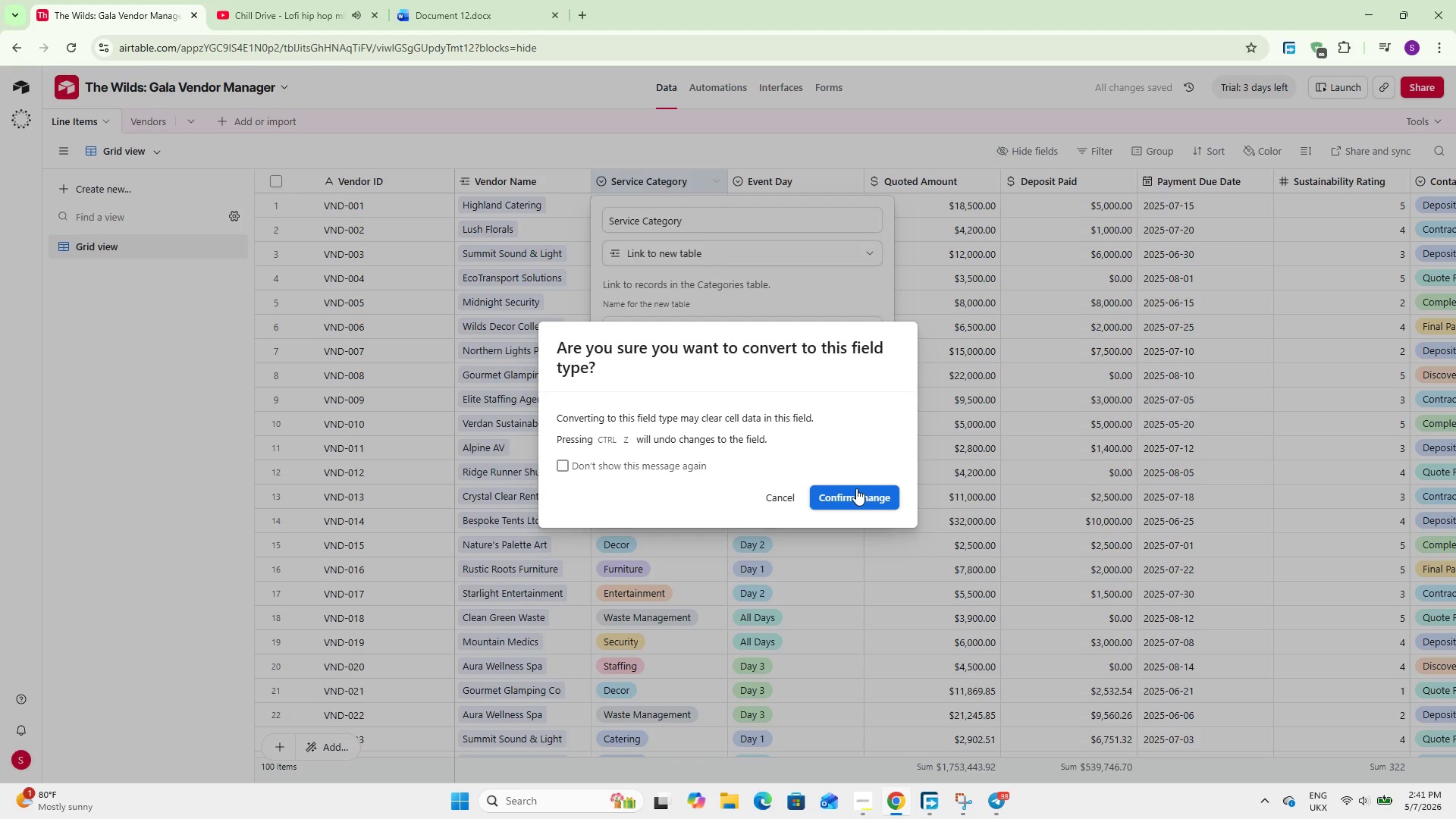 
left_click([856, 488])
 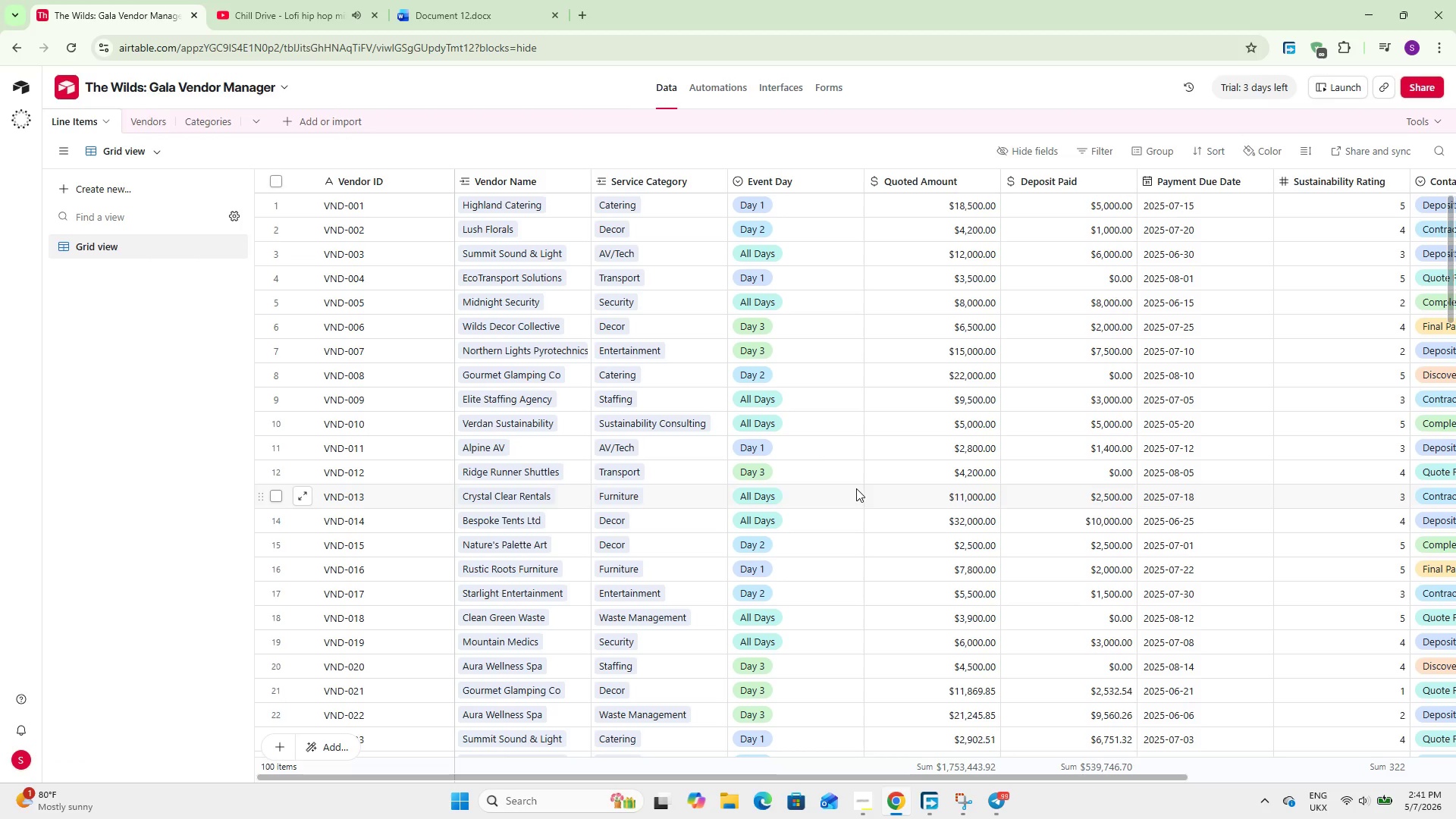 
wait(24.25)
 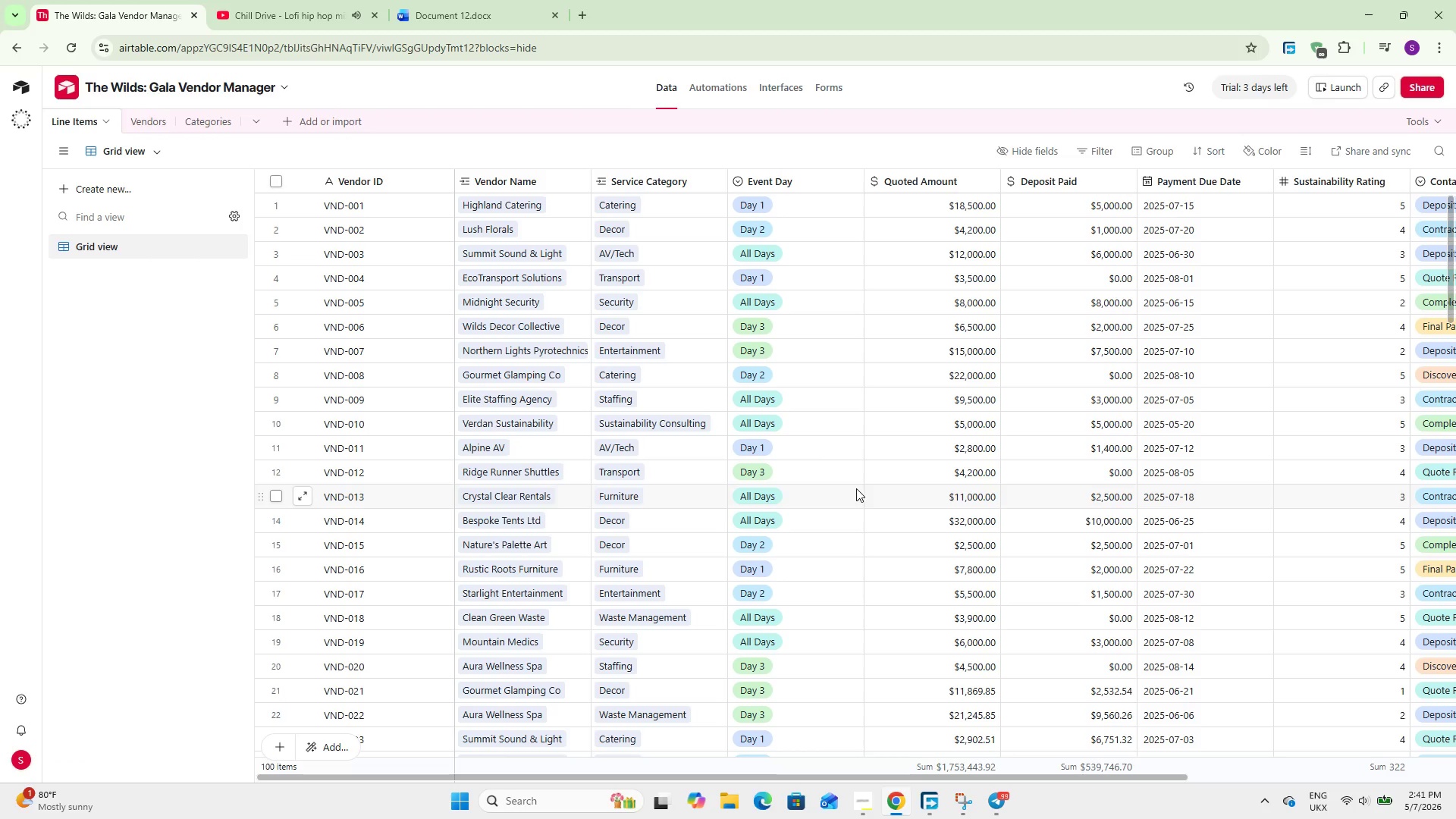 
scroll: coordinate [854, 492], scroll_direction: up, amount: 6.0
 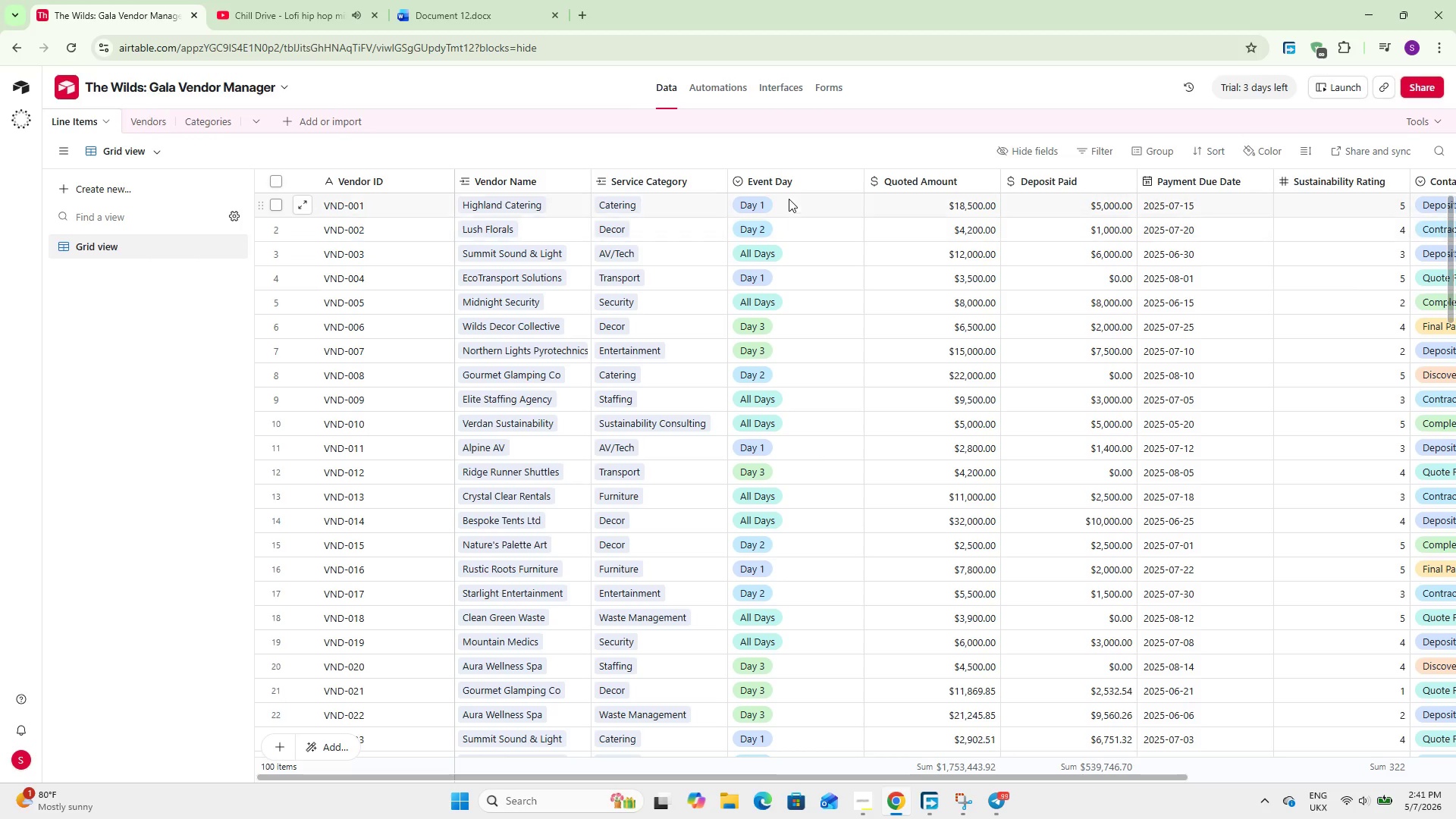 
wait(11.06)
 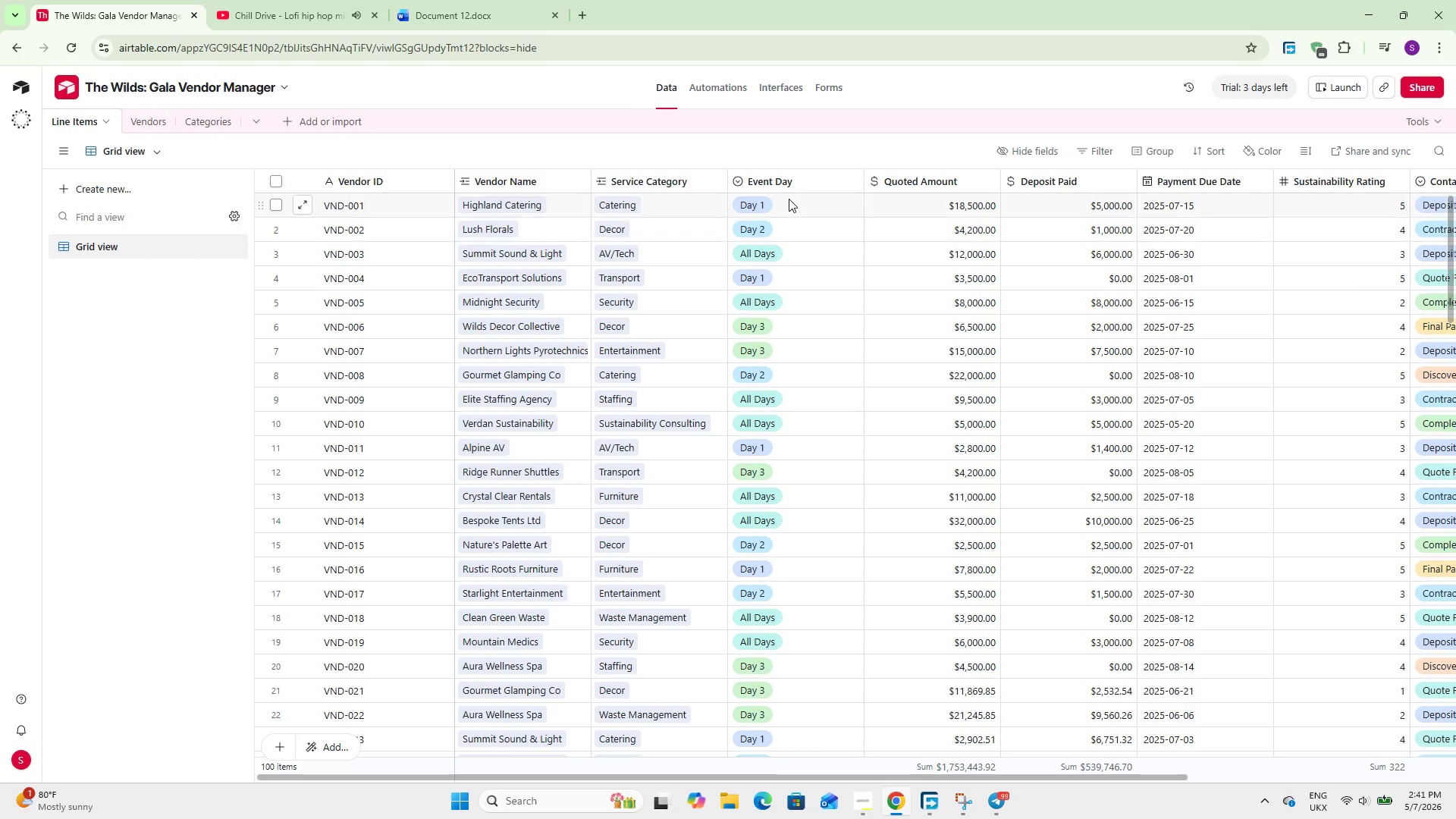 
double_click([775, 183])
 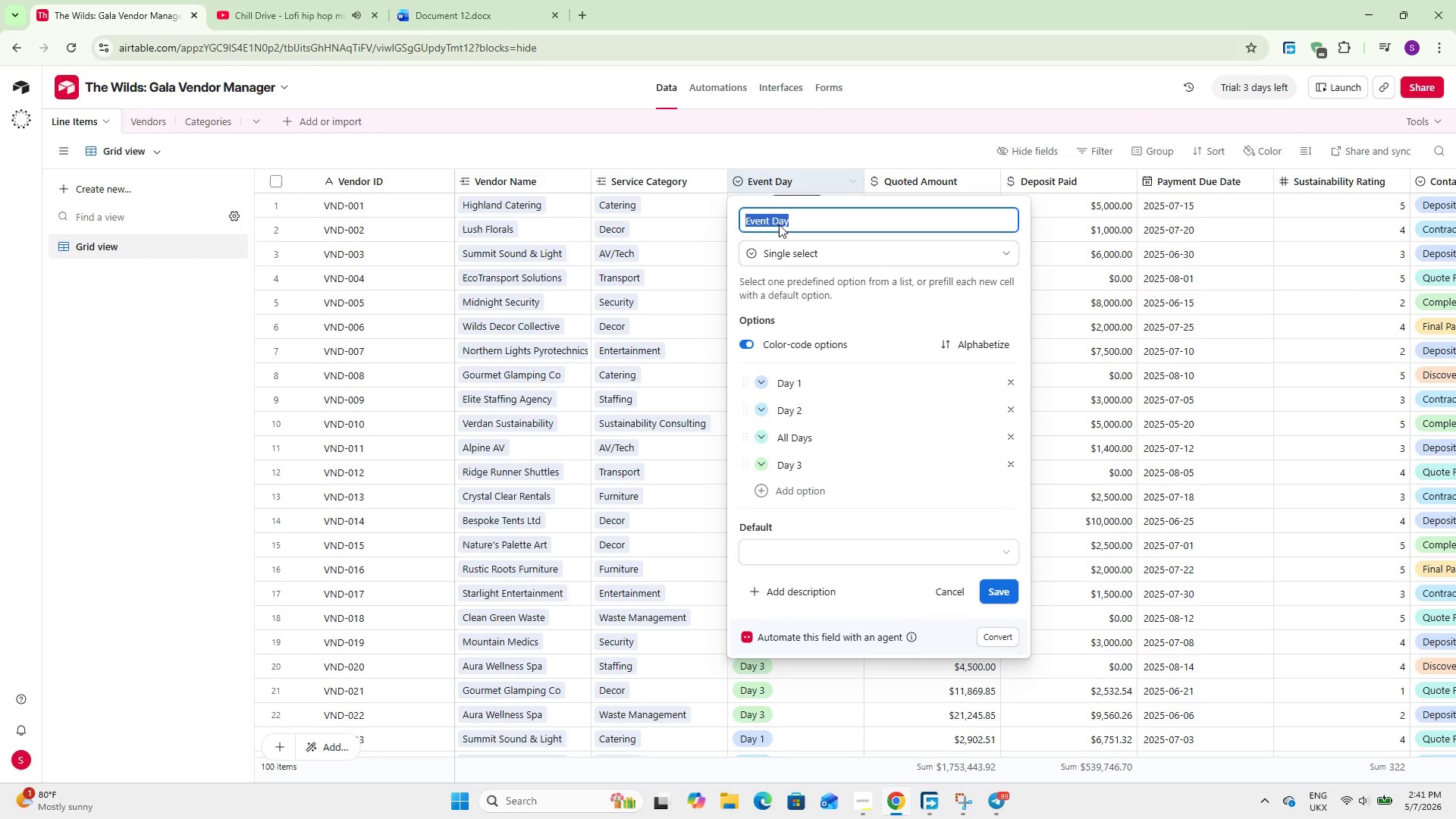 
left_click([791, 257])
 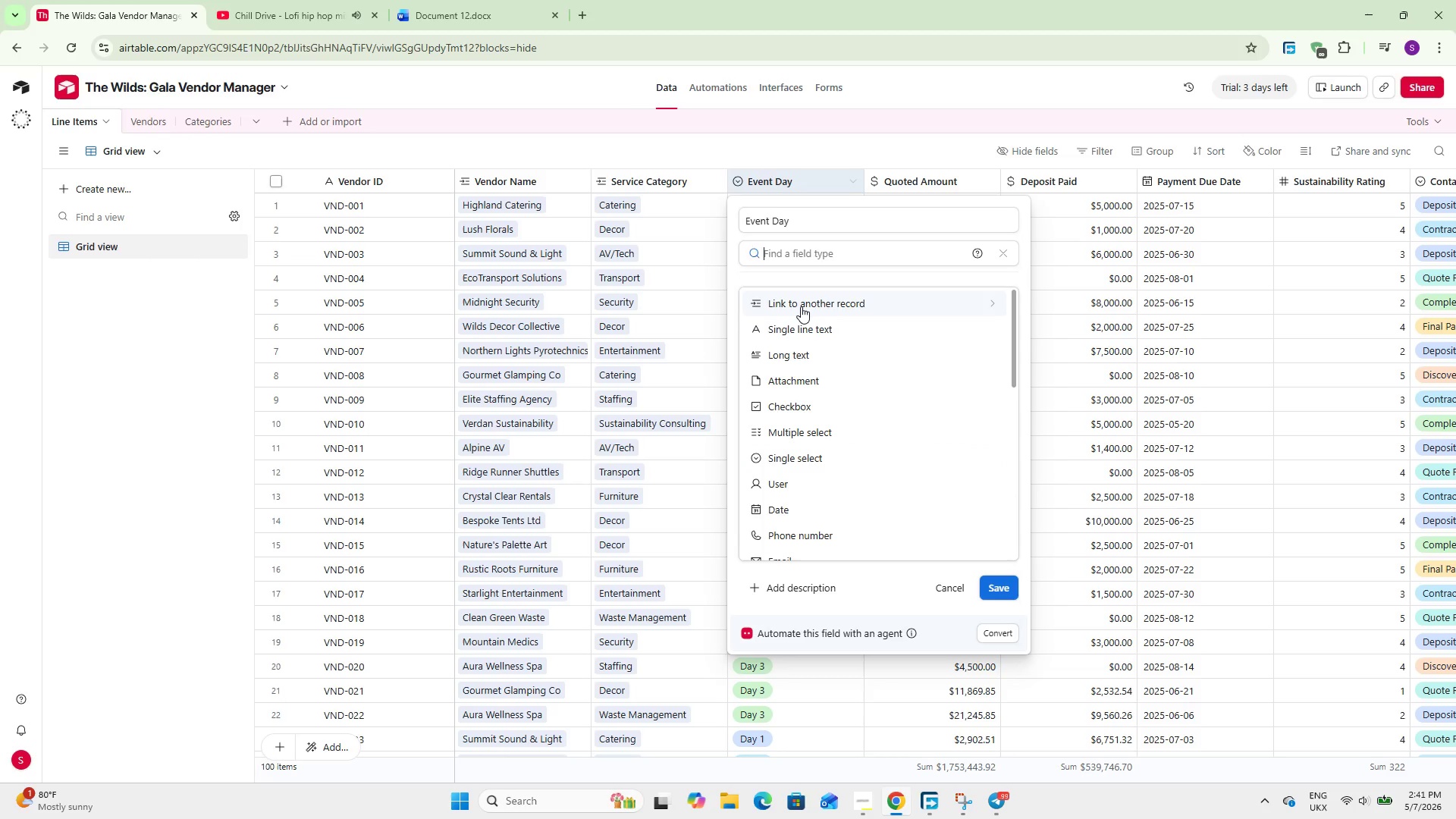 
left_click([801, 306])
 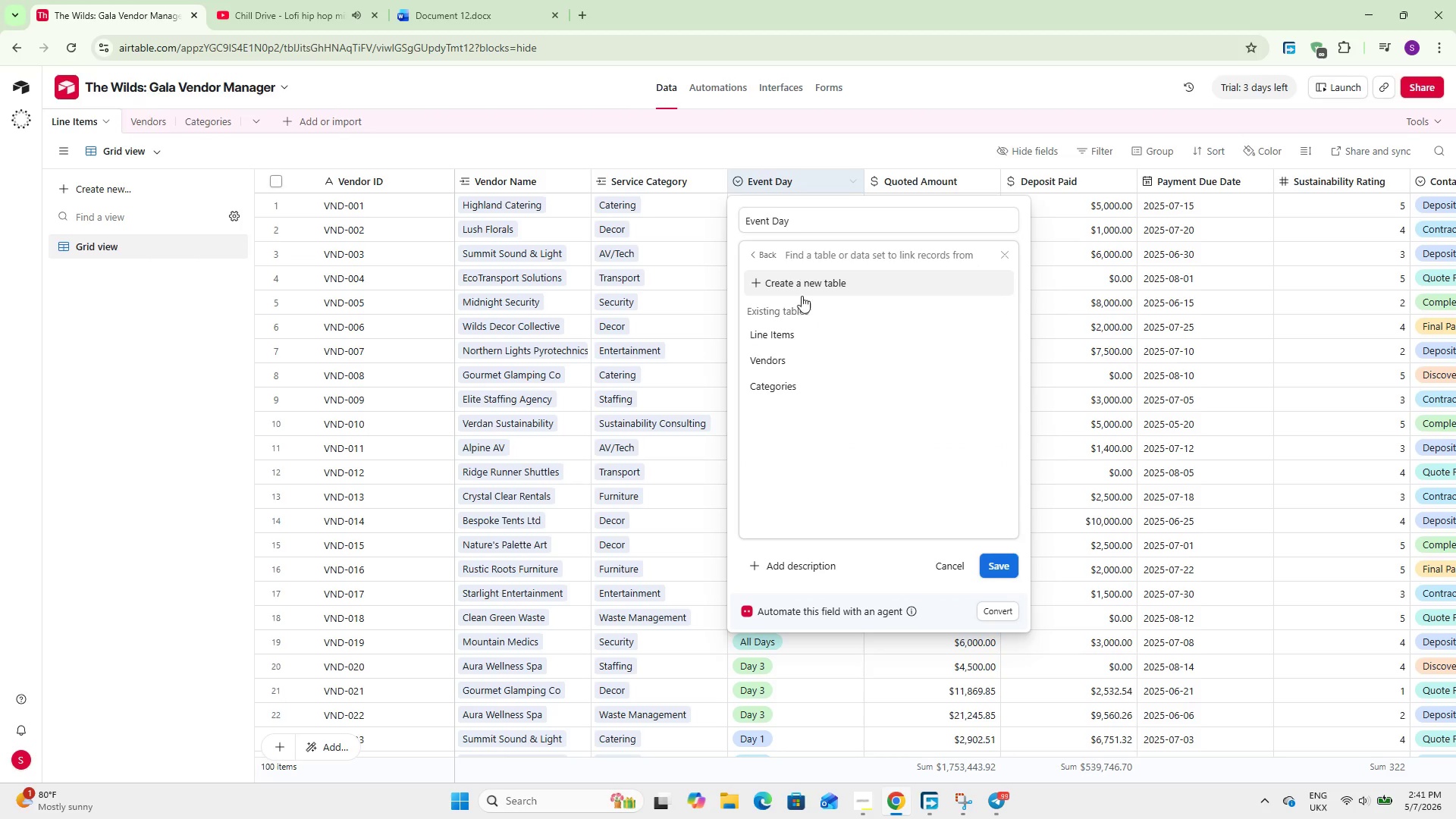 
left_click([811, 278])
 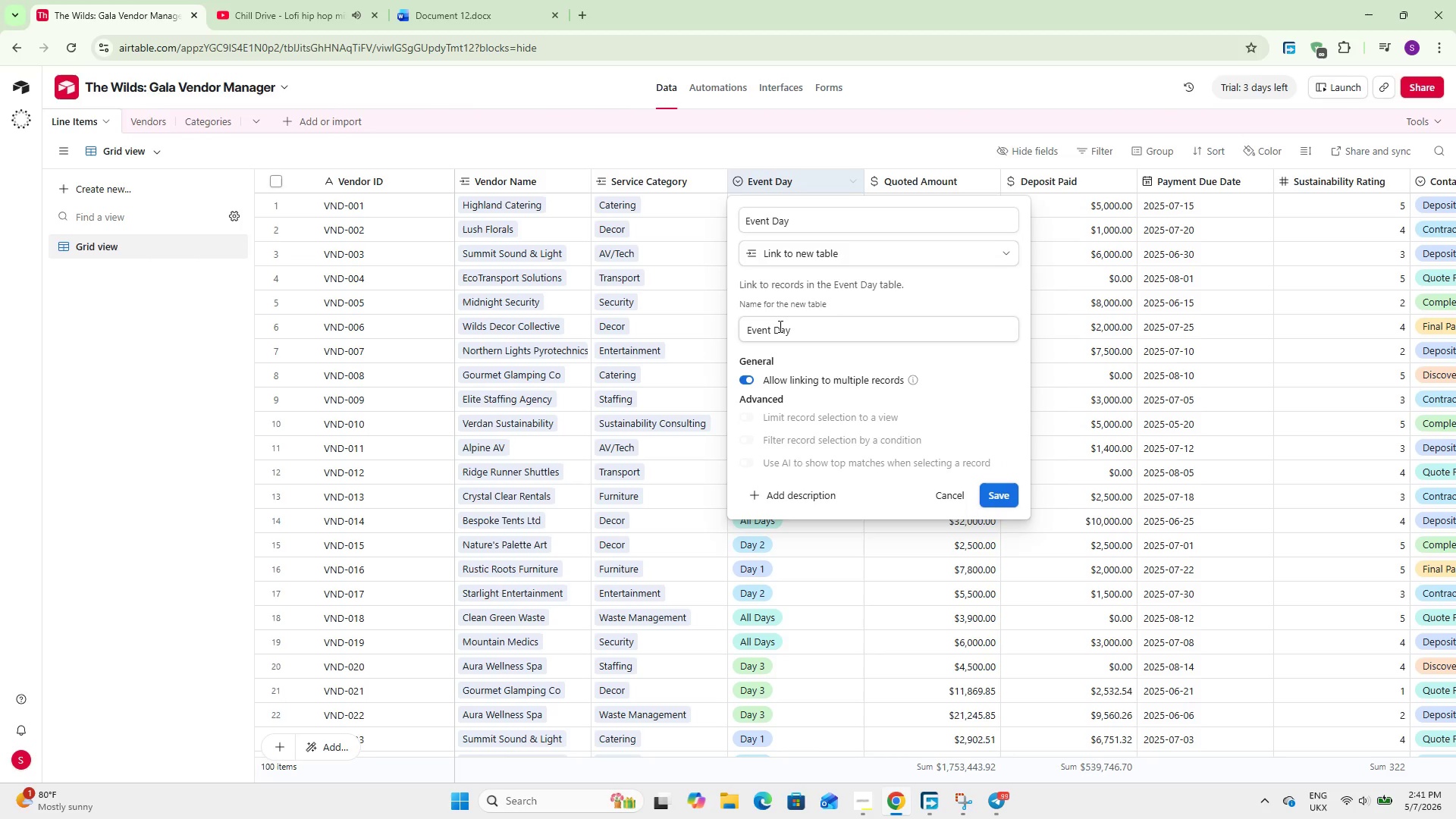 
left_click([786, 326])
 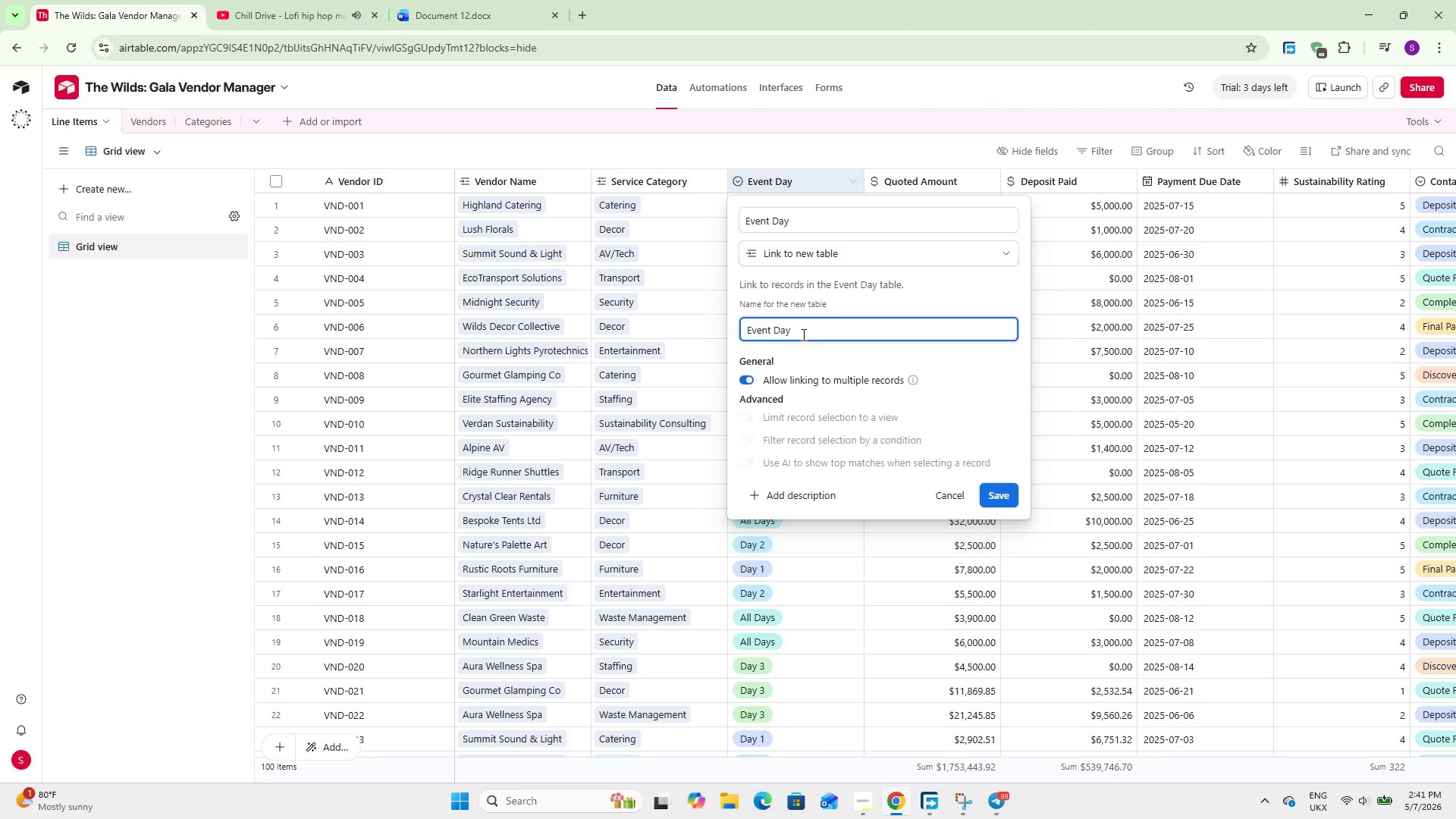 
left_click([801, 334])
 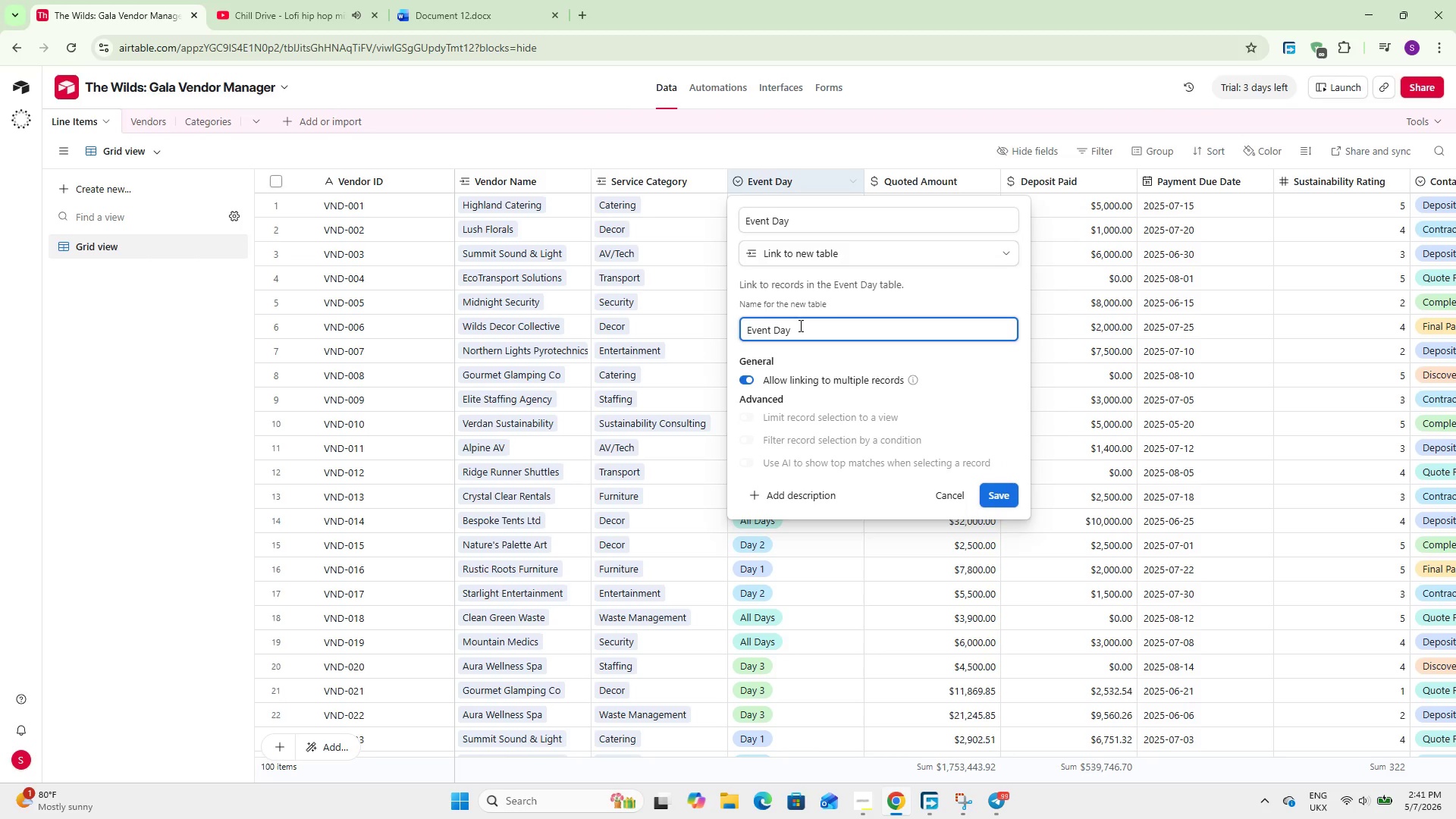 
key(S)
 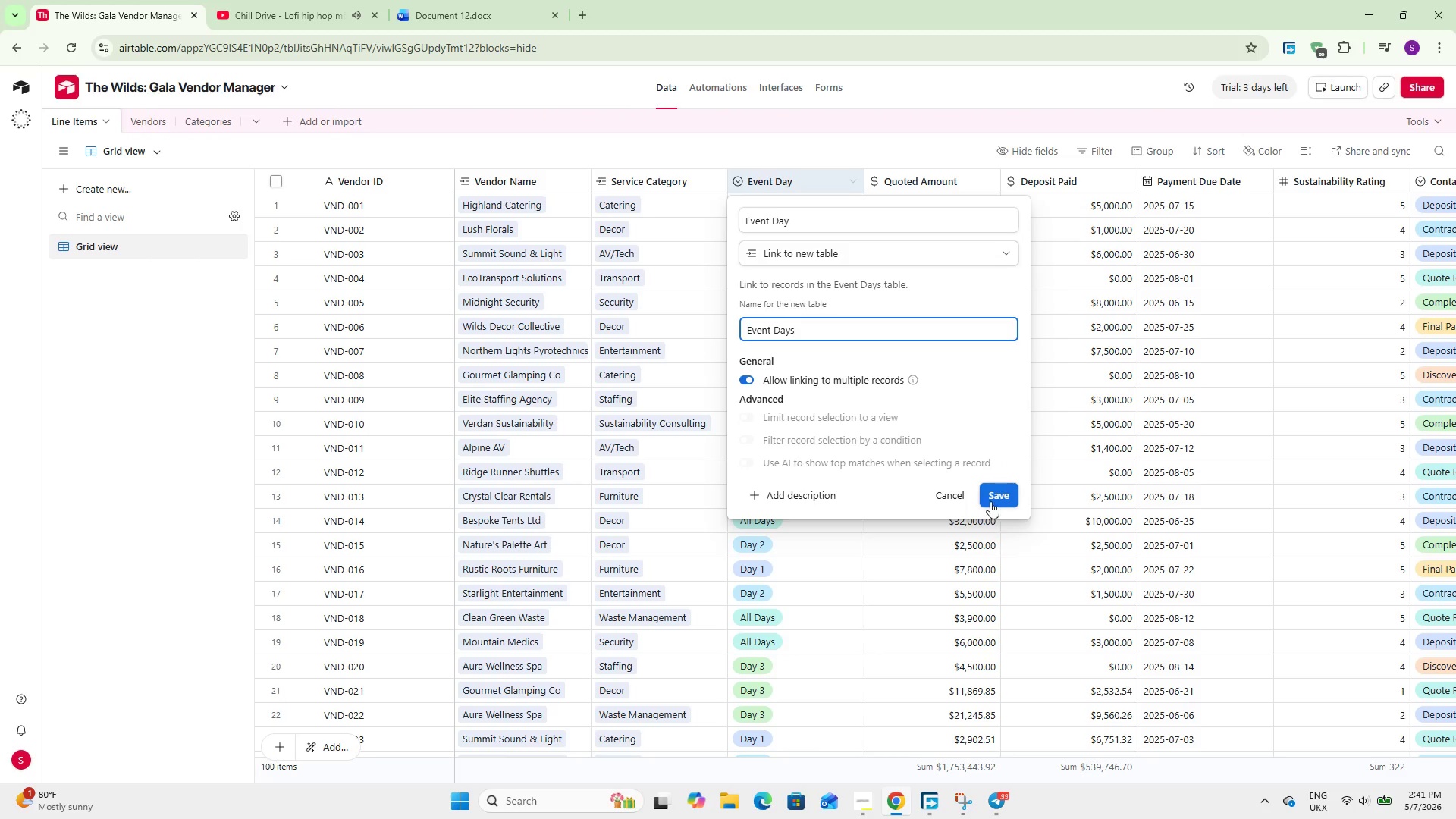 
left_click([992, 491])
 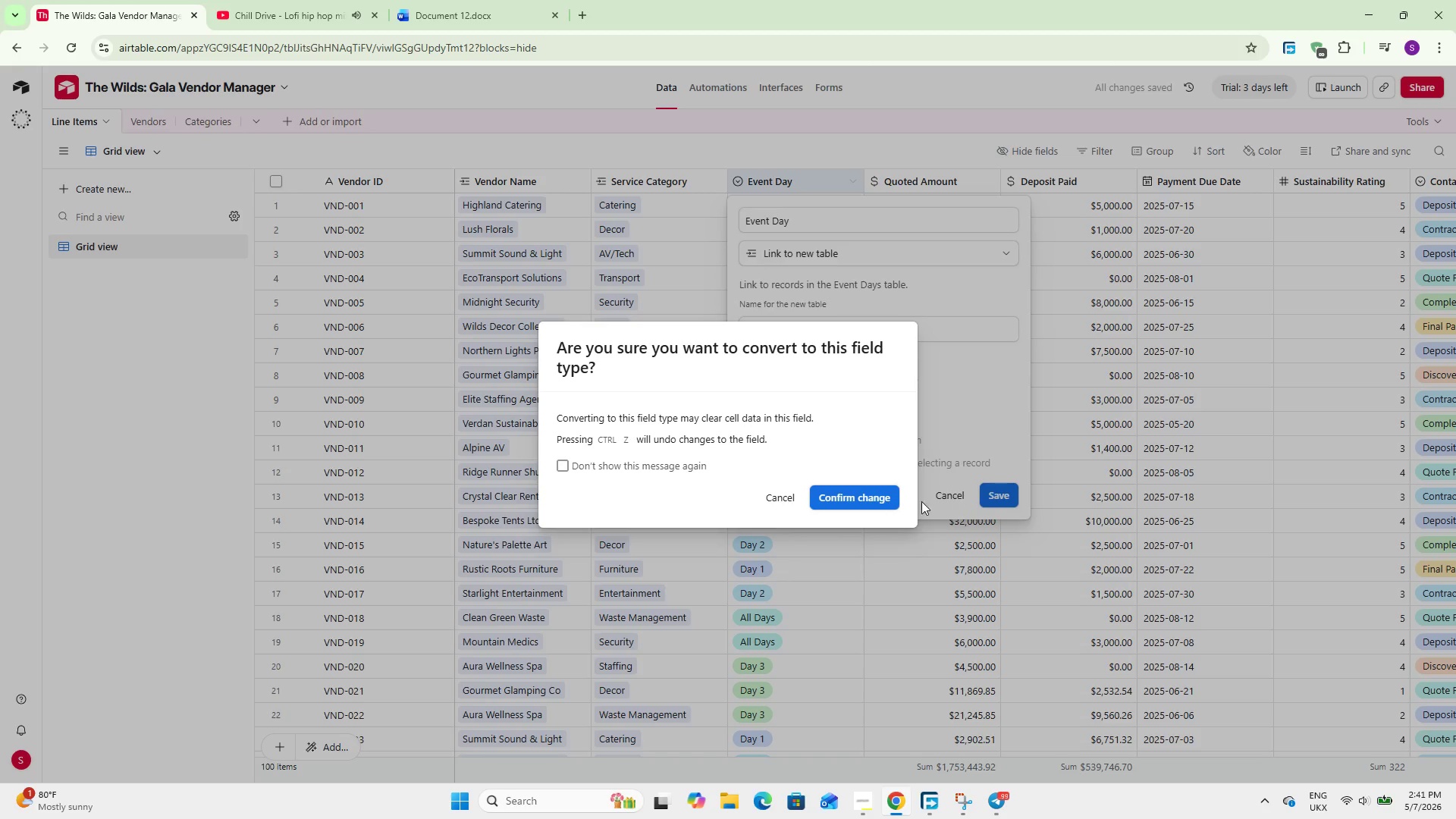 
left_click([871, 501])
 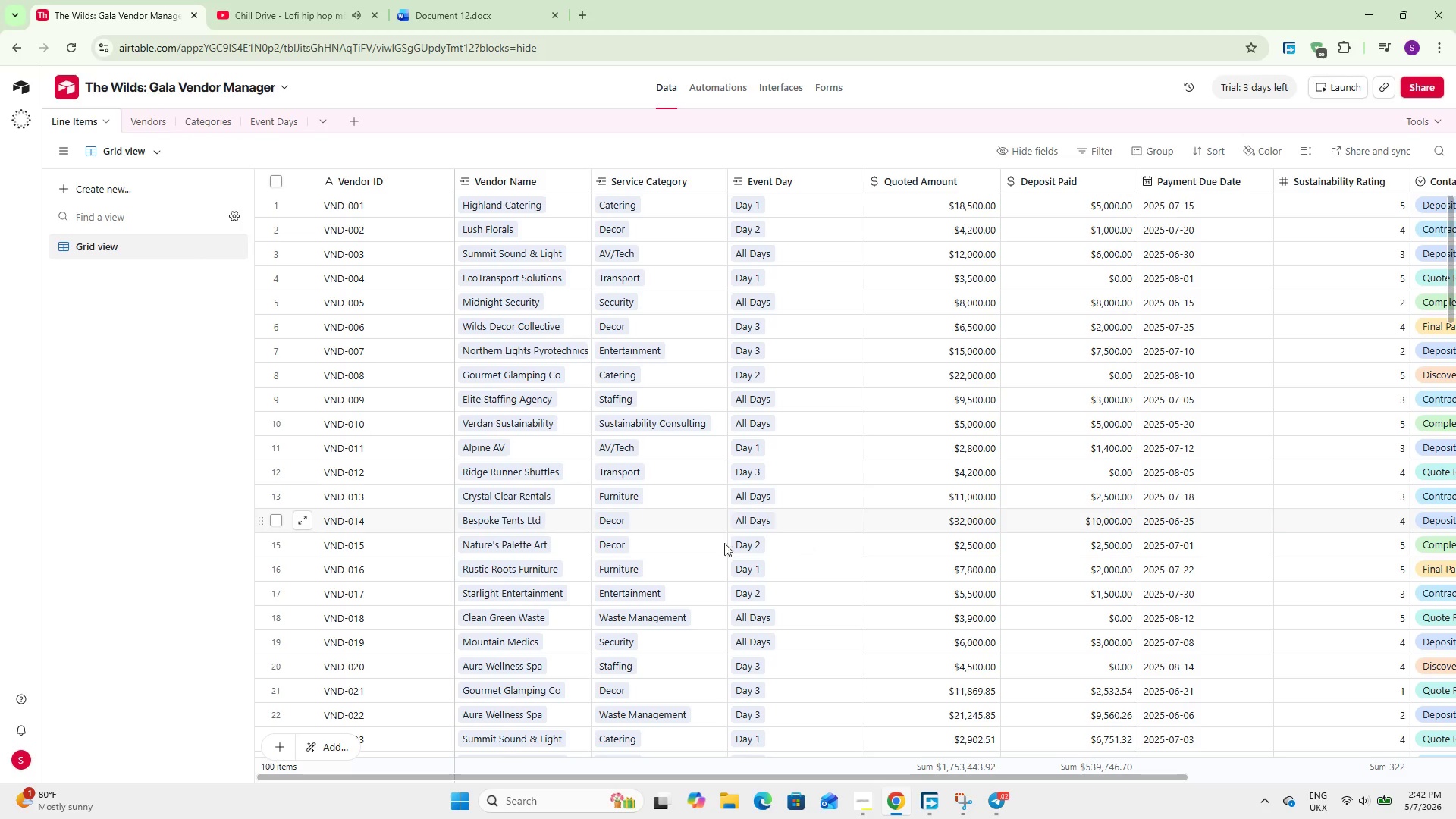 
wait(33.7)
 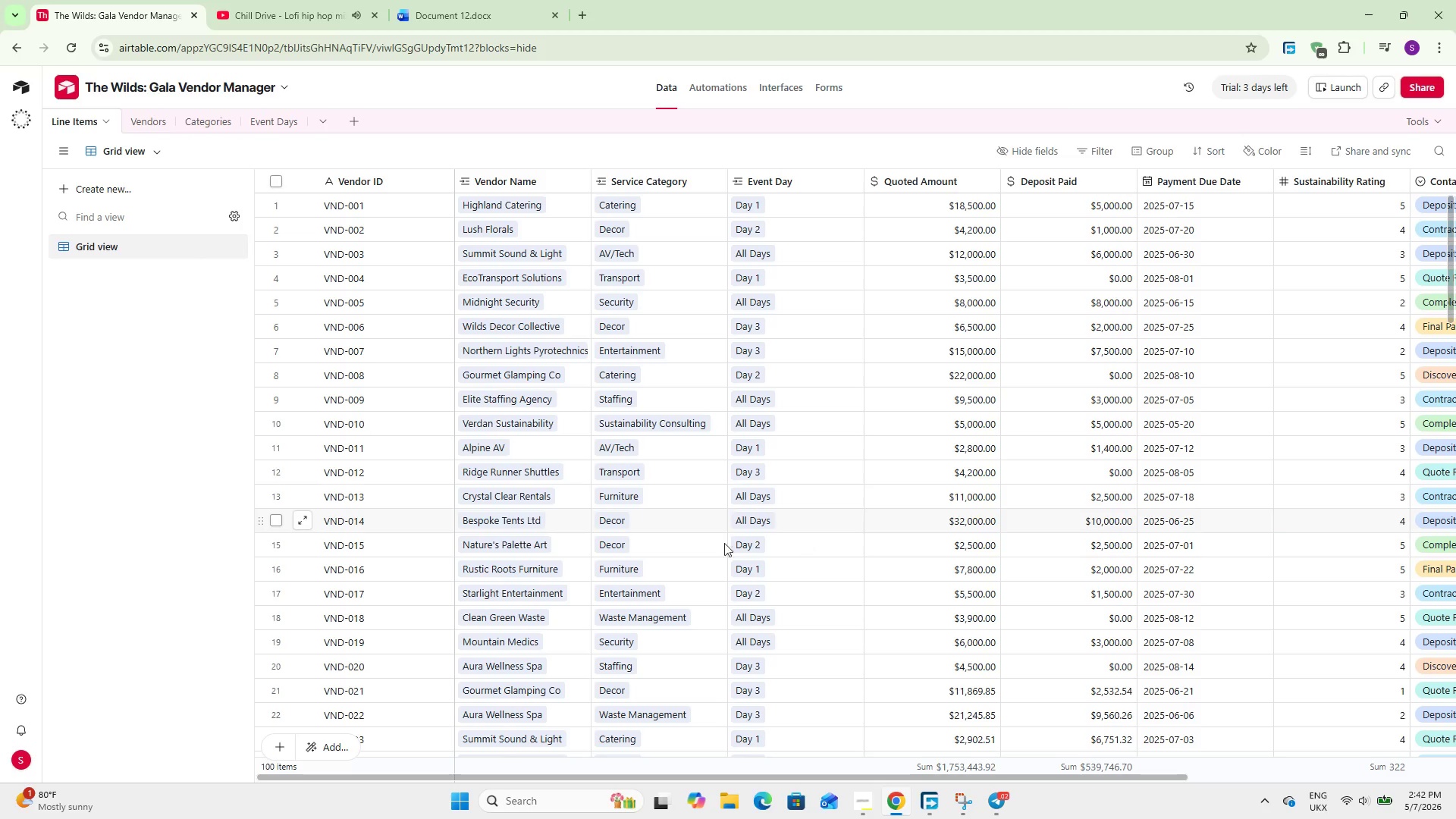 
left_click_drag(start_coordinate=[1004, 777], to_coordinate=[1455, 742])
 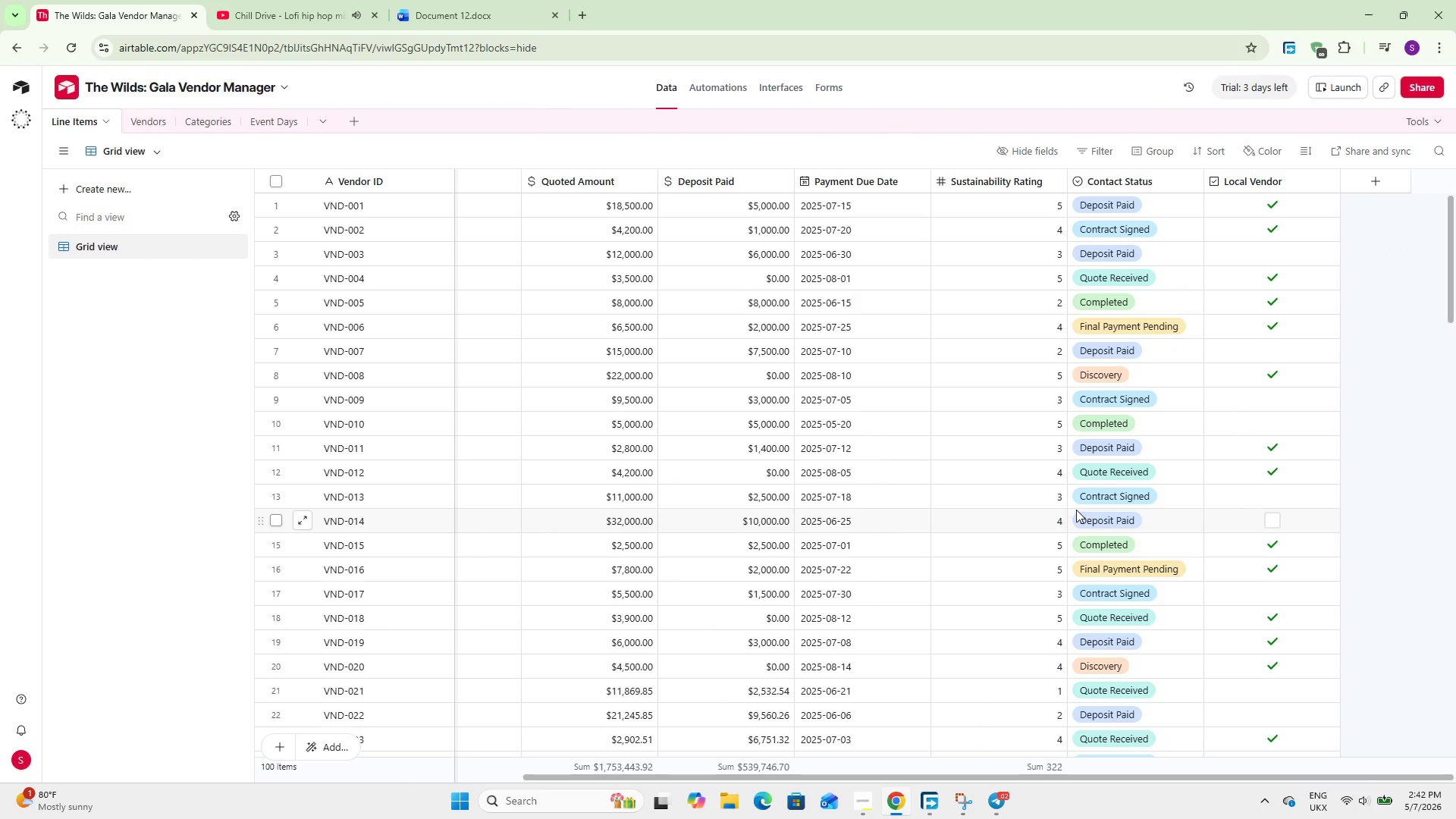 
wait(12.33)
 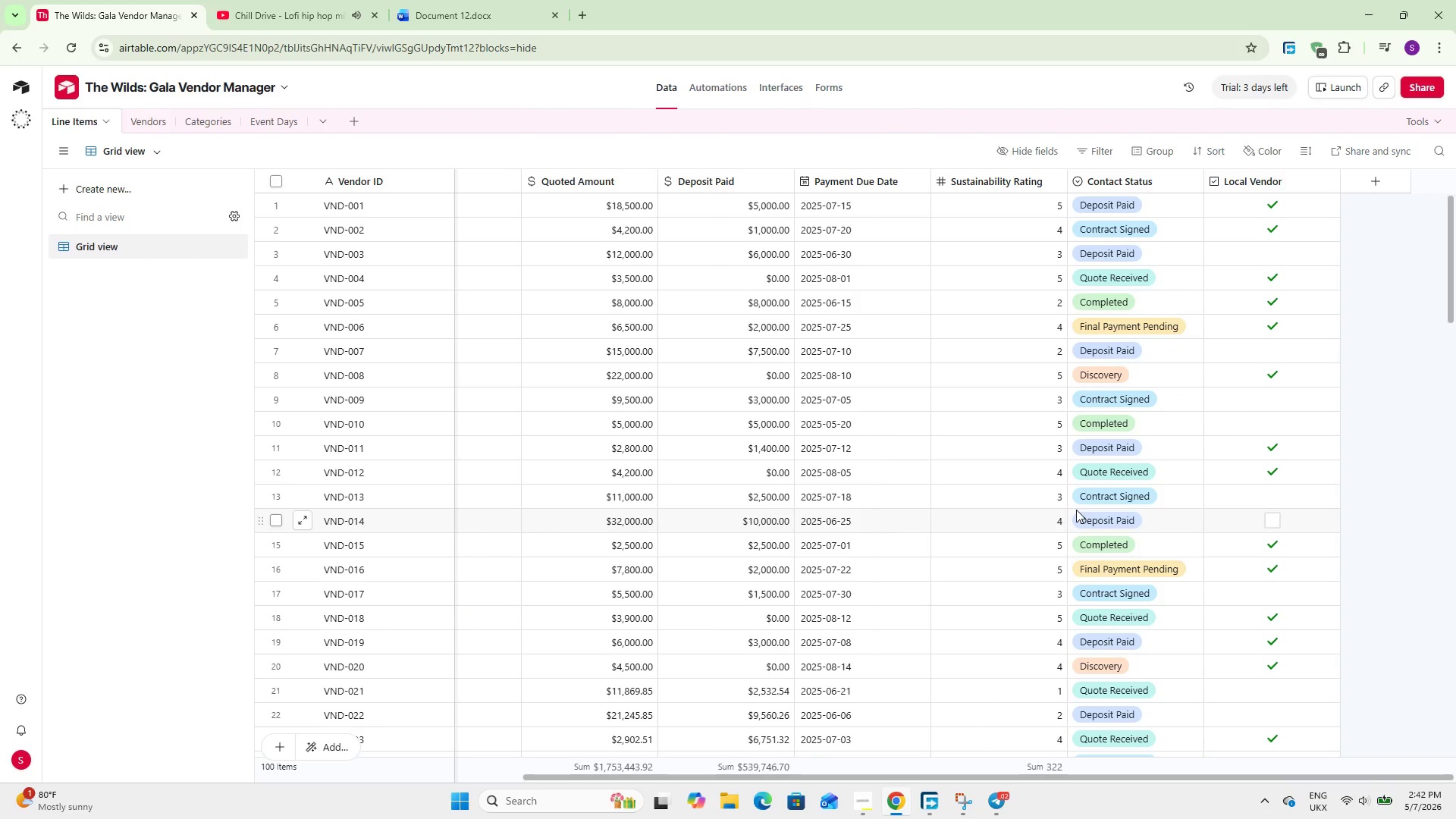 
left_click([1394, 183])
 